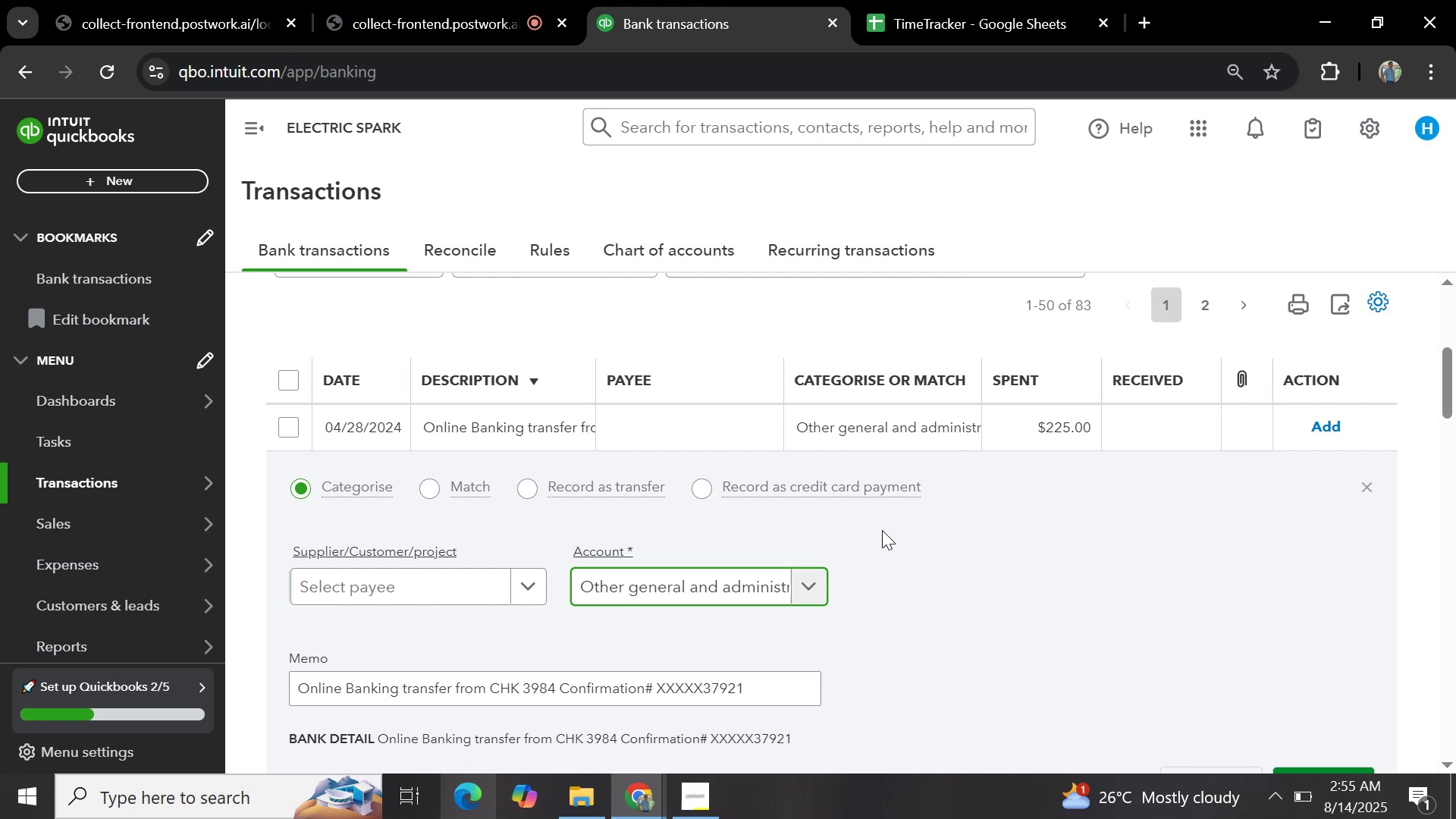 
scroll: coordinate [1078, 605], scroll_direction: down, amount: 2.0
 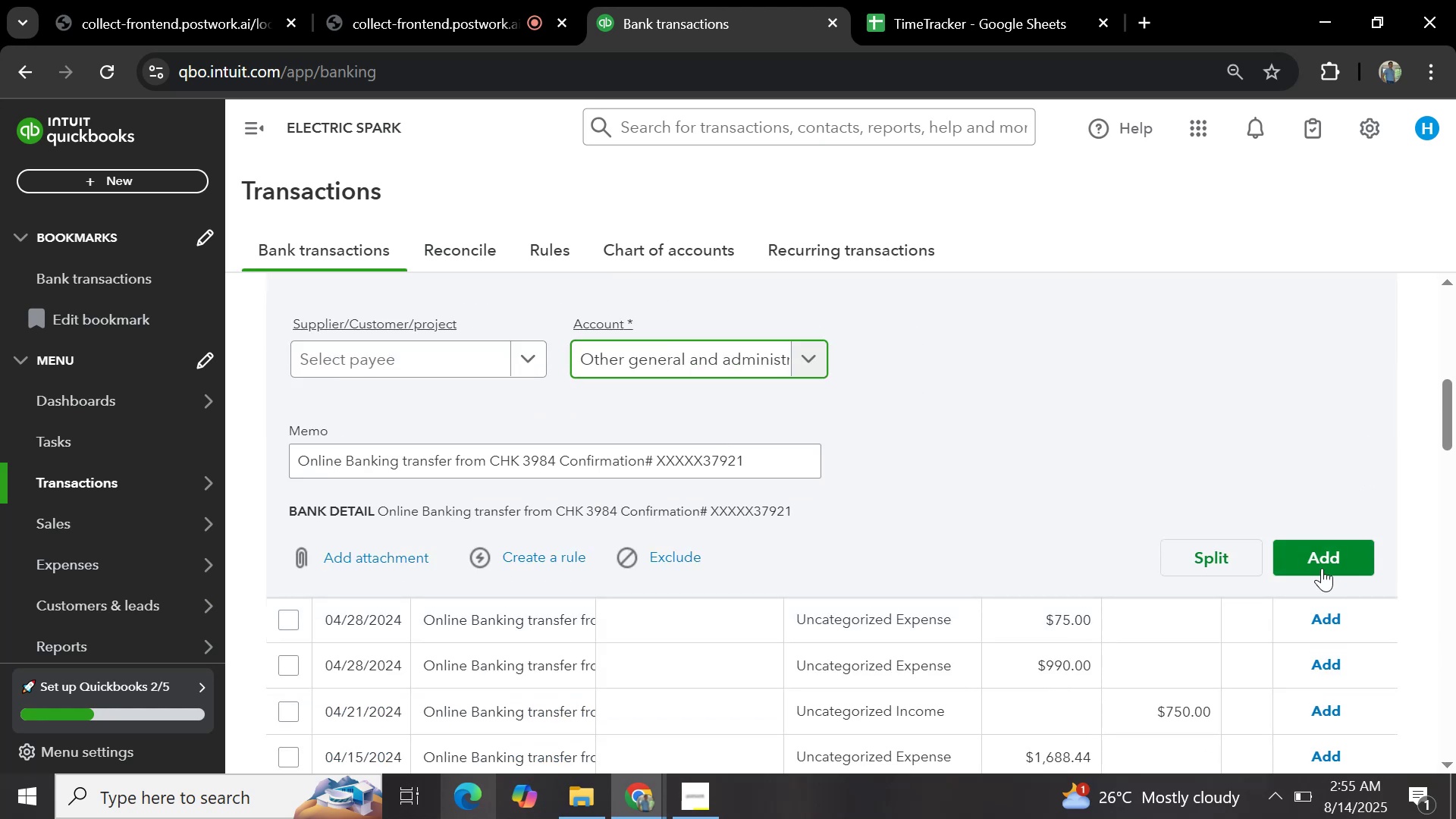 
left_click([1320, 568])
 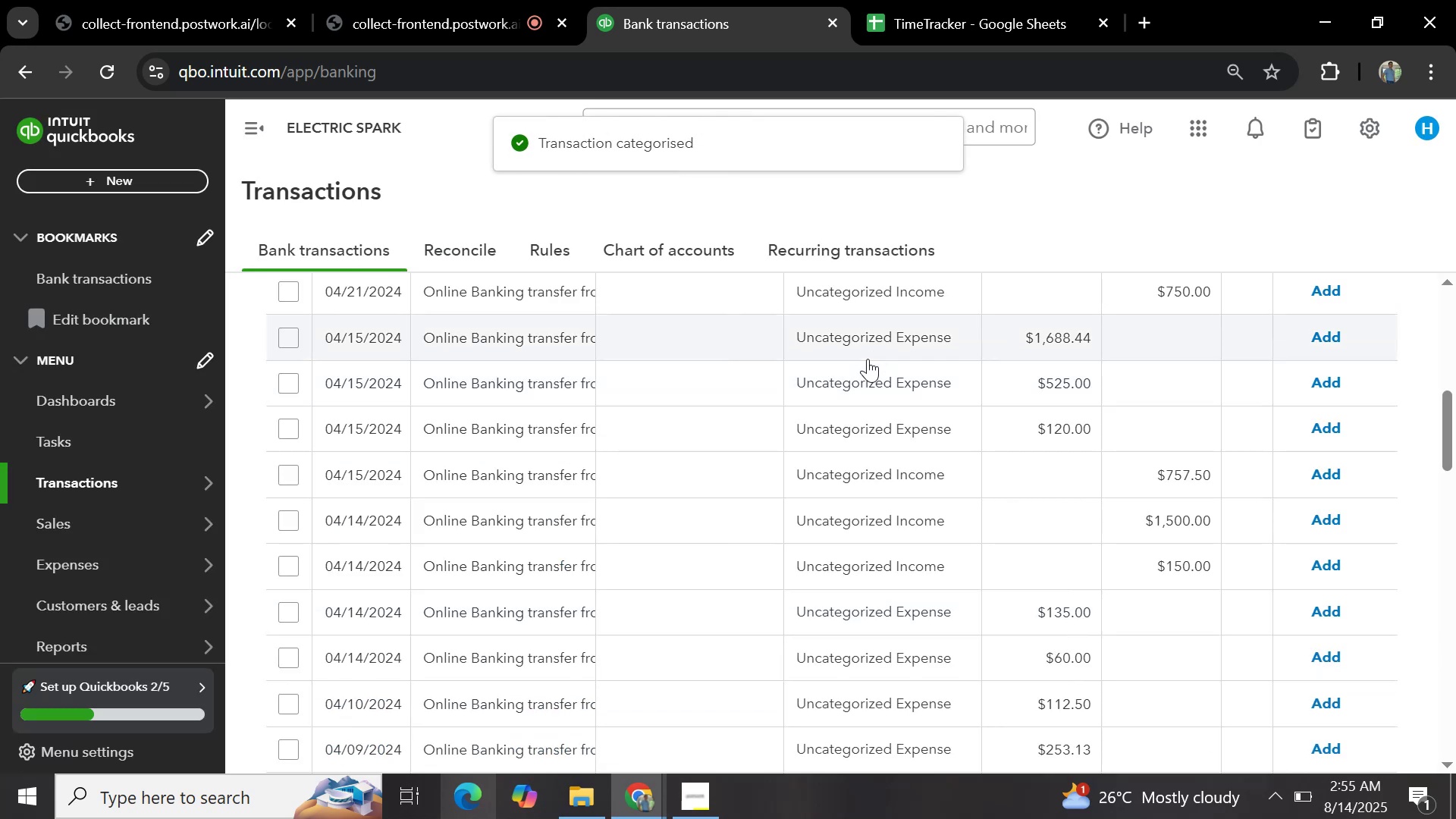 
scroll: coordinate [554, 469], scroll_direction: up, amount: 2.0
 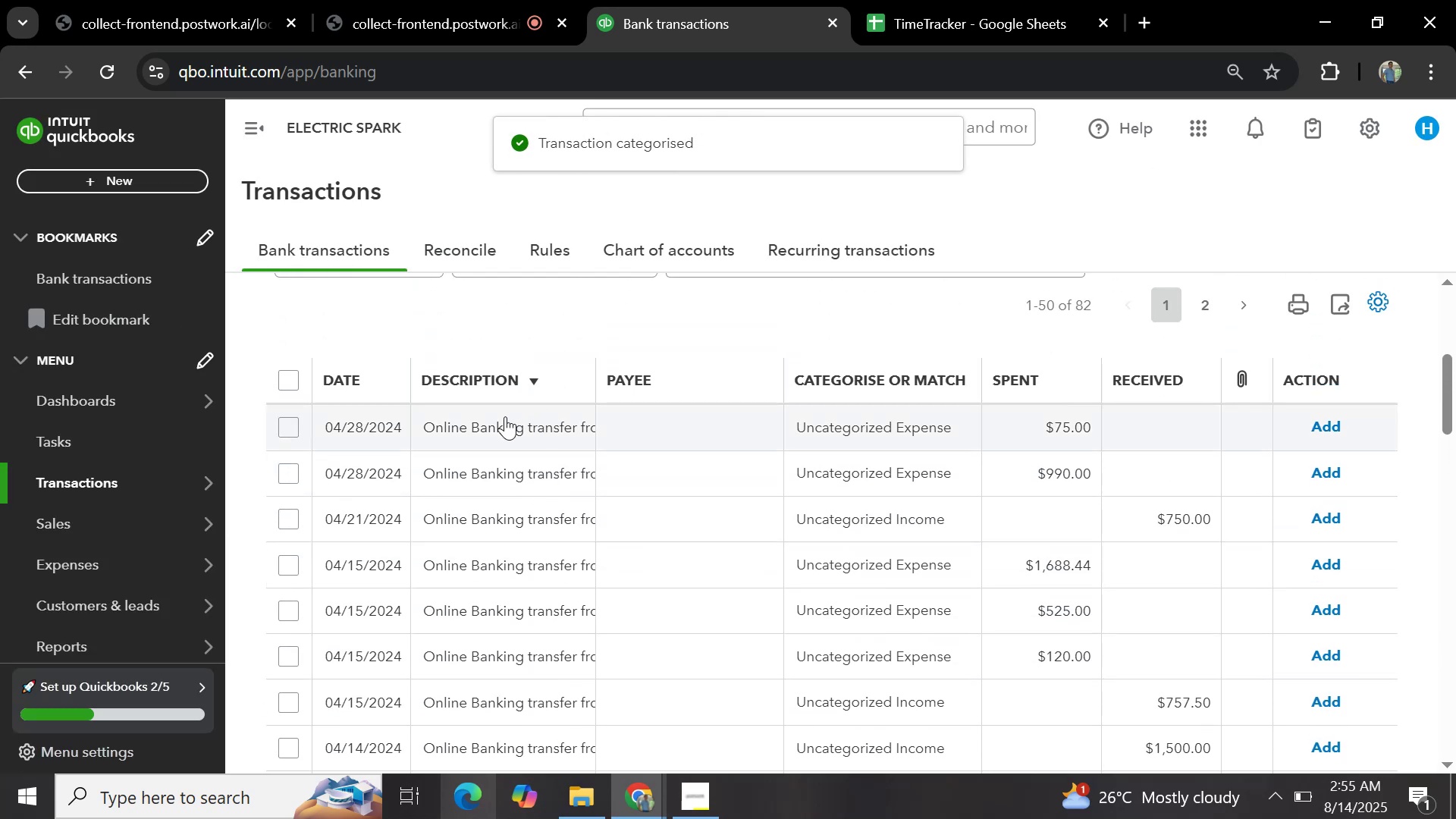 
left_click([516, 428])
 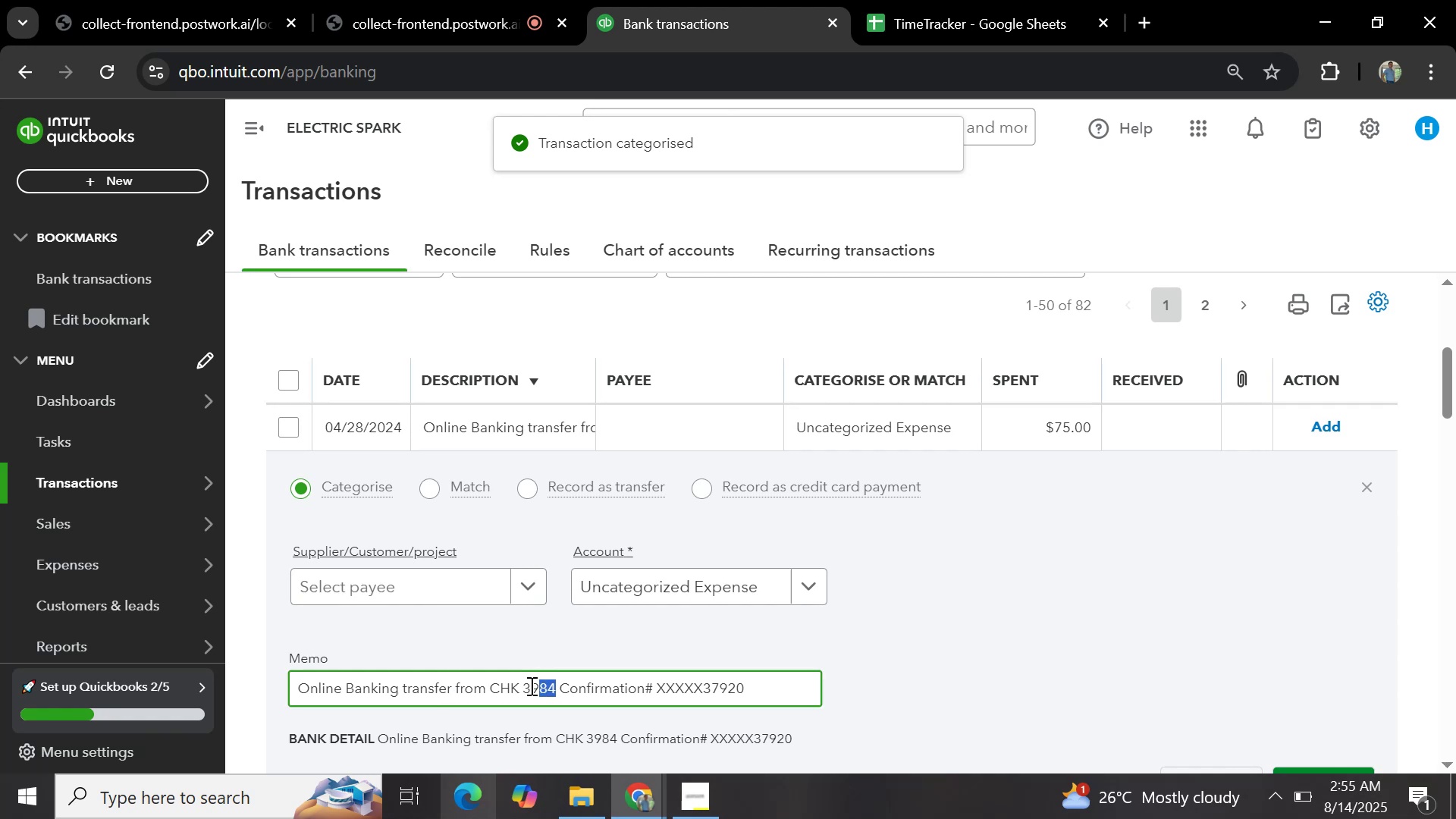 
key(Control+C)
 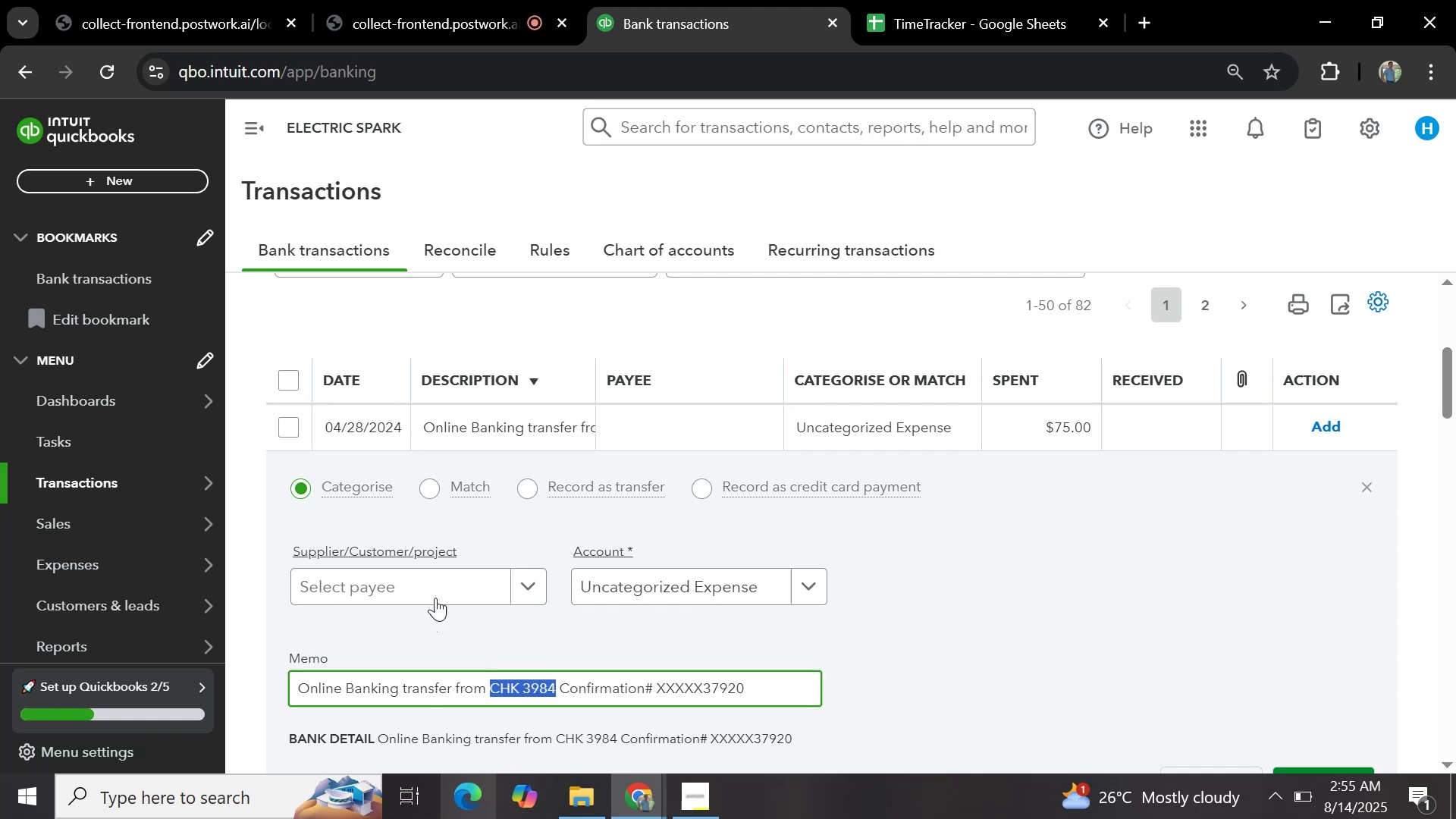 
left_click([437, 591])
 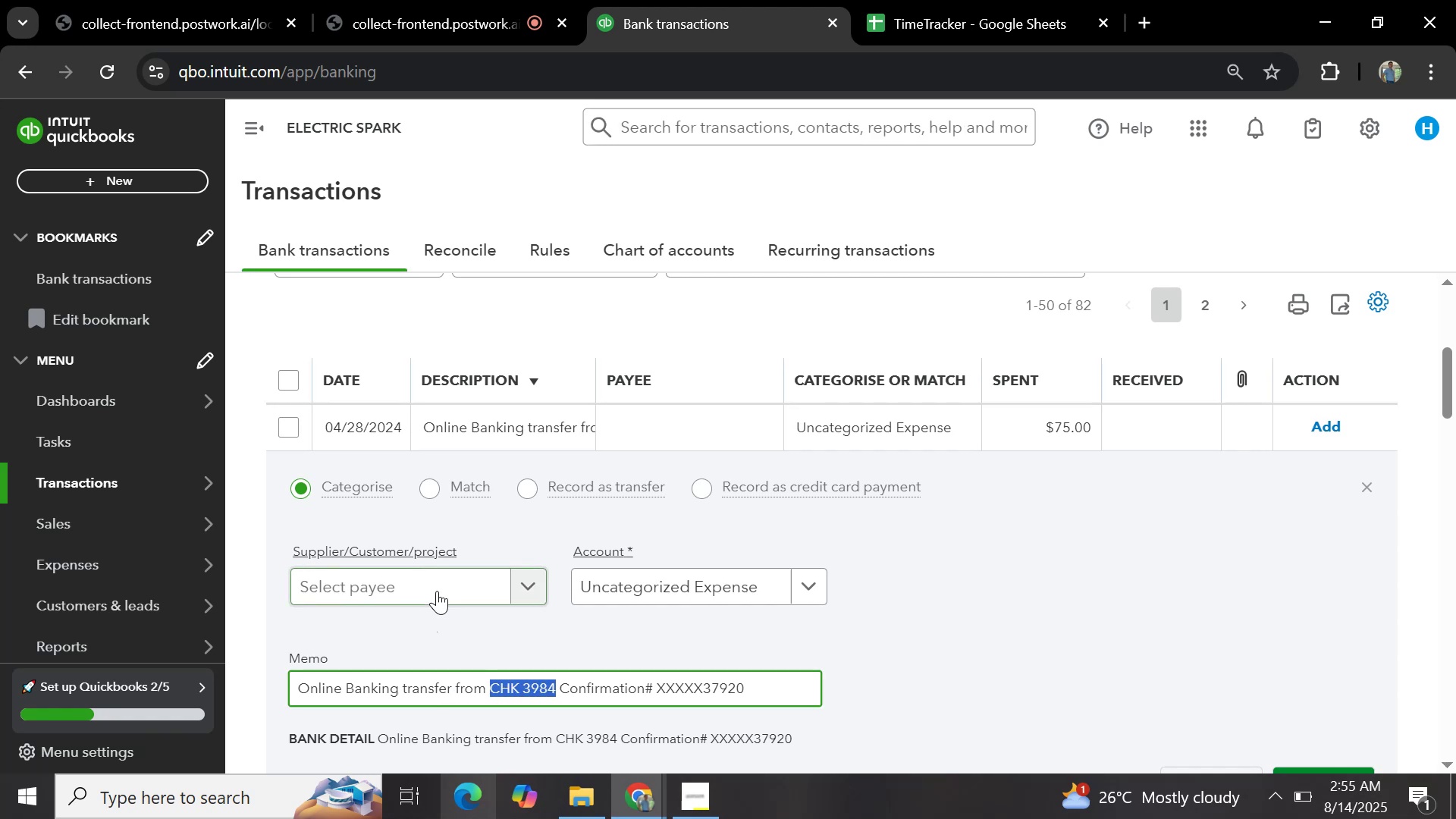 
key(Control+V)
 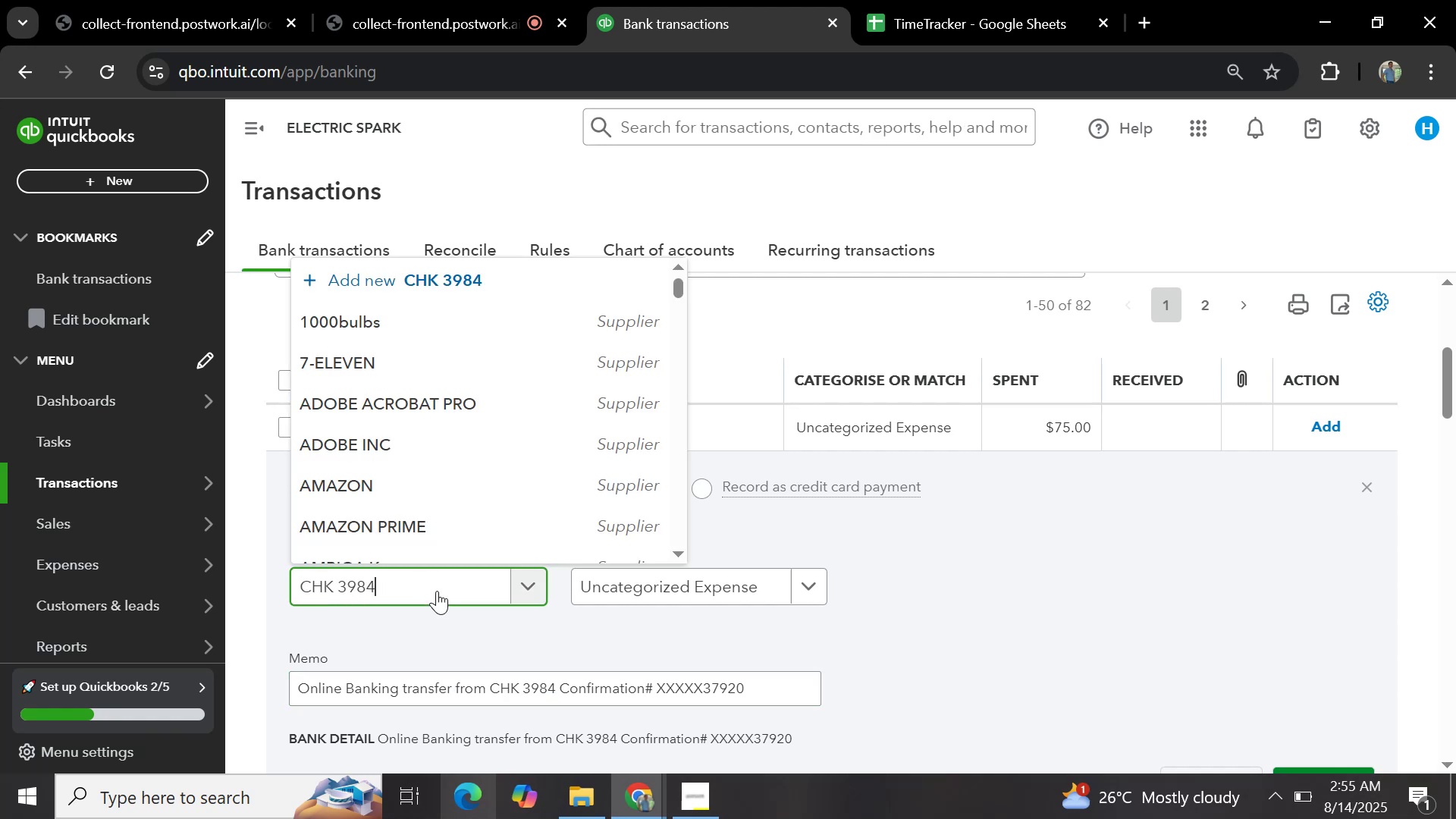 
mouse_move([468, 588])
 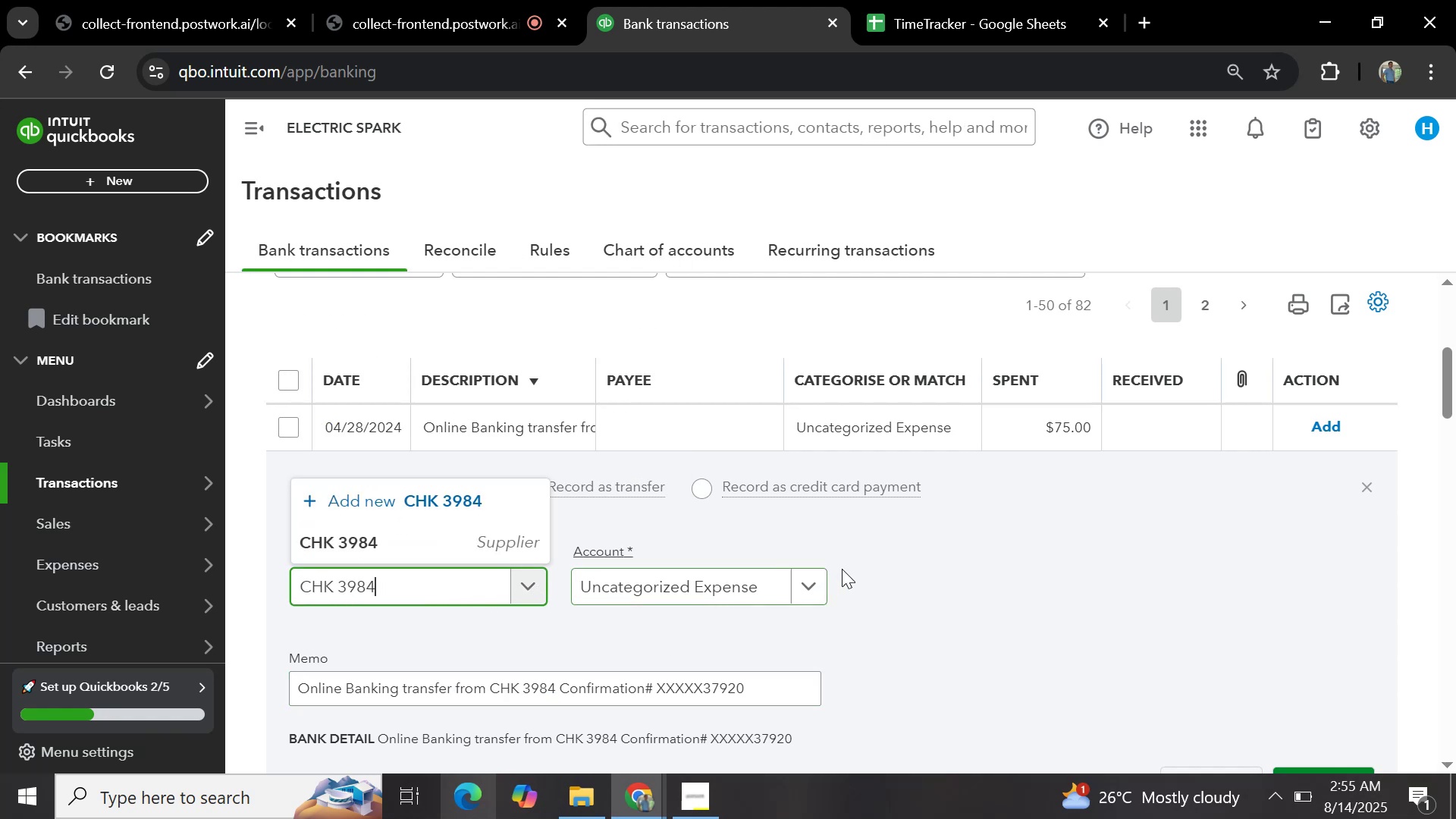 
left_click([817, 584])
 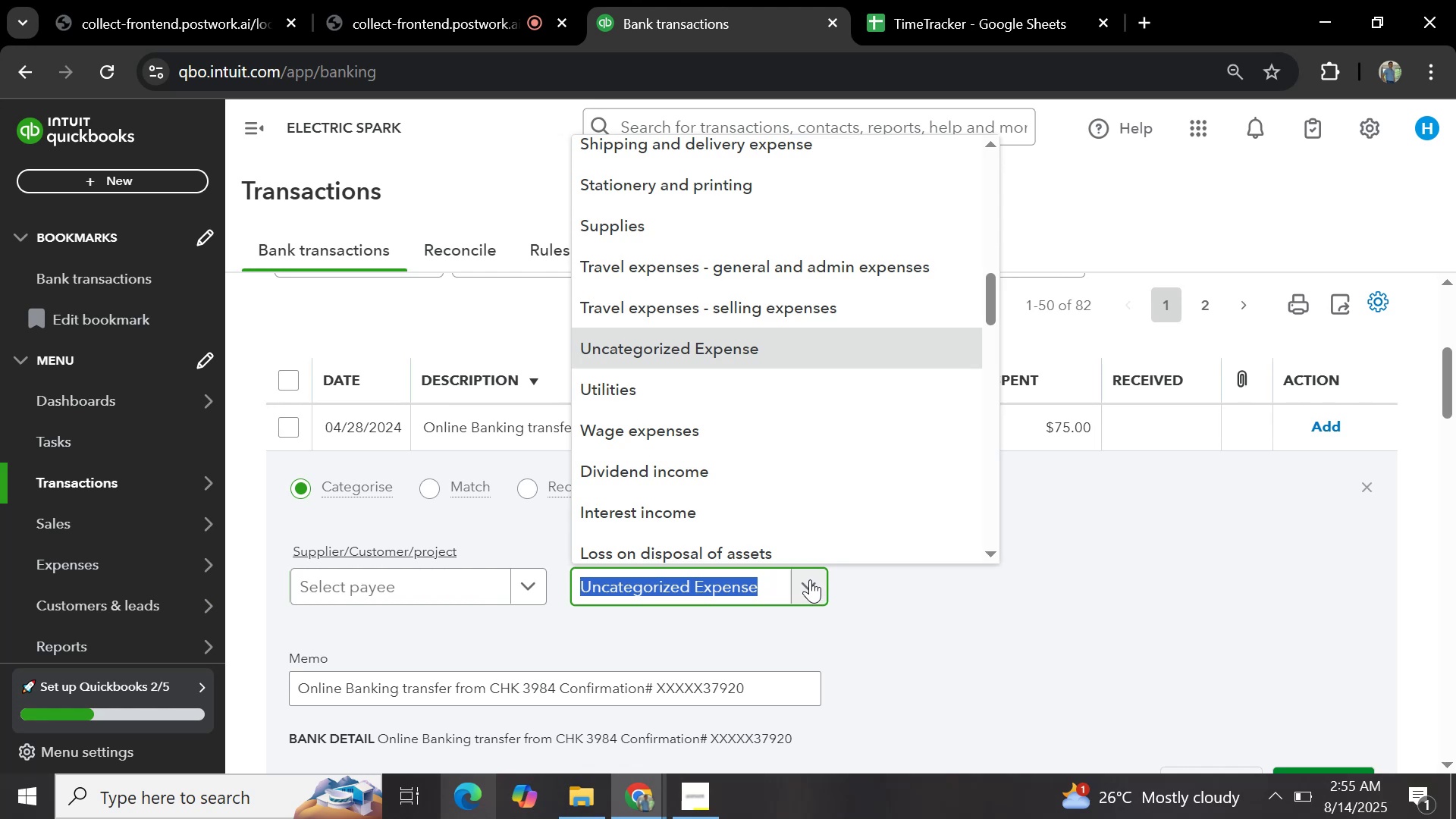 
type(general)
 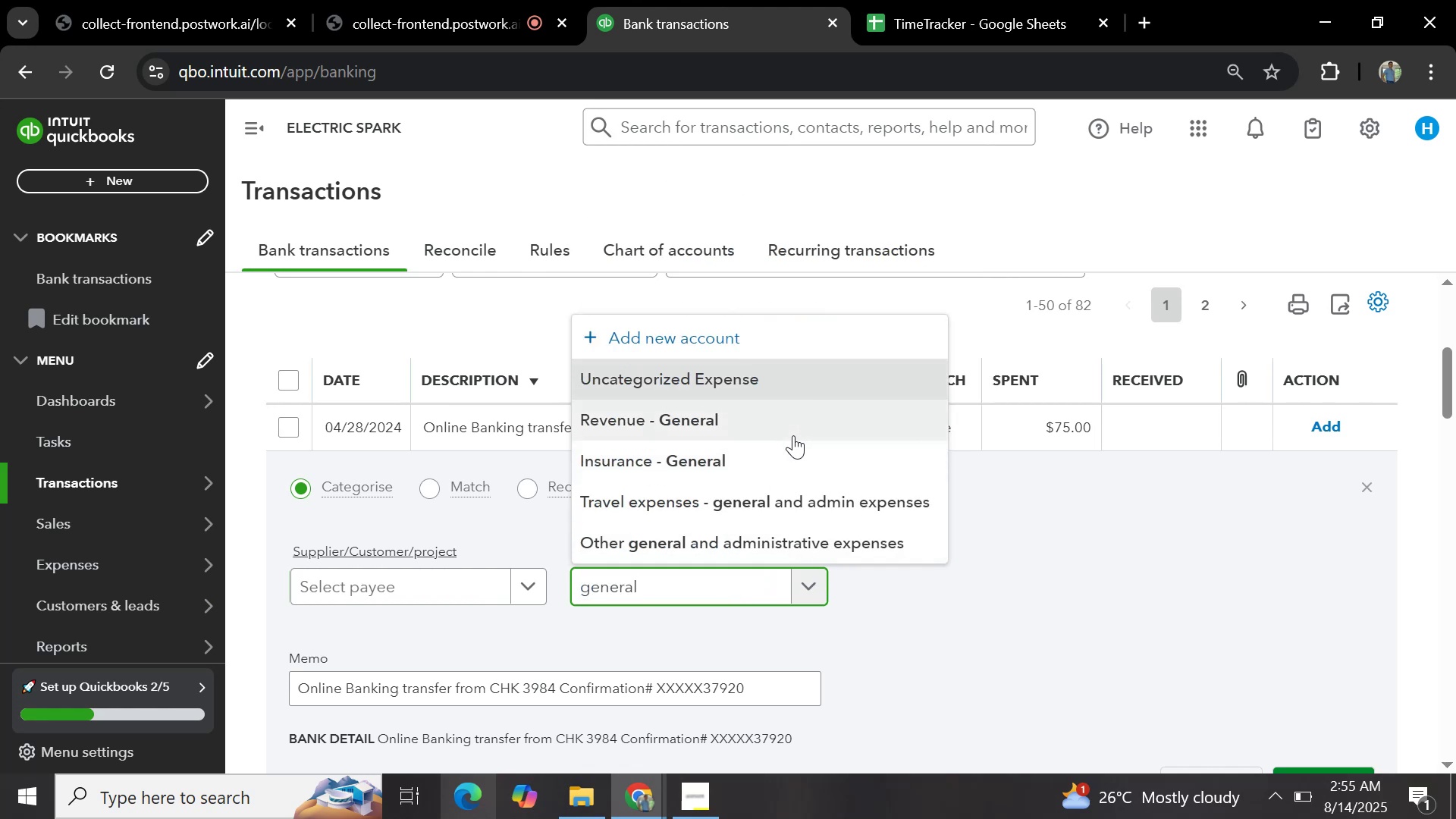 
wait(5.72)
 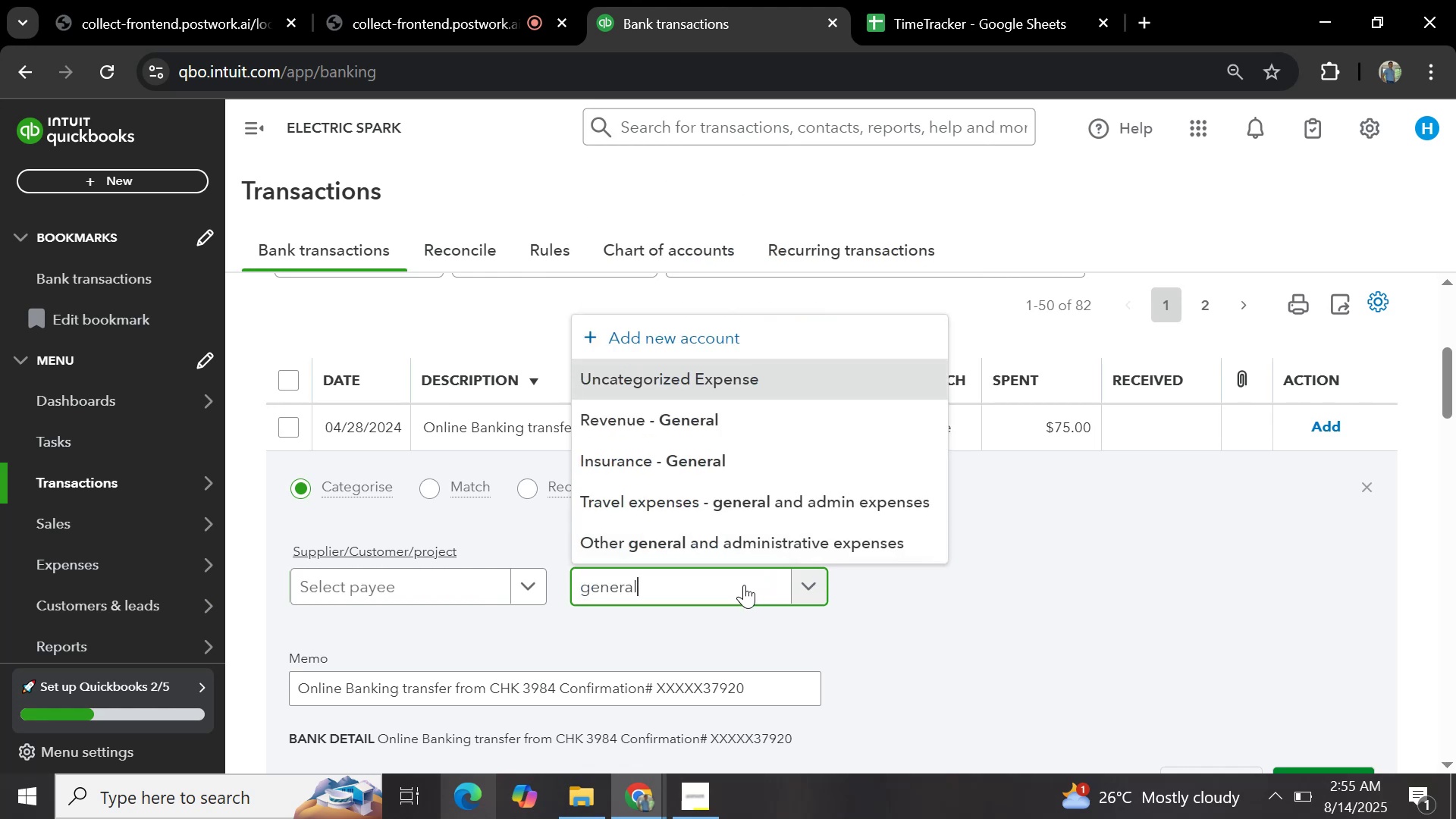 
left_click([733, 549])
 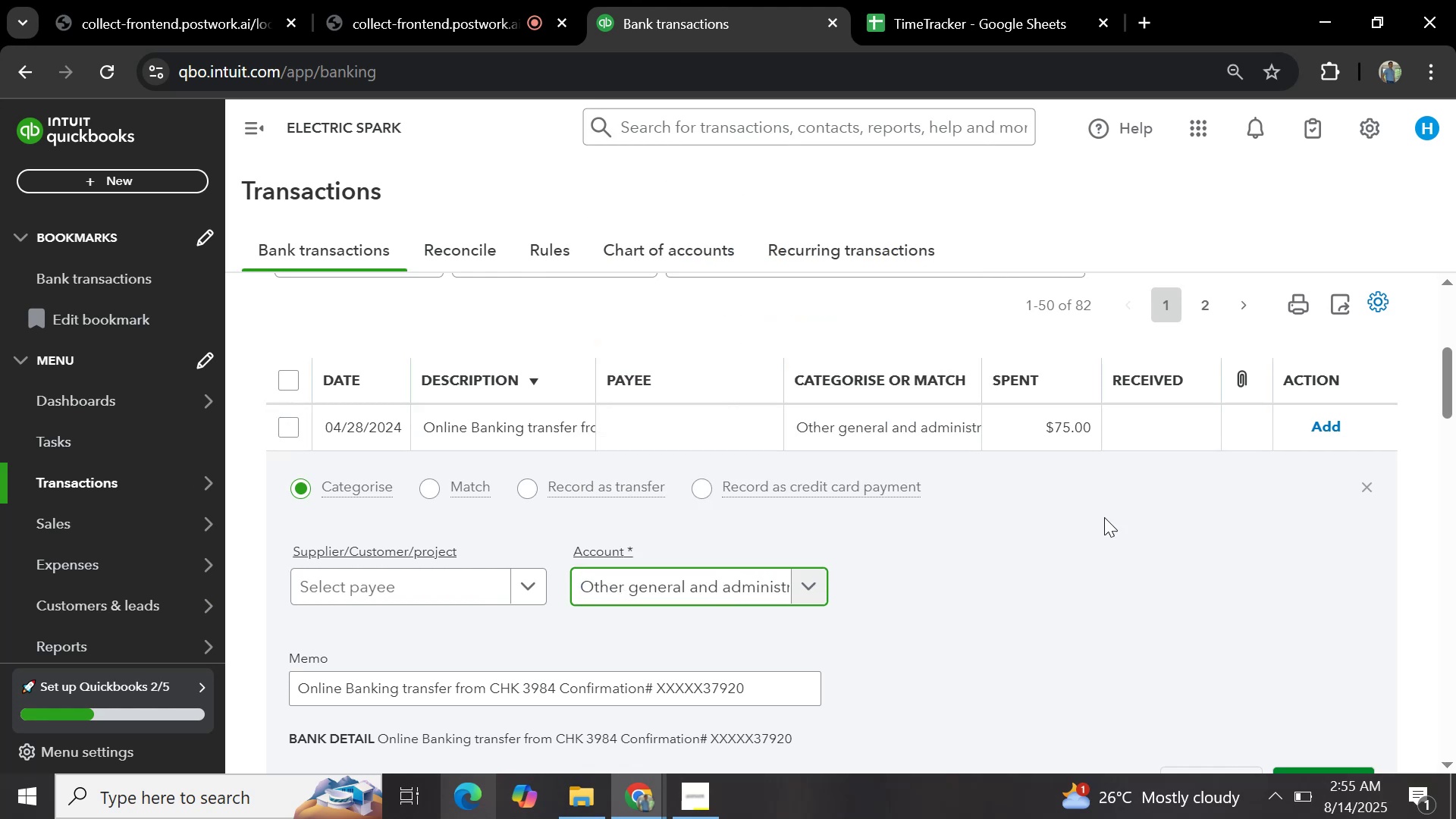 
scroll: coordinate [1098, 603], scroll_direction: down, amount: 2.0
 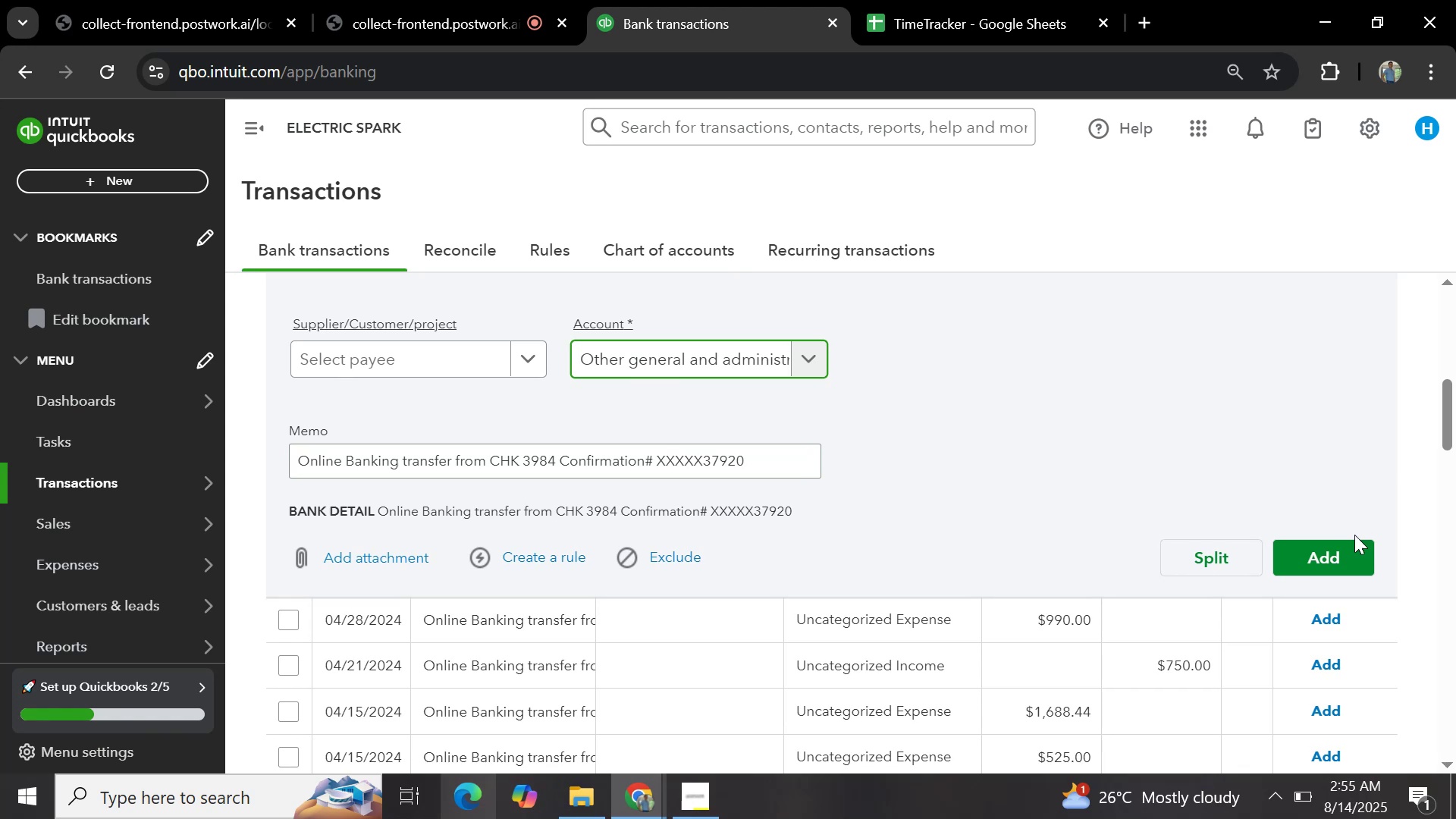 
left_click([1323, 564])
 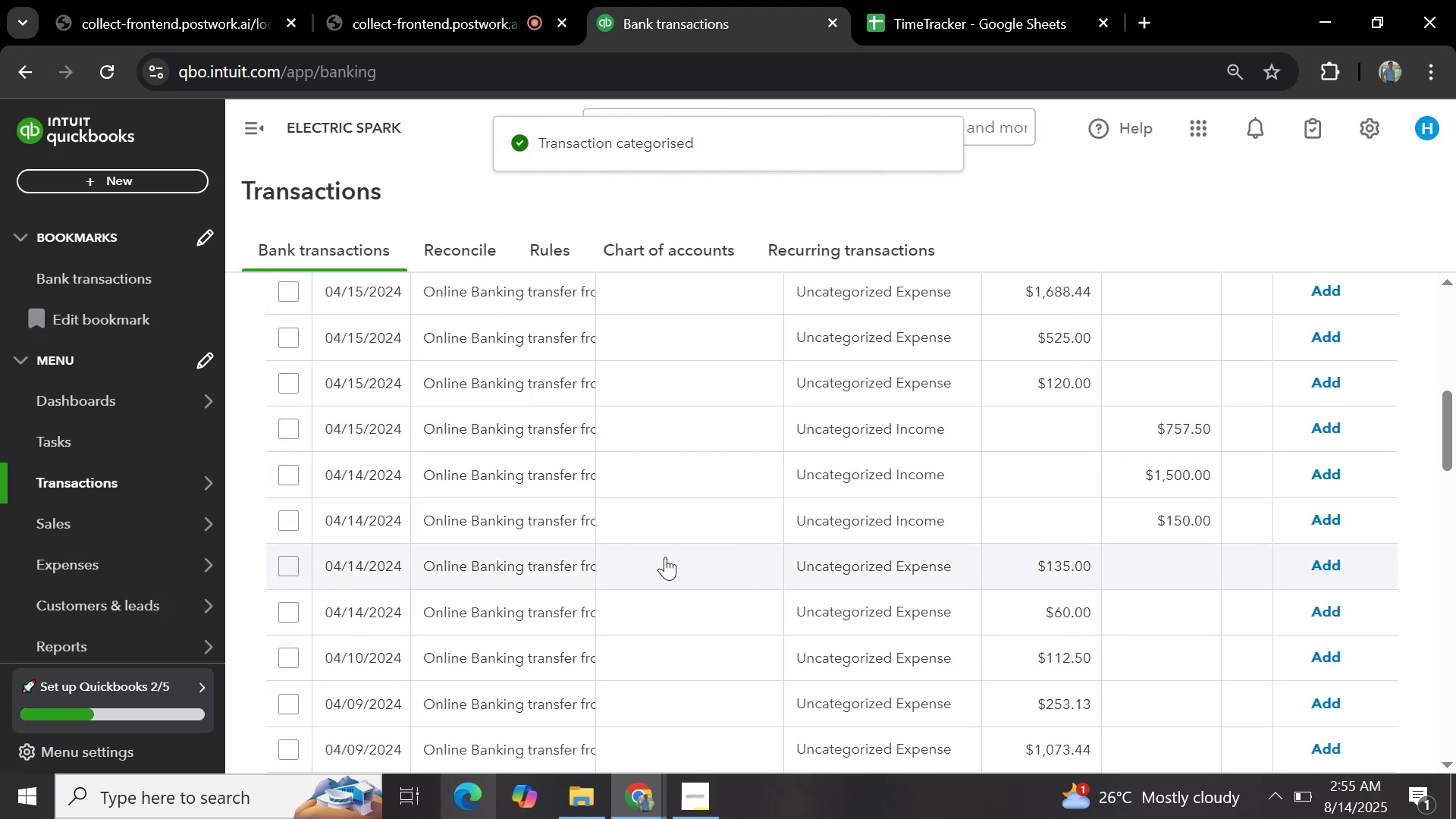 
wait(5.81)
 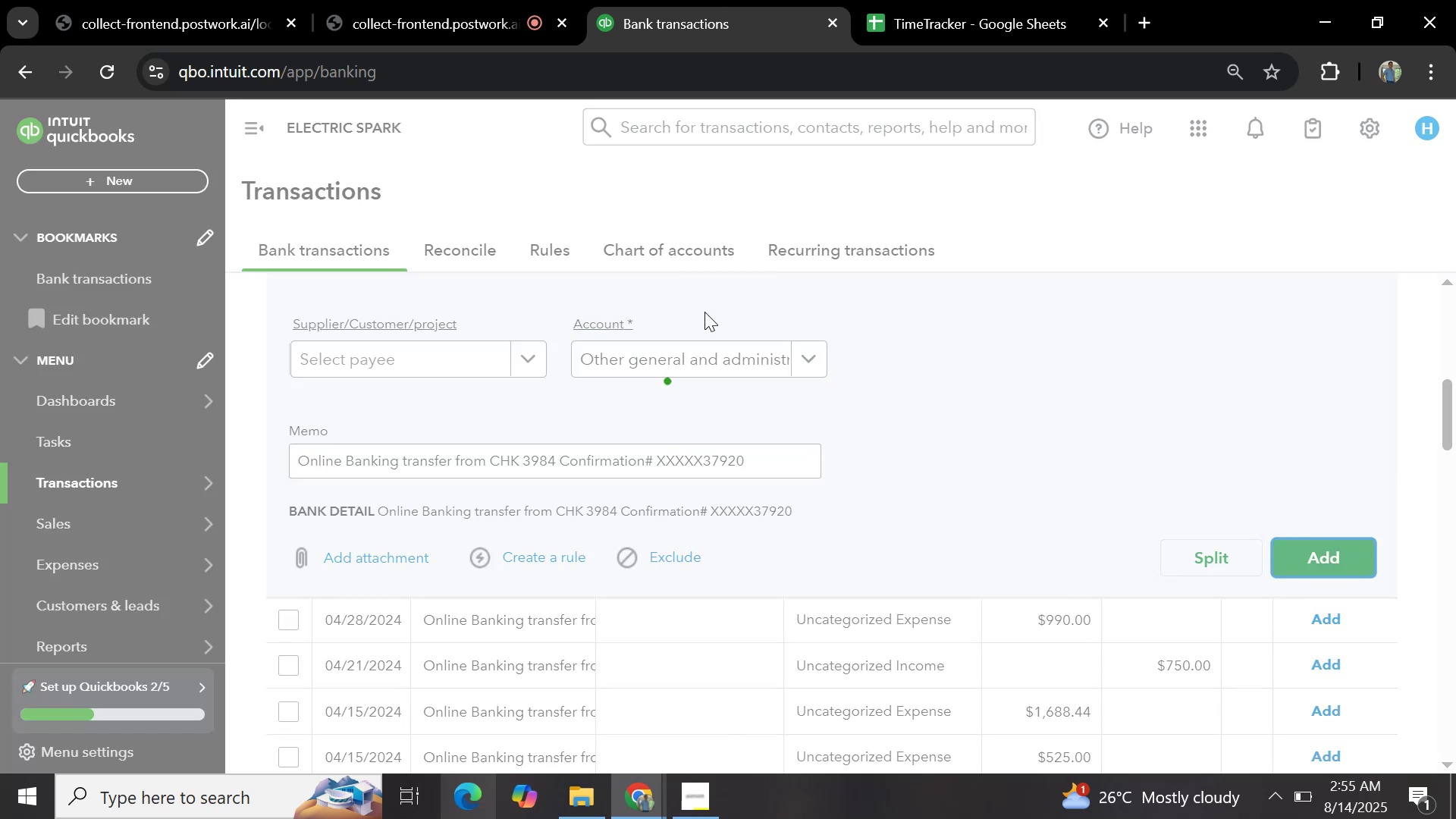 
left_click([510, 290])
 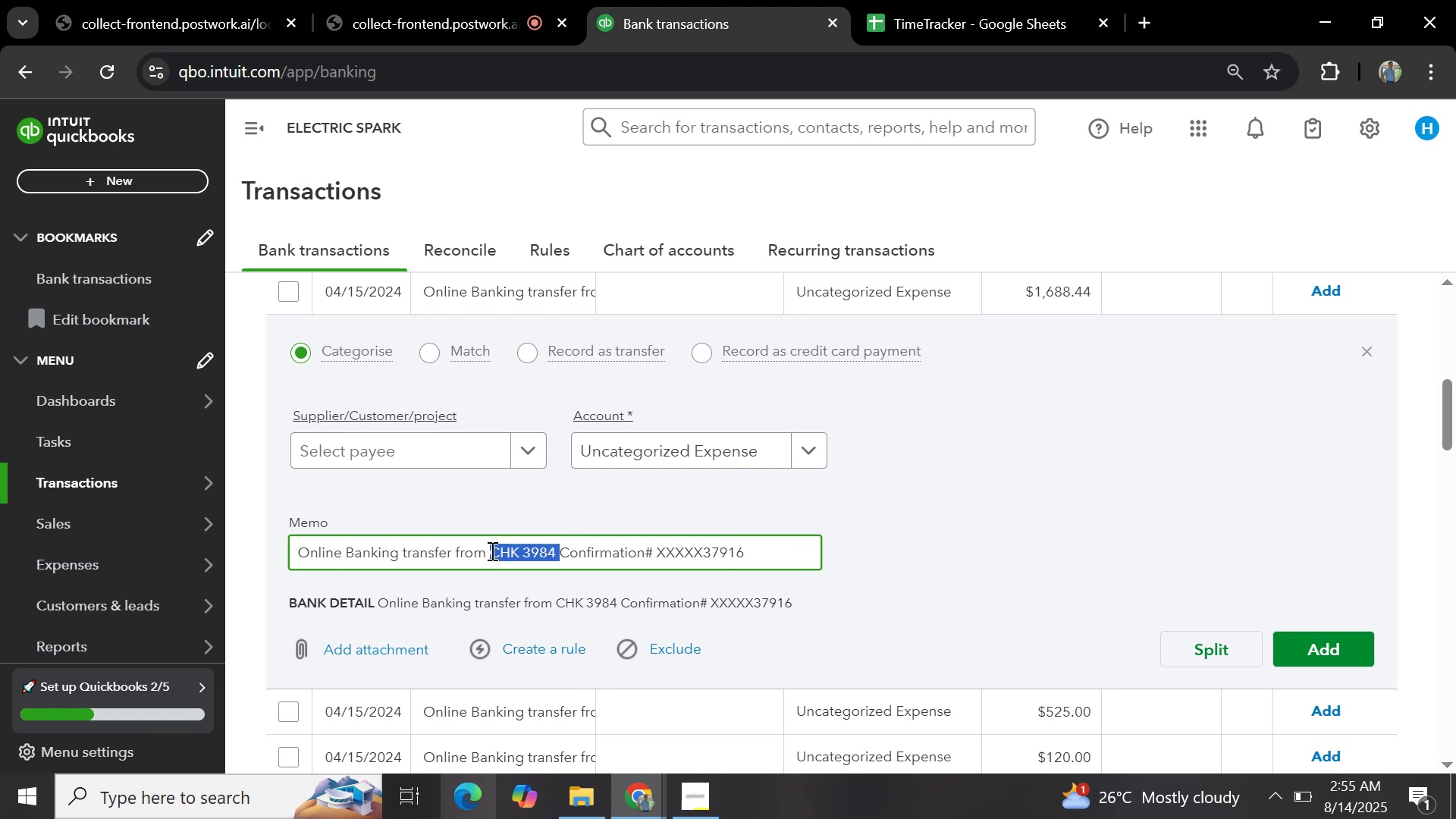 
wait(5.4)
 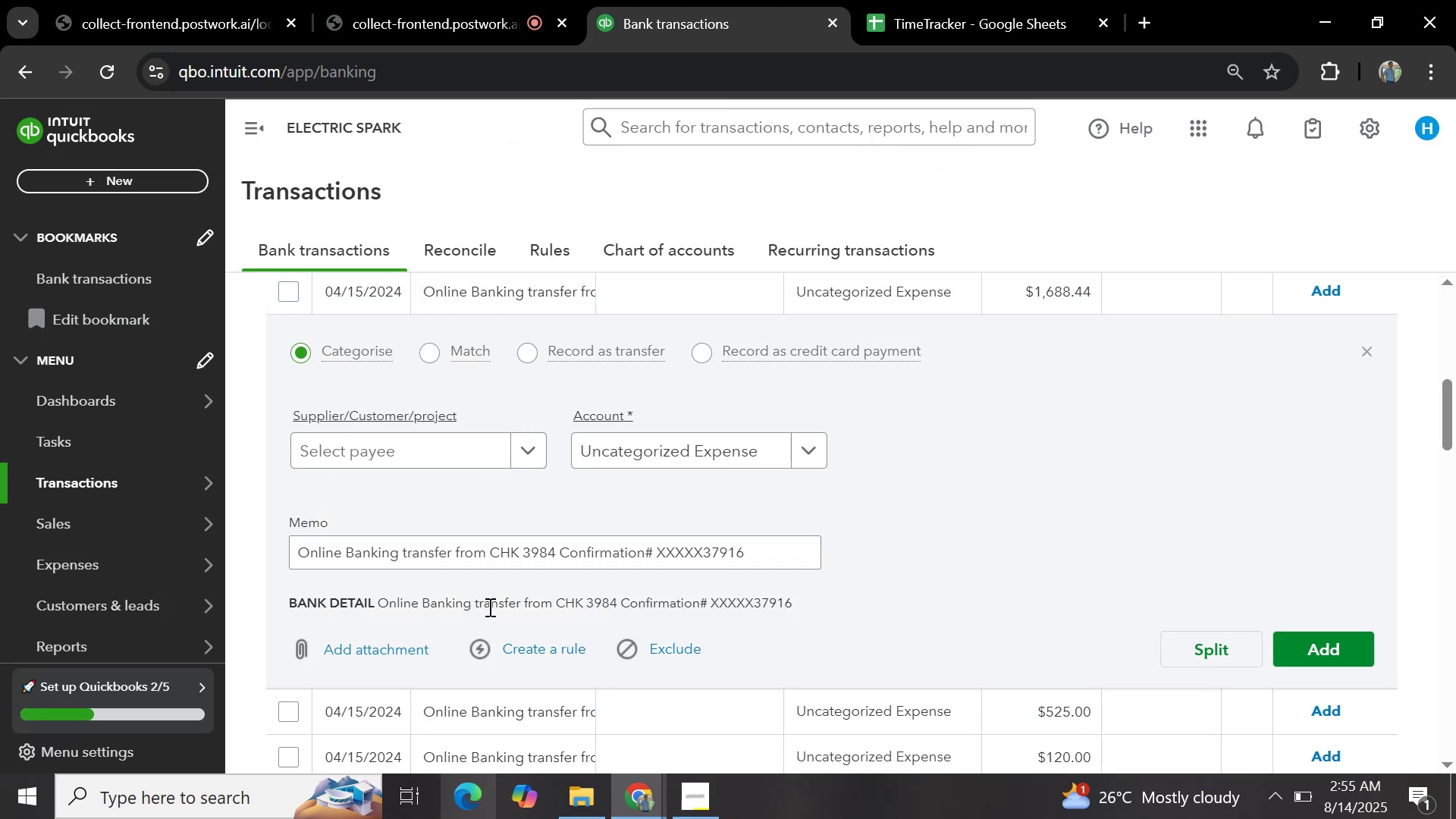 
key(Control+C)
 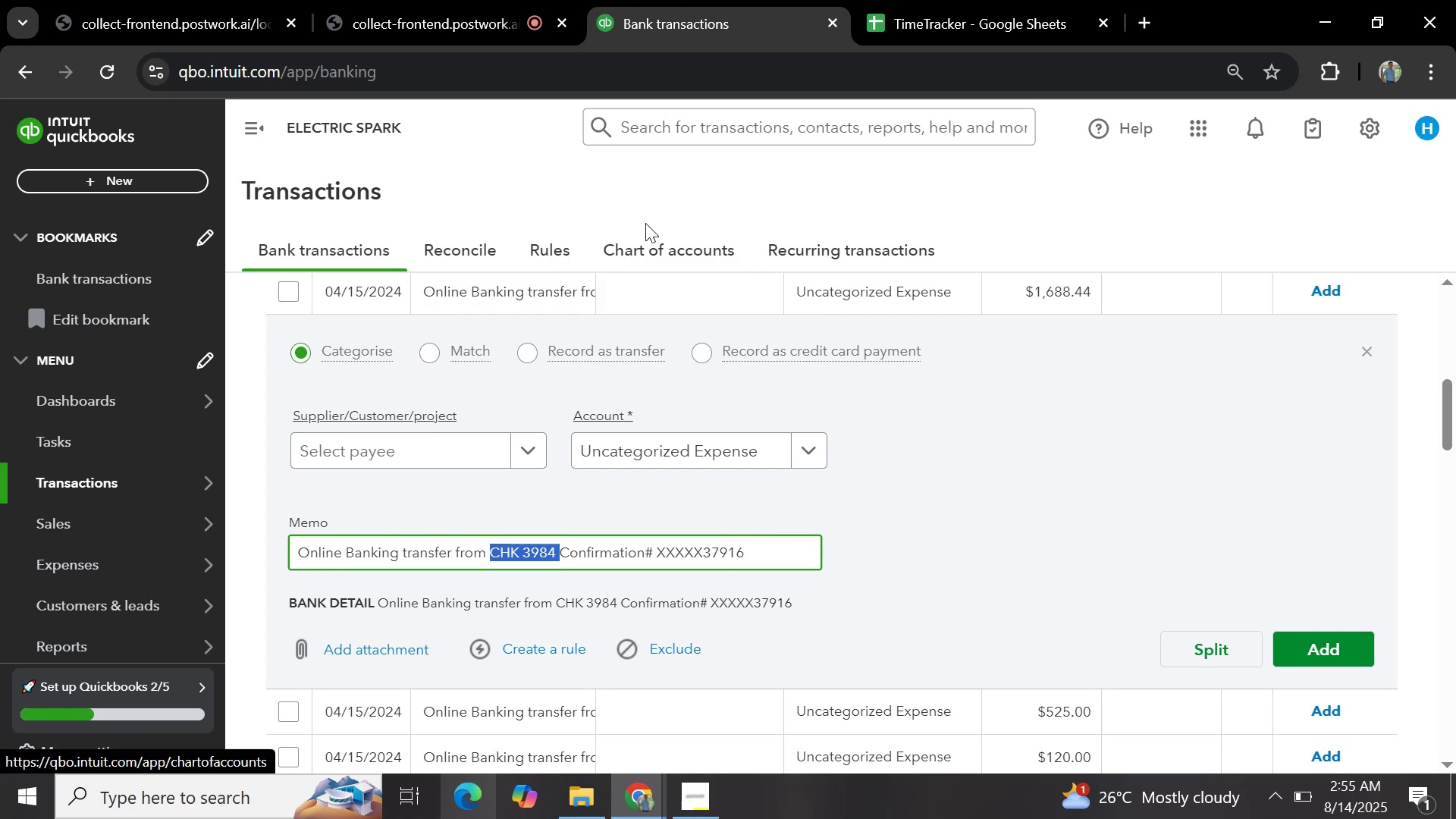 
wait(6.0)
 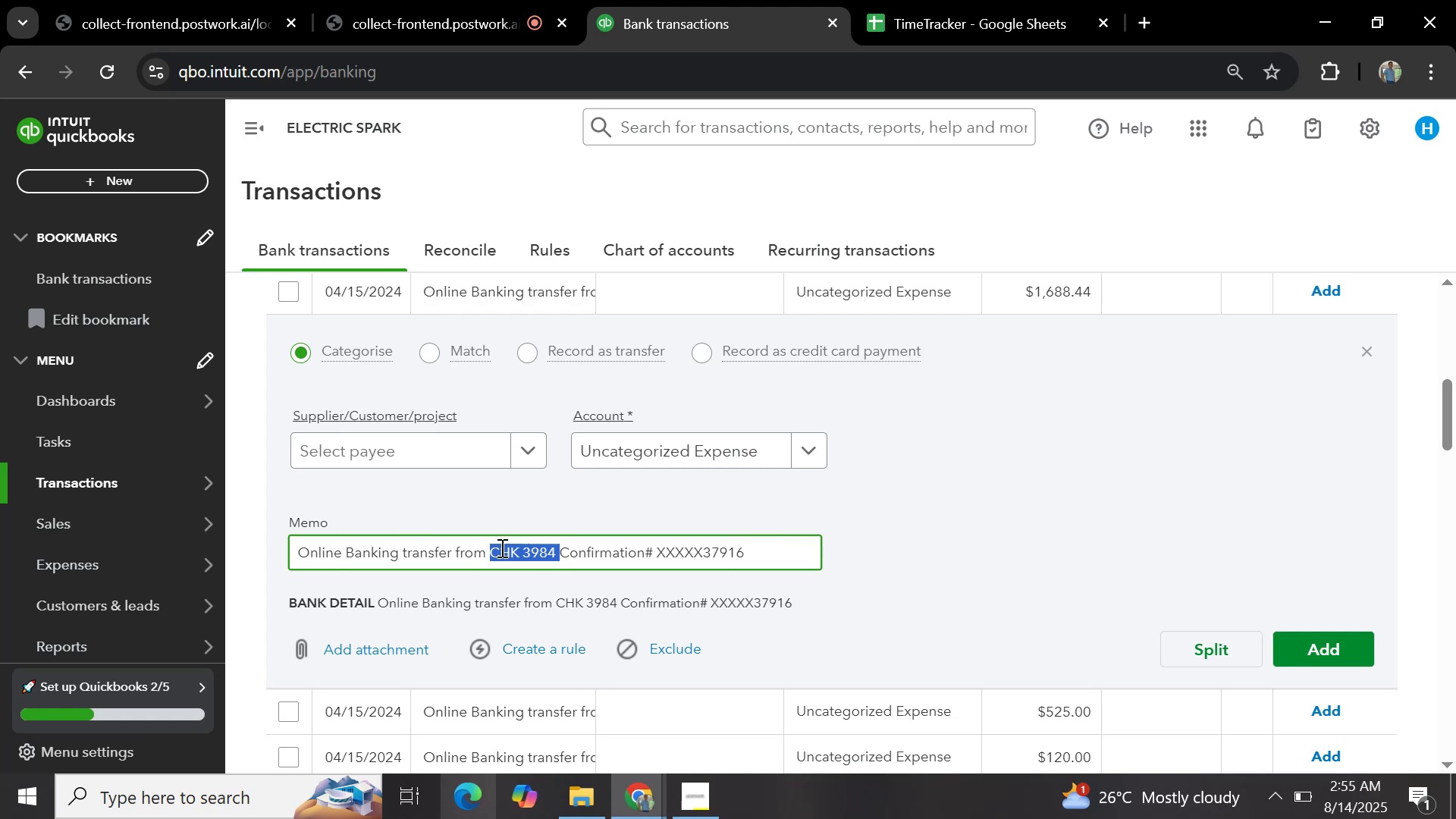 
left_click([428, 448])
 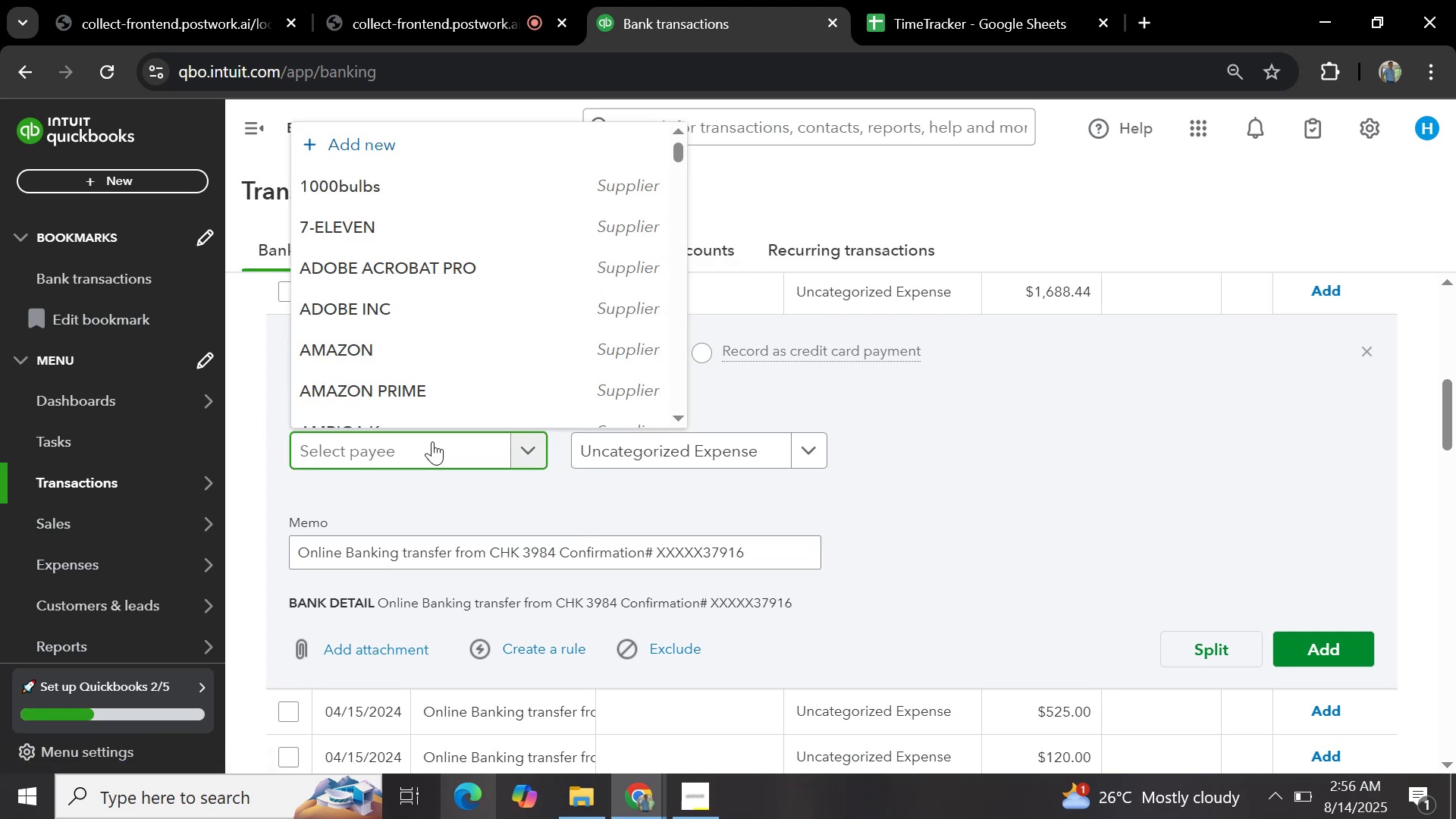 
key(Control+V)
 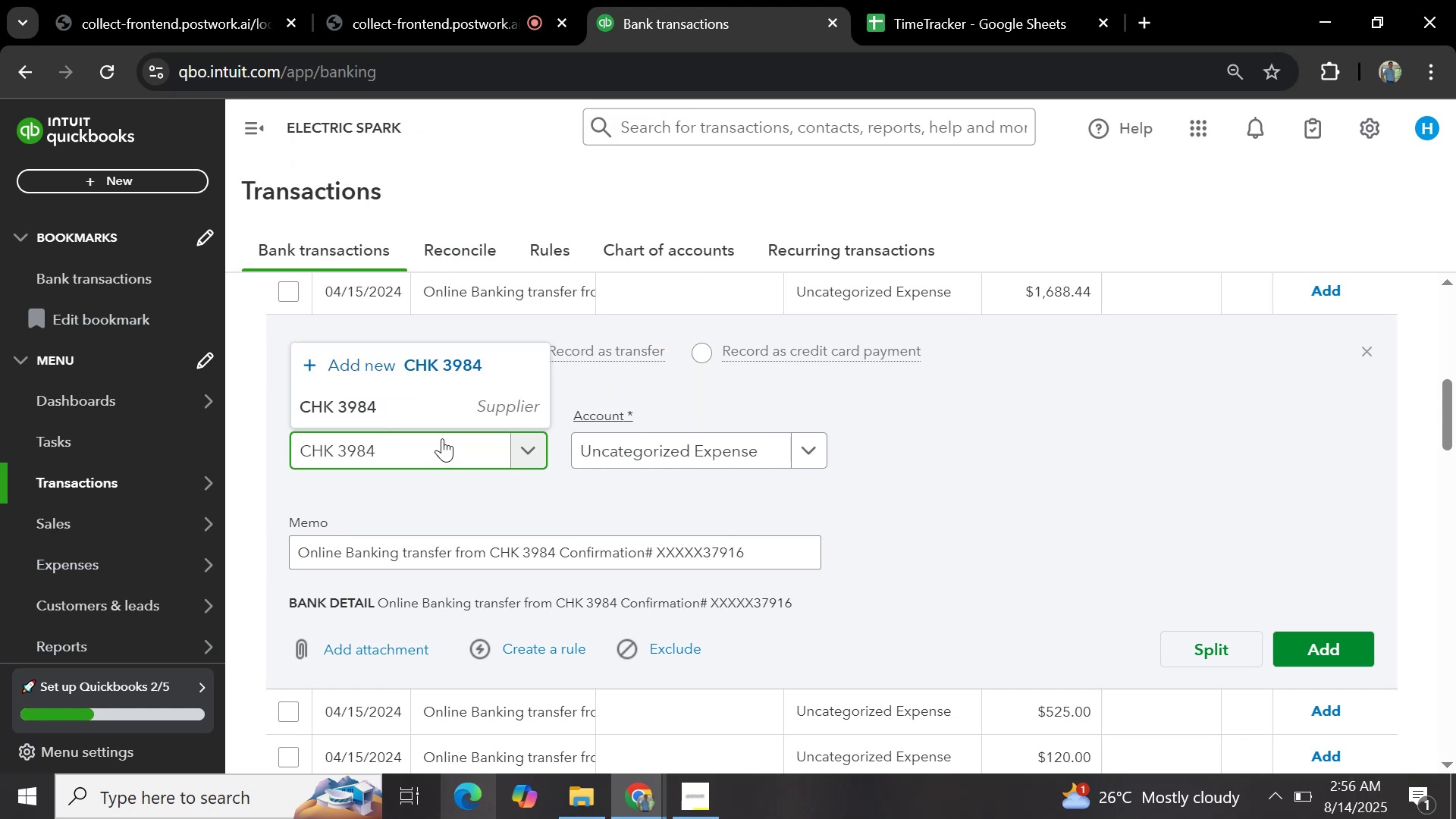 
left_click([451, 419])
 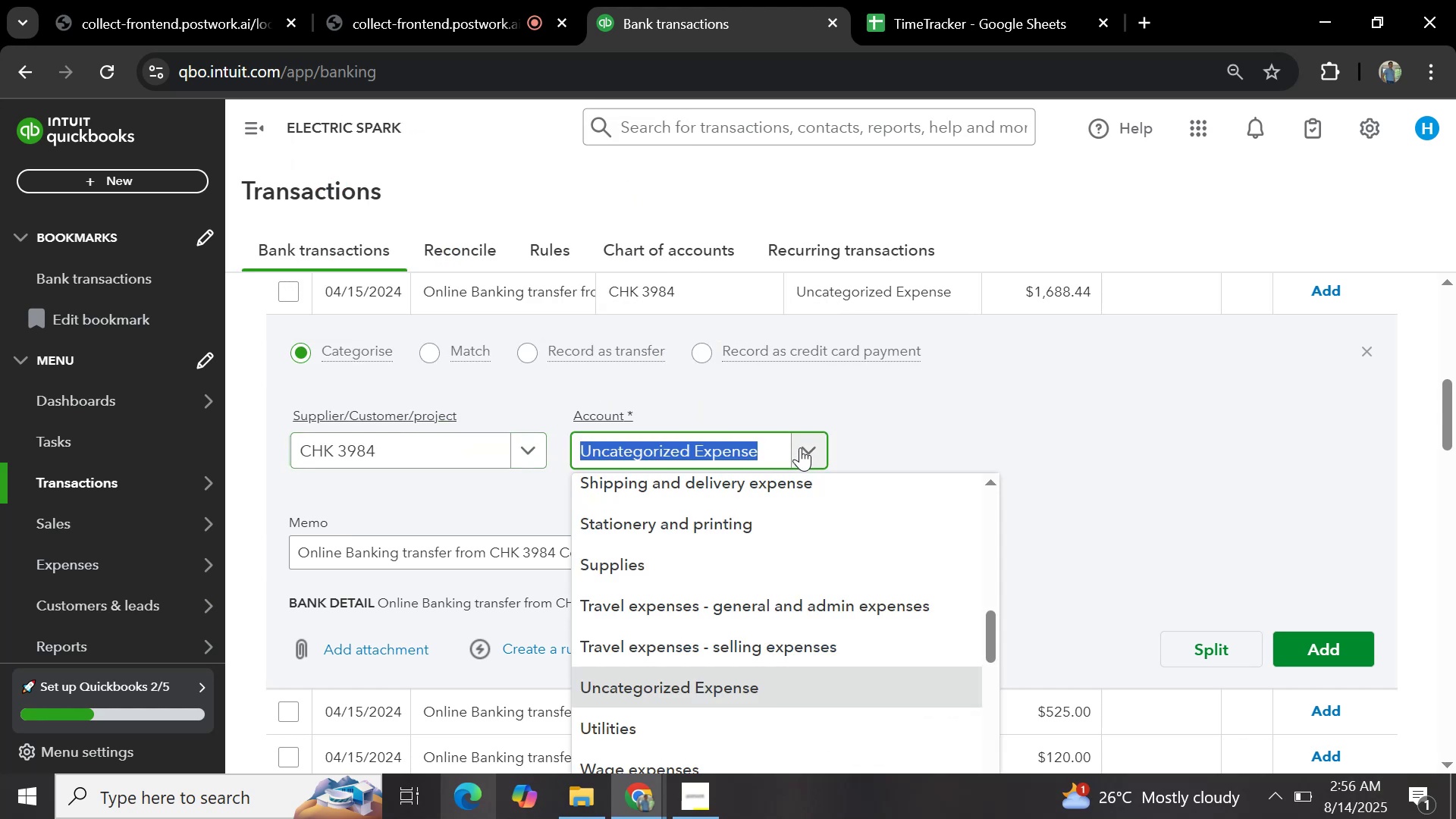 
type(general)
 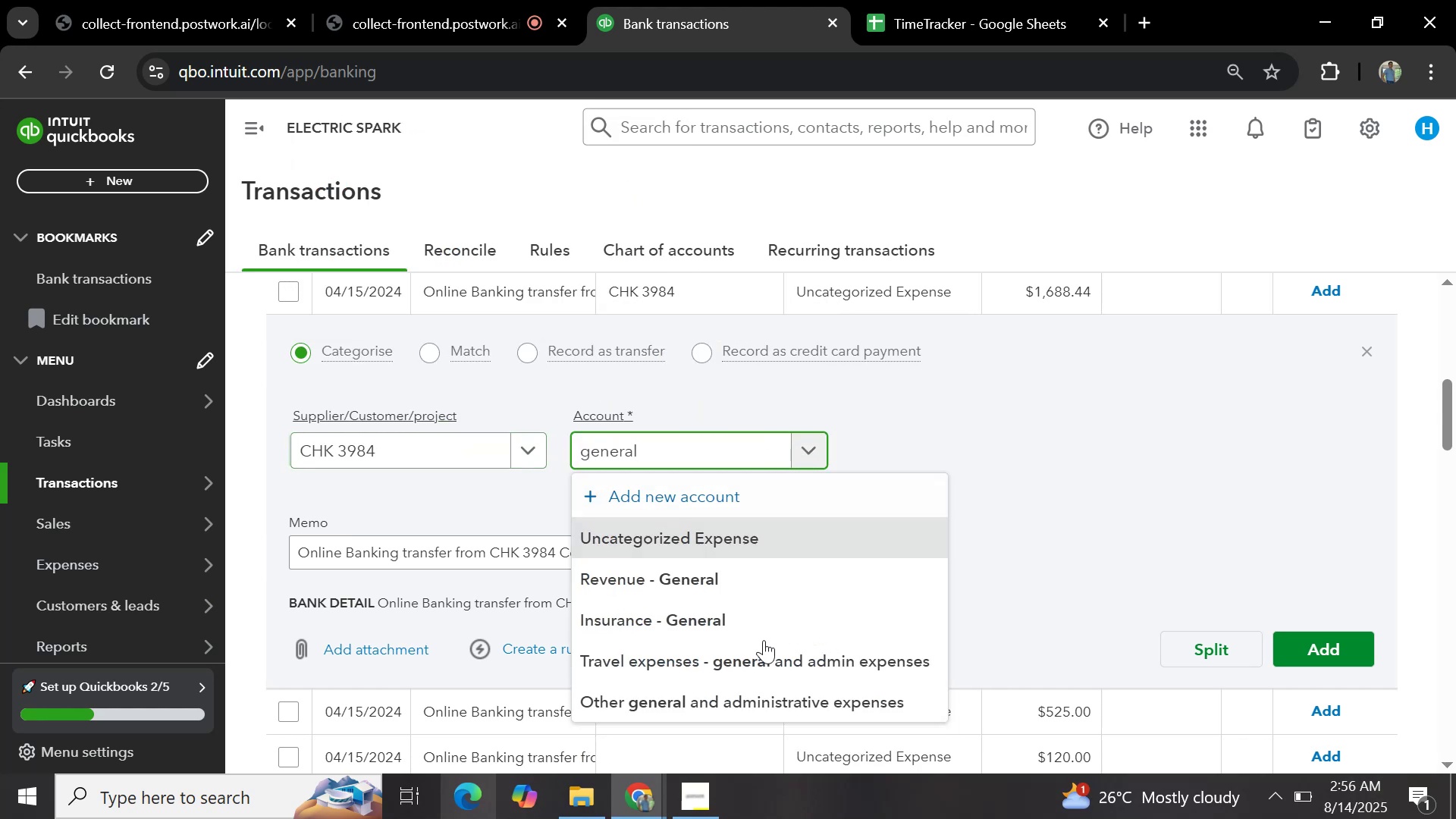 
left_click([787, 699])
 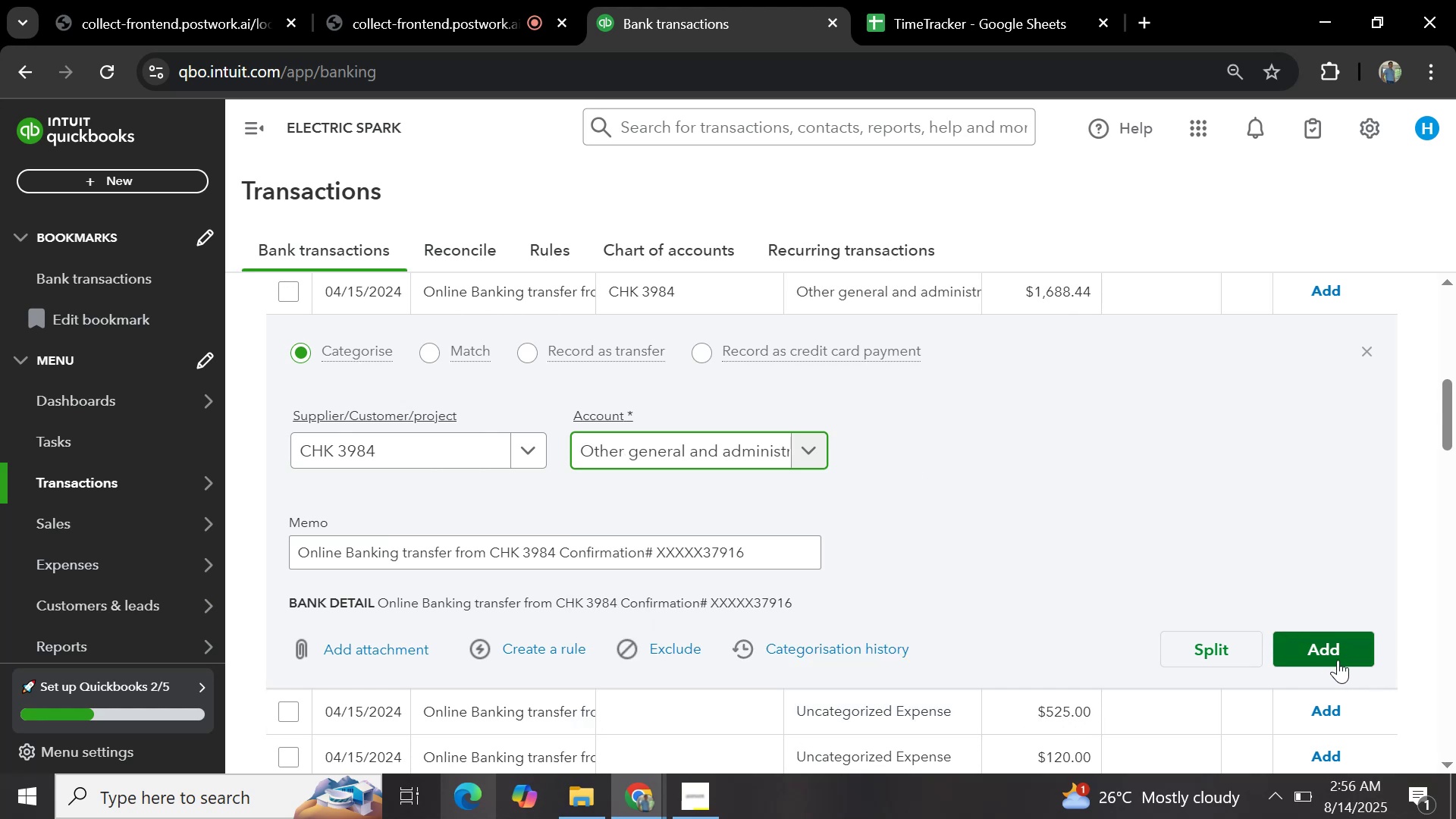 
wait(5.05)
 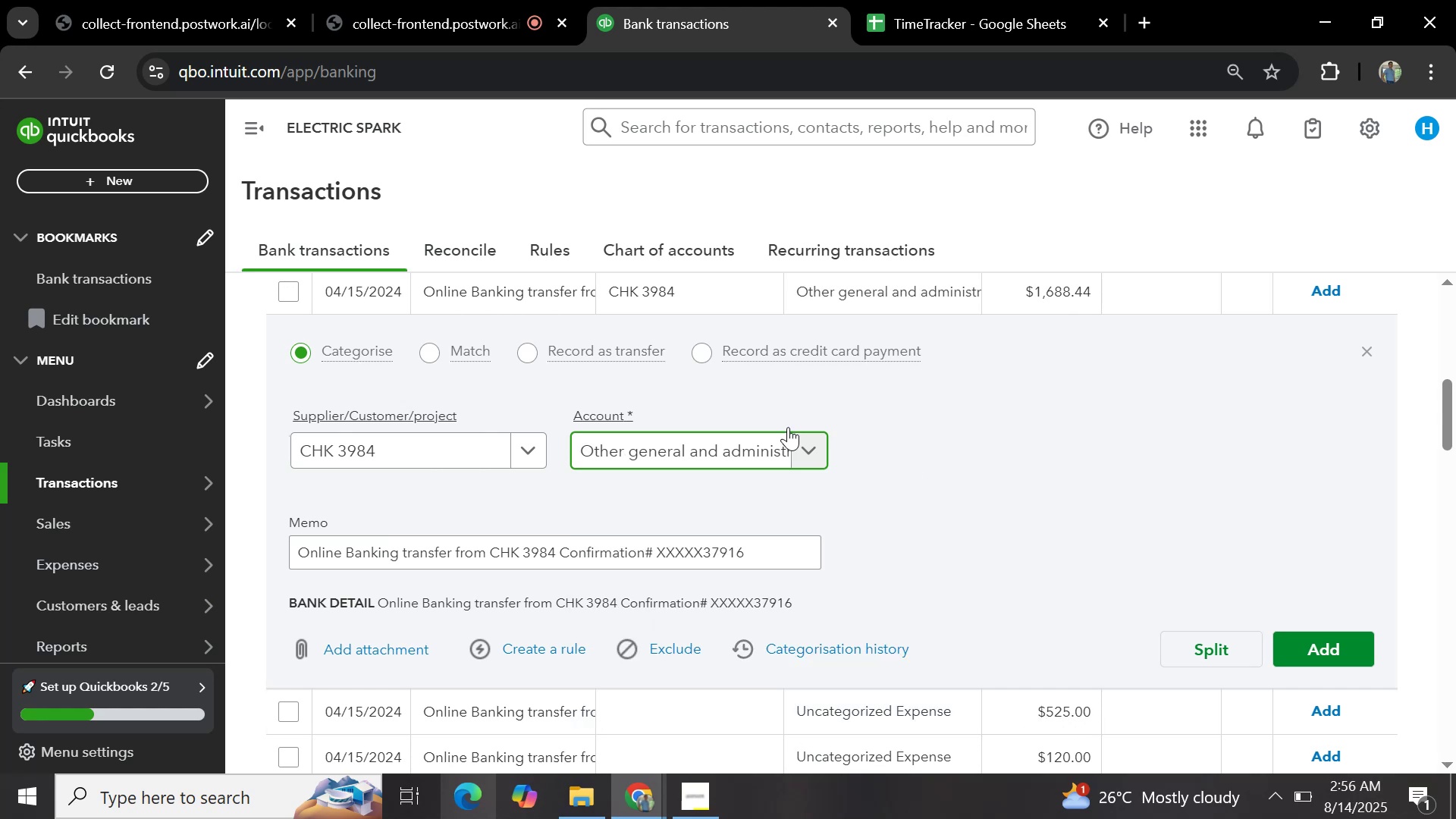 
left_click([1338, 660])
 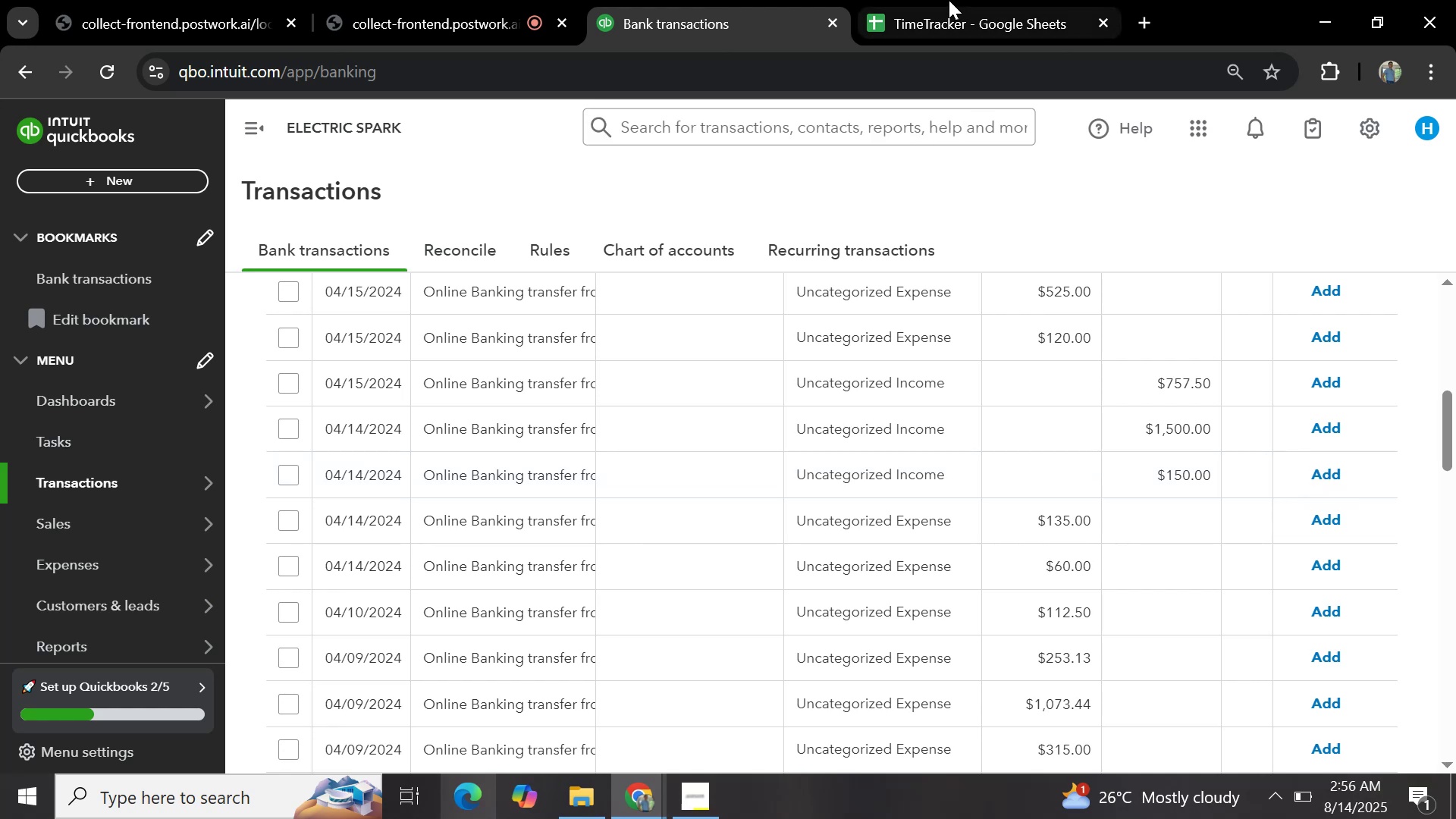 
wait(11.56)
 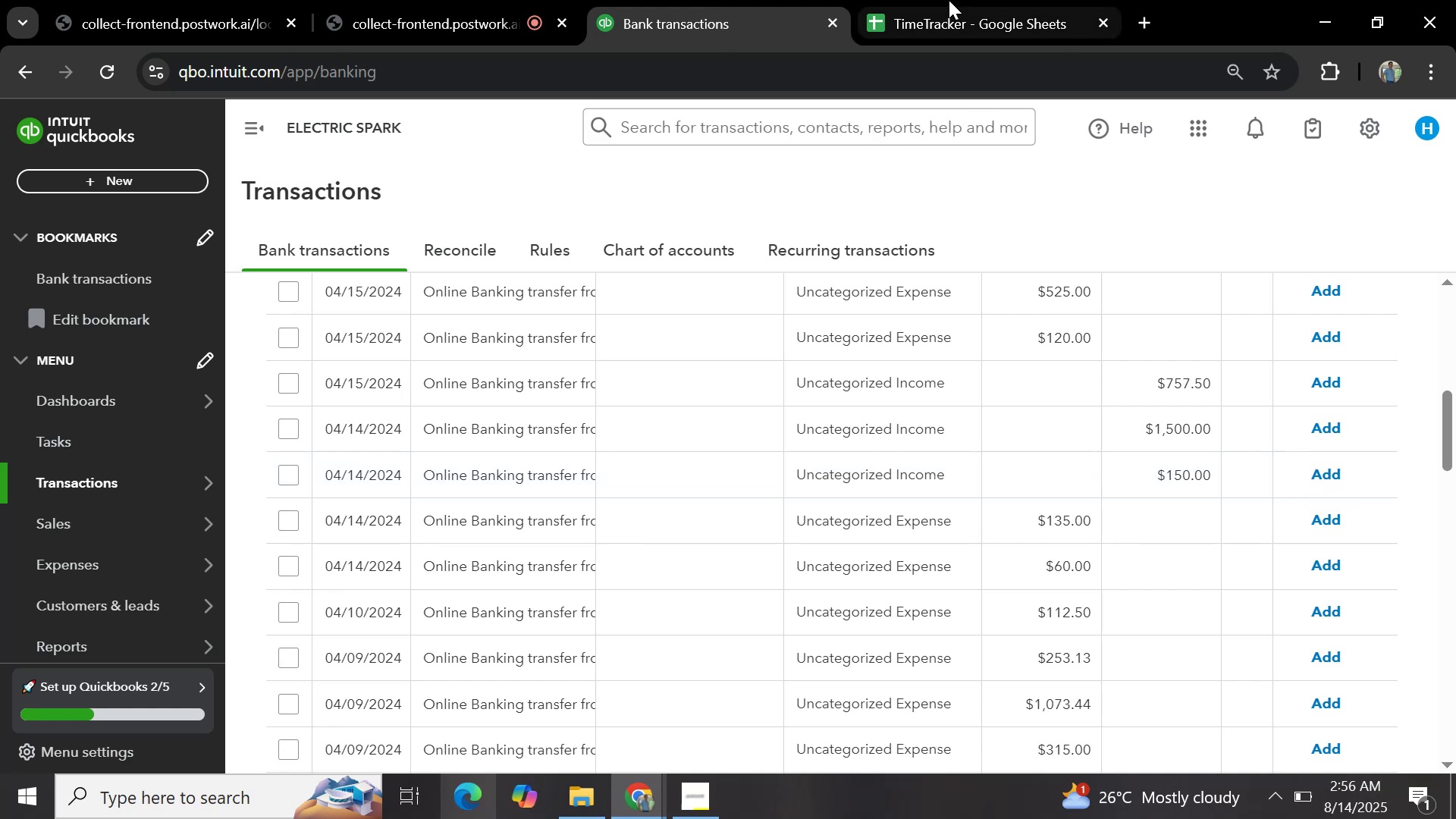 
scroll: coordinate [484, 404], scroll_direction: up, amount: 2.0
 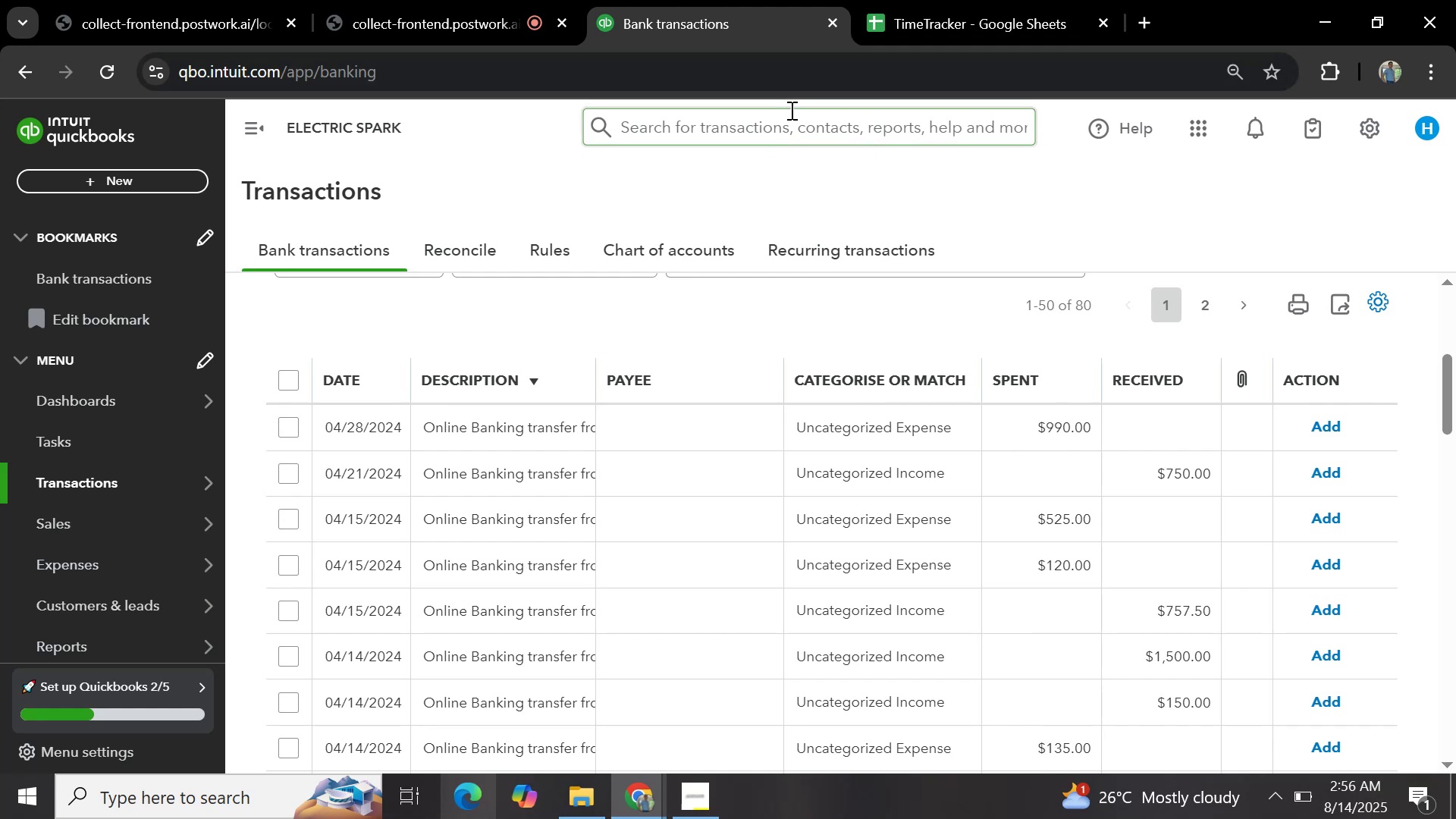 
wait(7.59)
 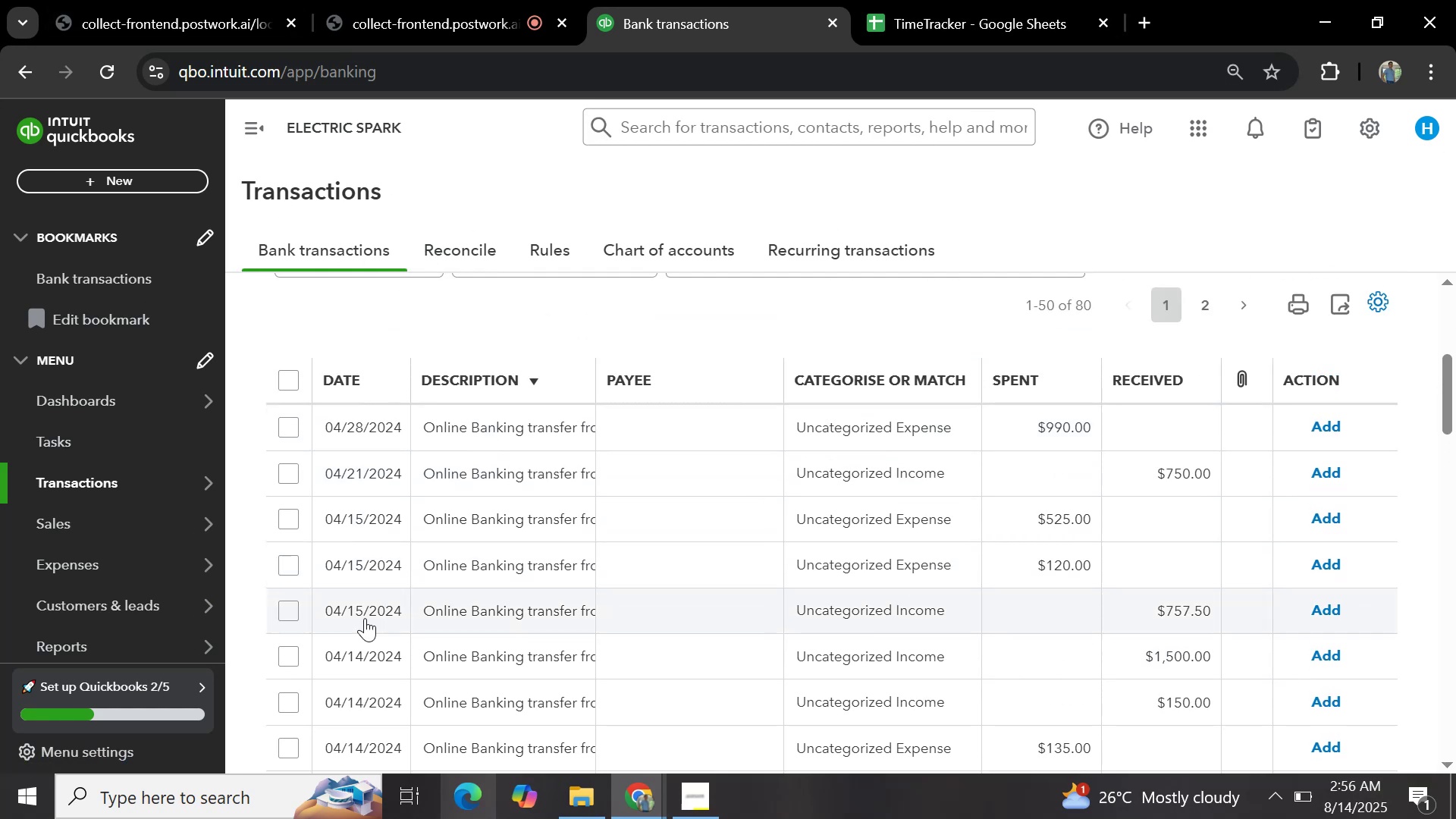 
scroll: coordinate [618, 478], scroll_direction: up, amount: 4.0
 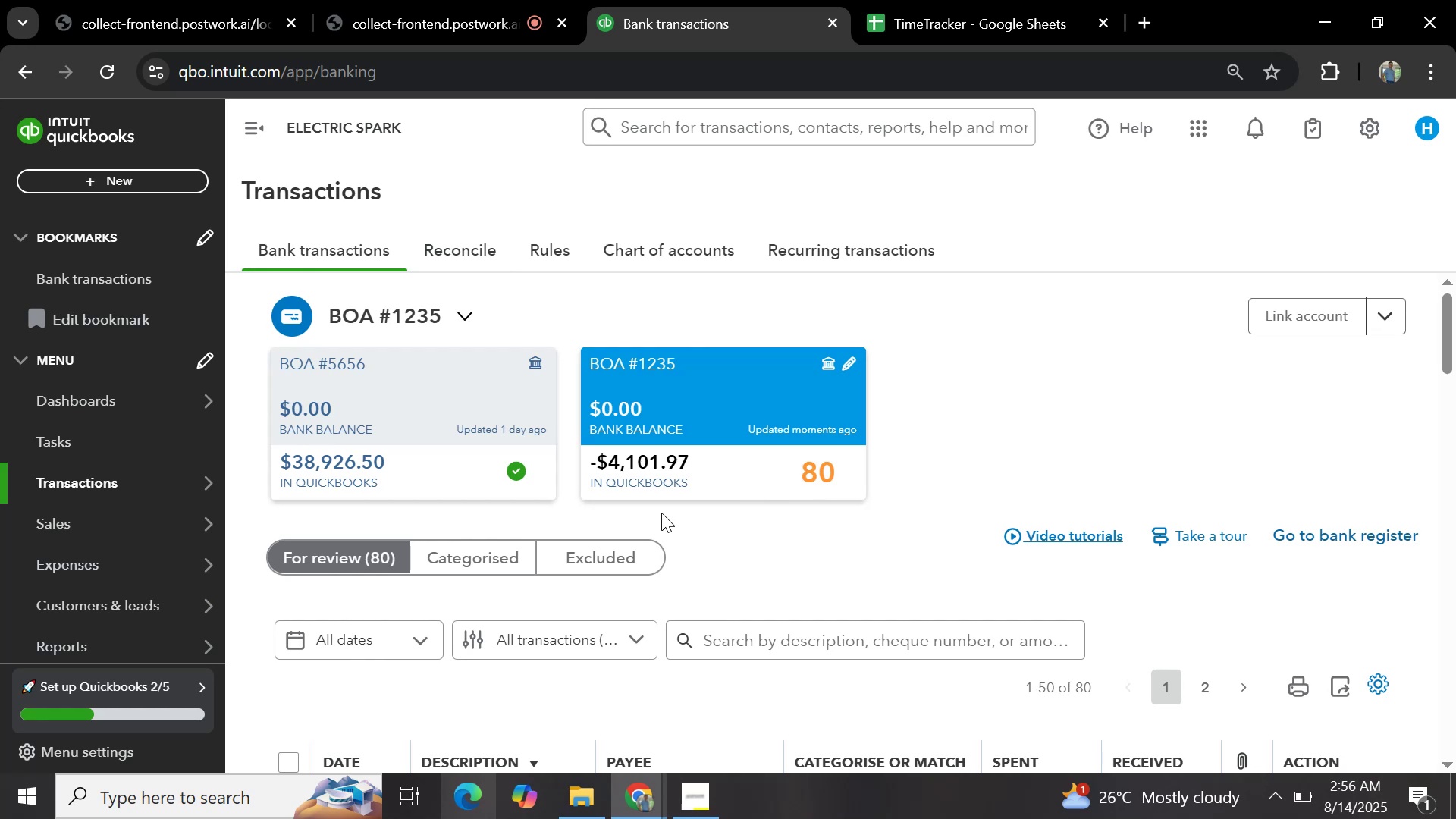 
wait(7.9)
 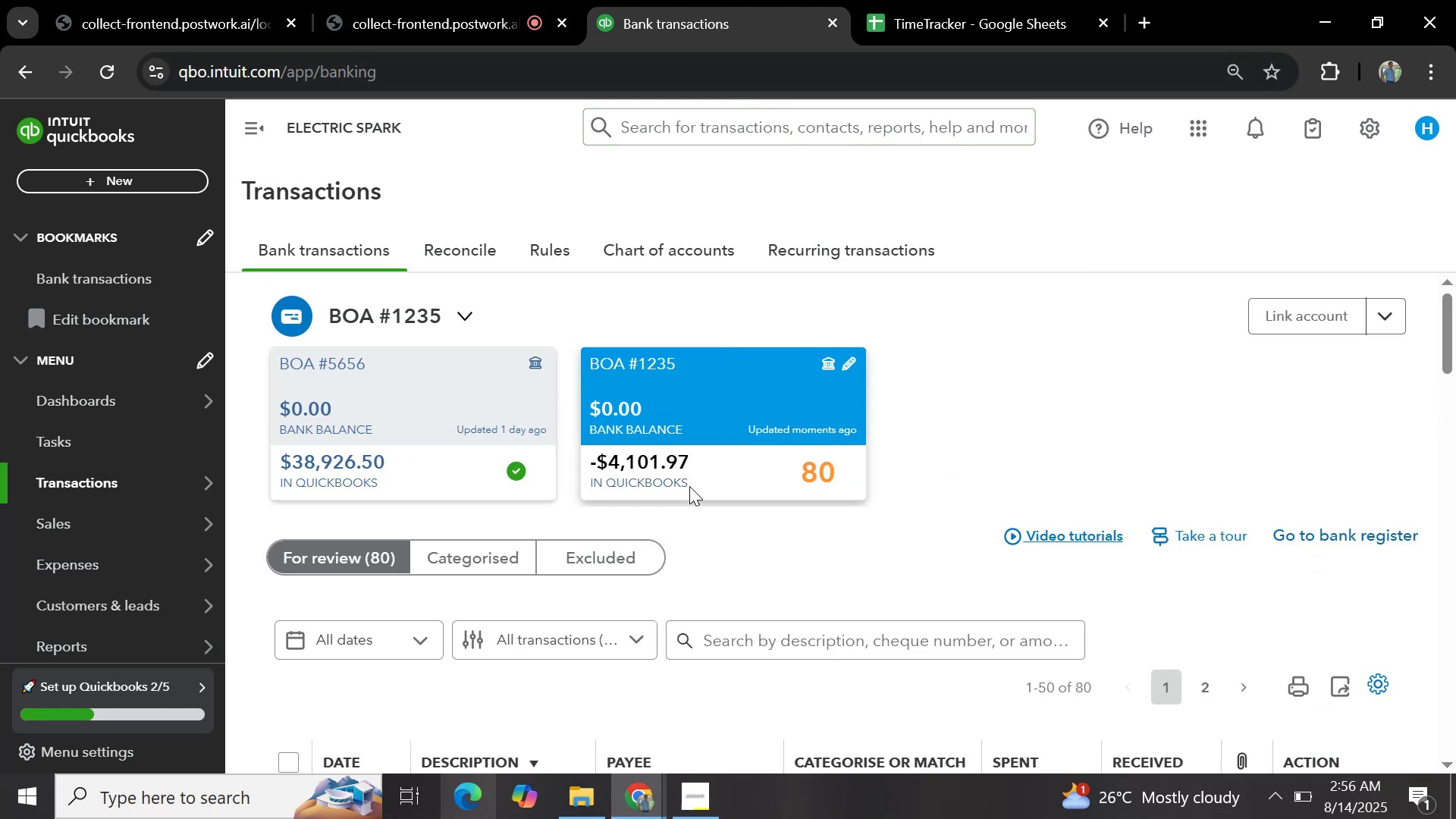 
scroll: coordinate [677, 663], scroll_direction: down, amount: 2.0
 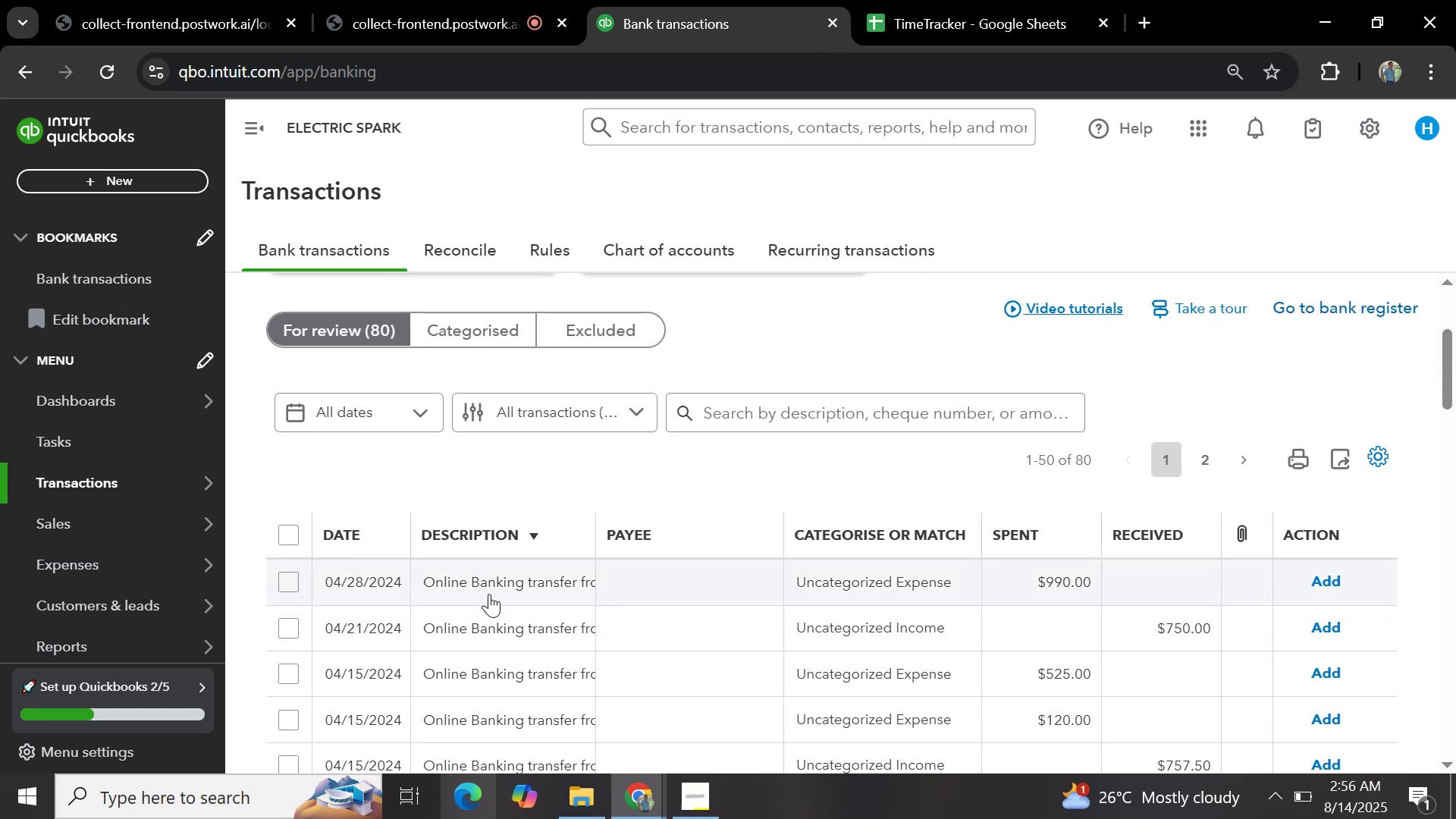 
left_click([491, 592])
 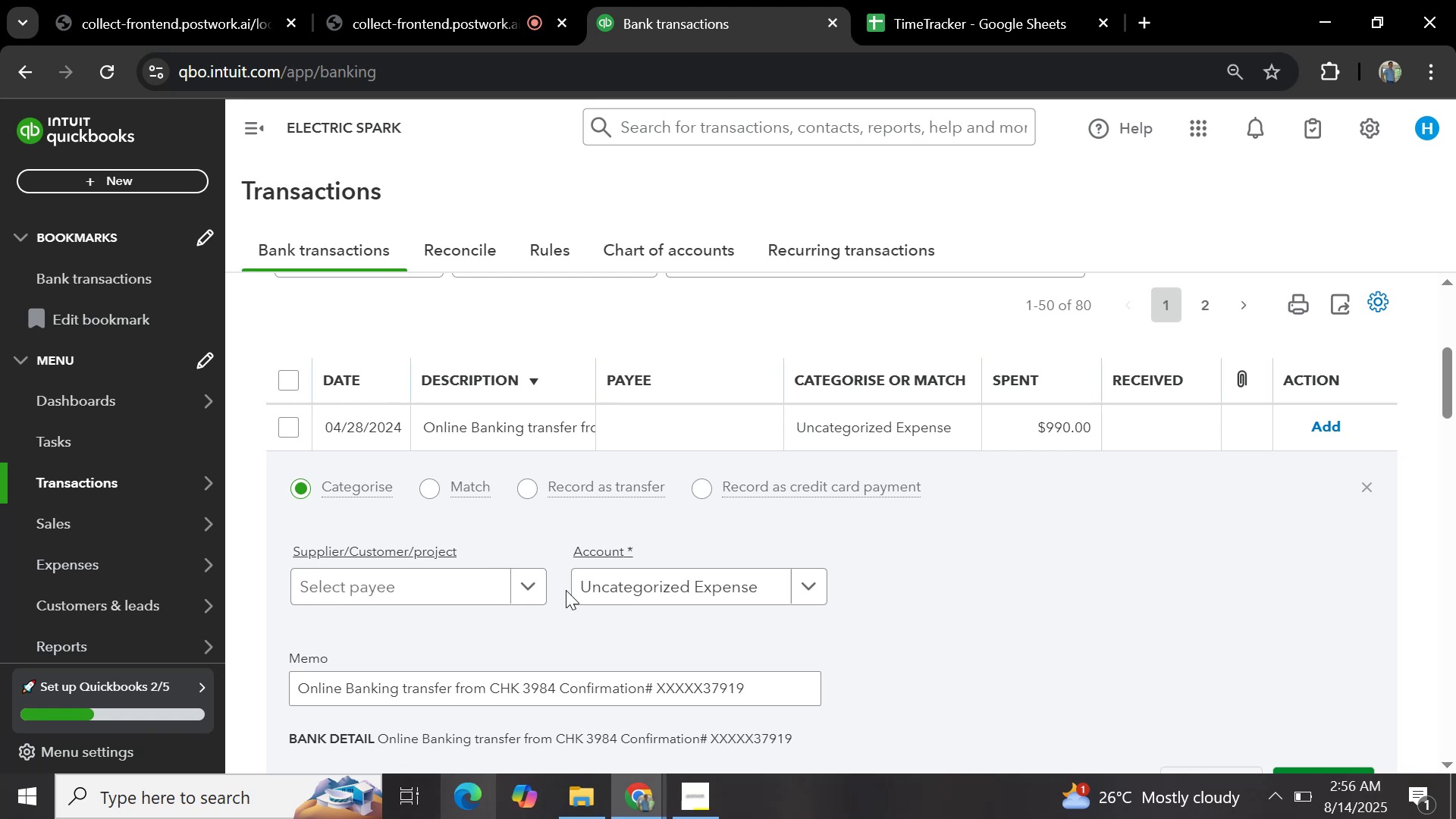 
wait(11.02)
 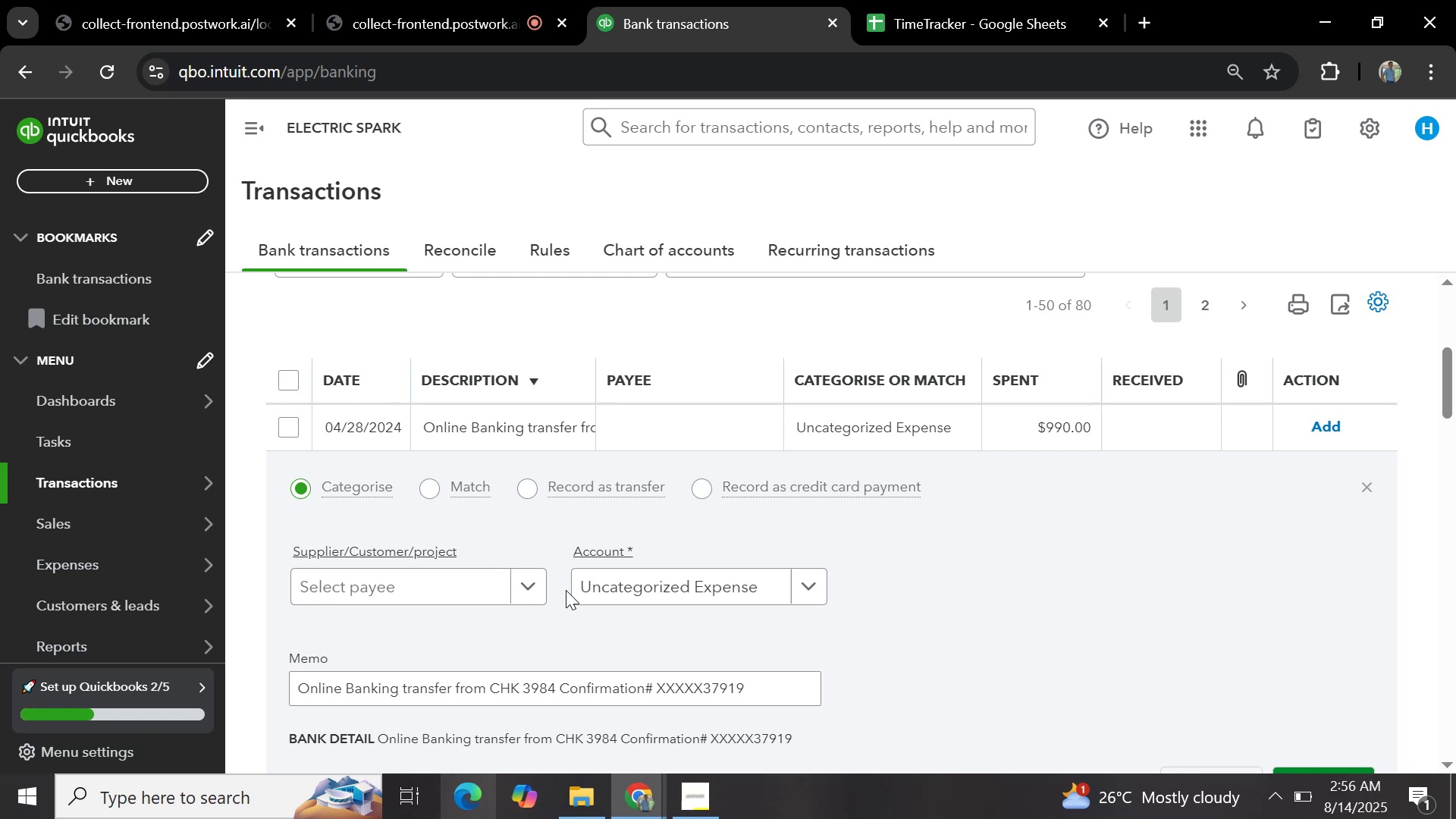 
scroll: coordinate [619, 564], scroll_direction: down, amount: 1.0
 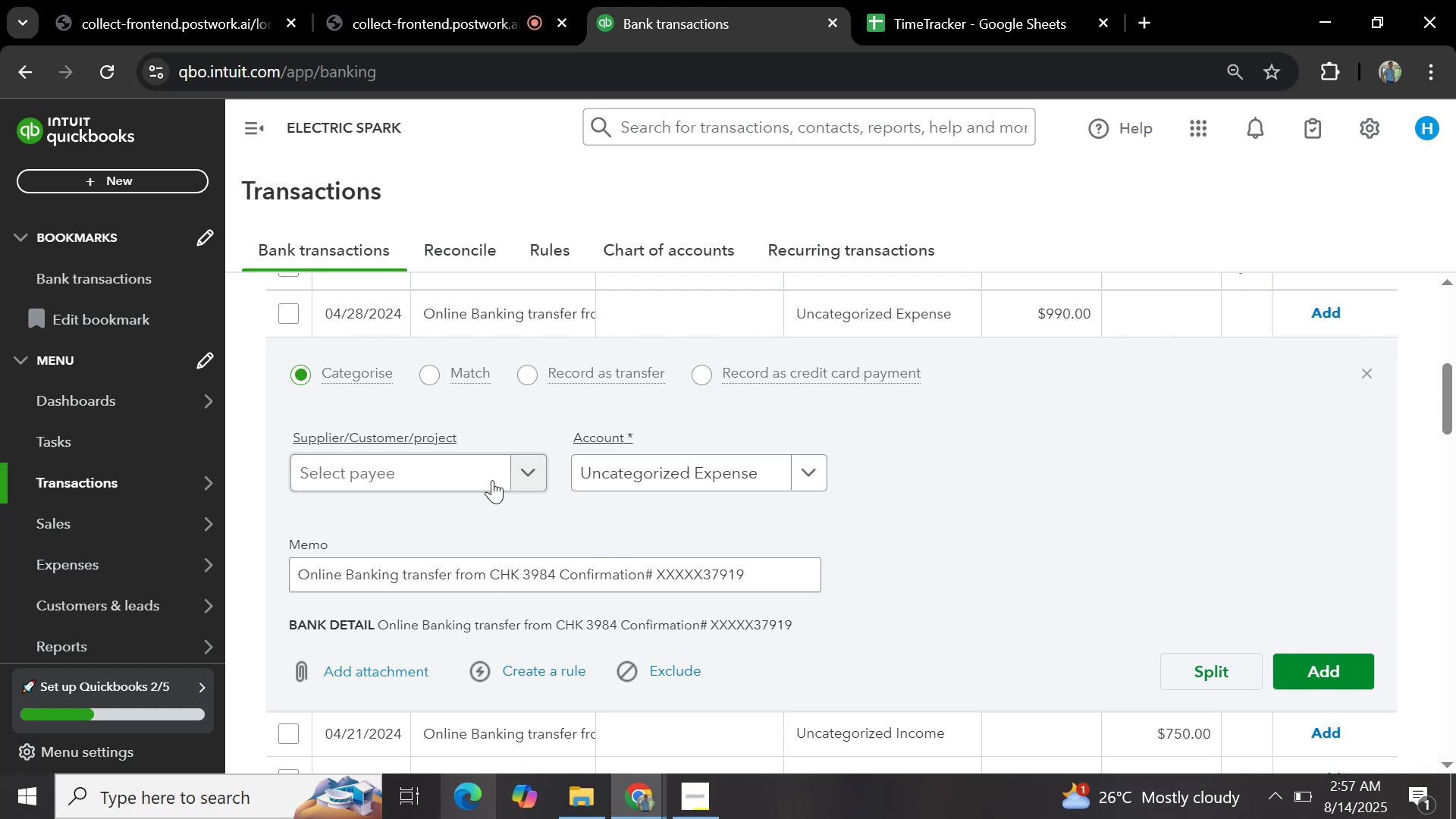 
left_click([454, 472])
 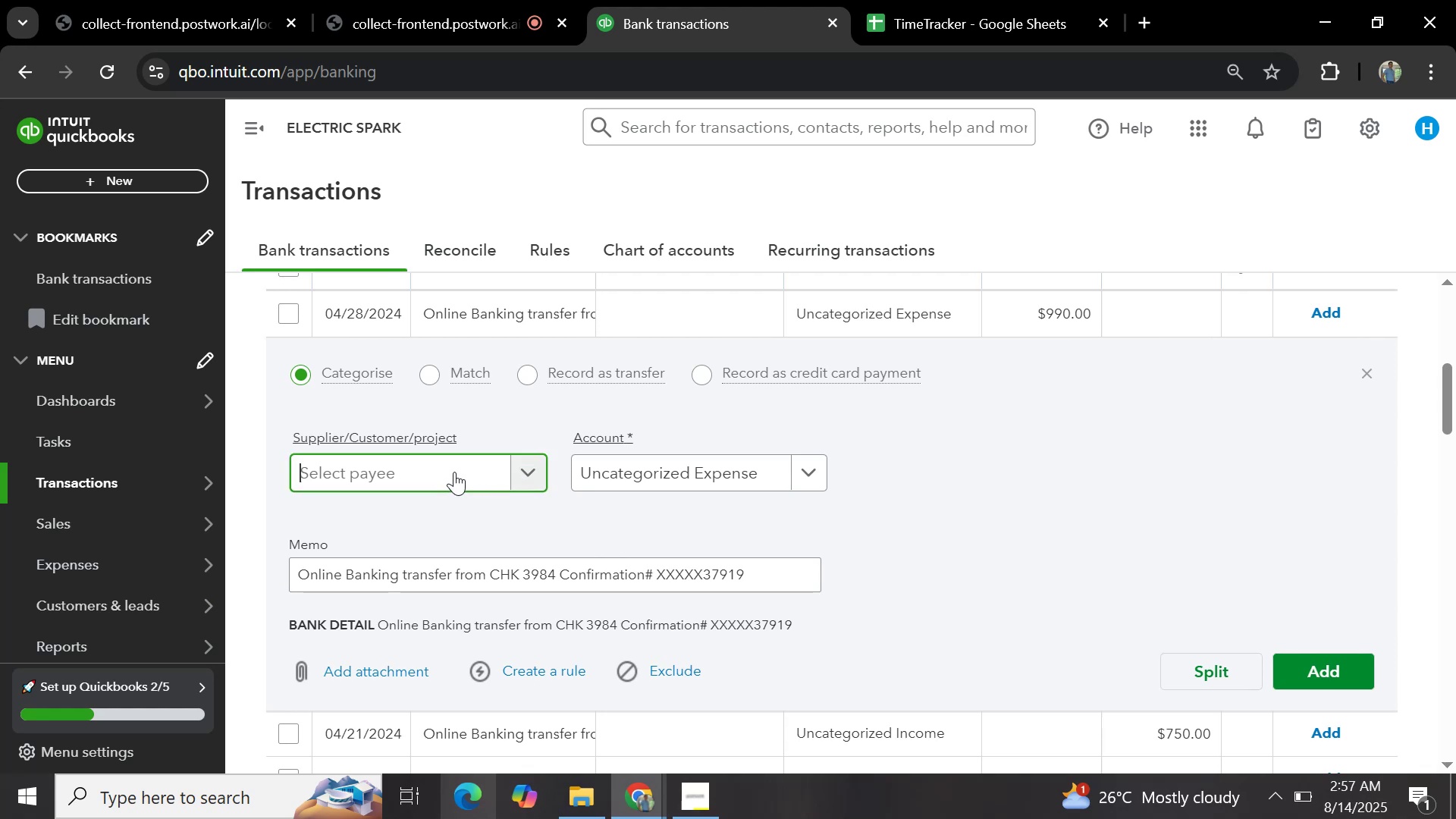 
key(Control+V)
 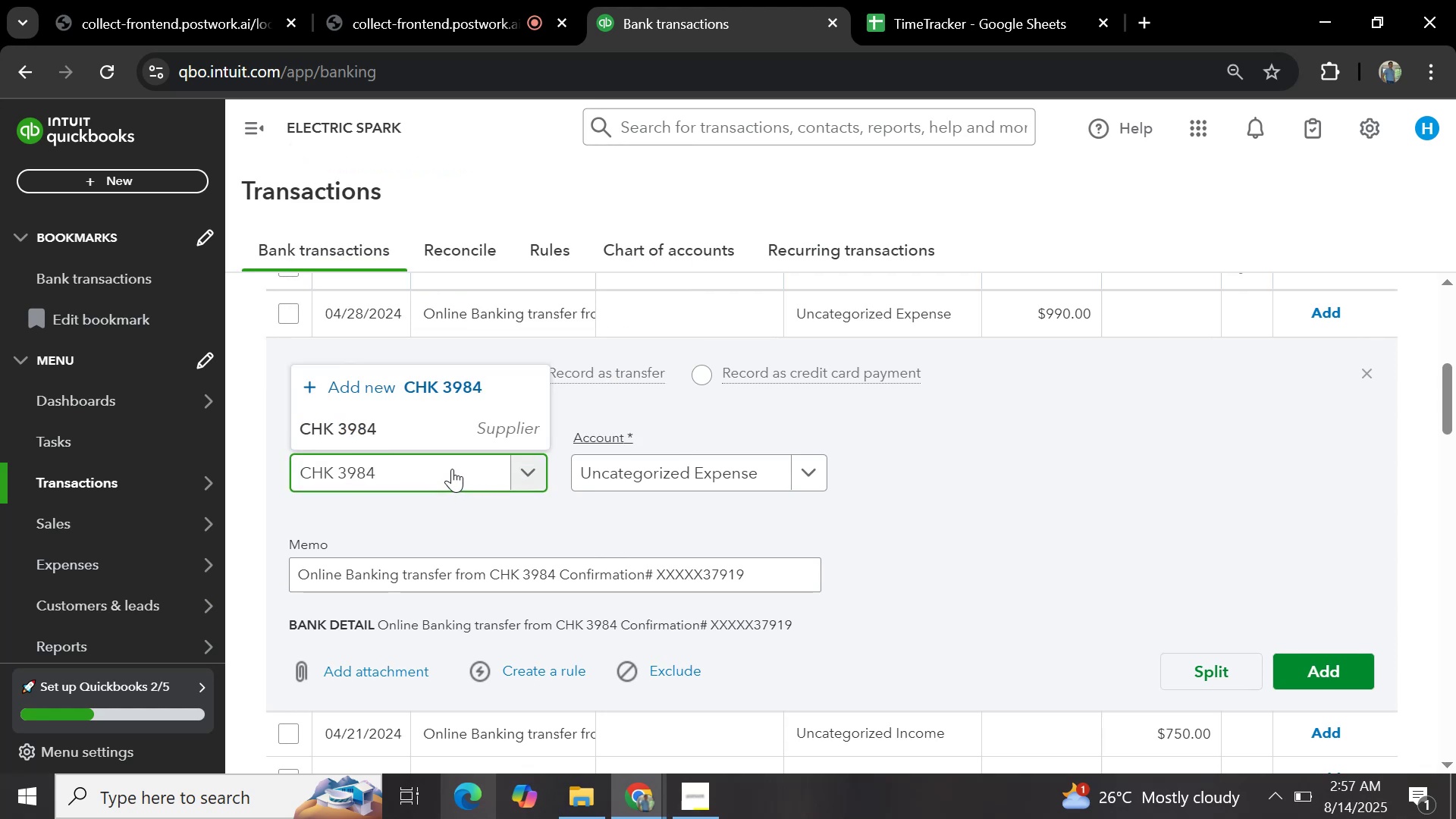 
left_click([450, 428])
 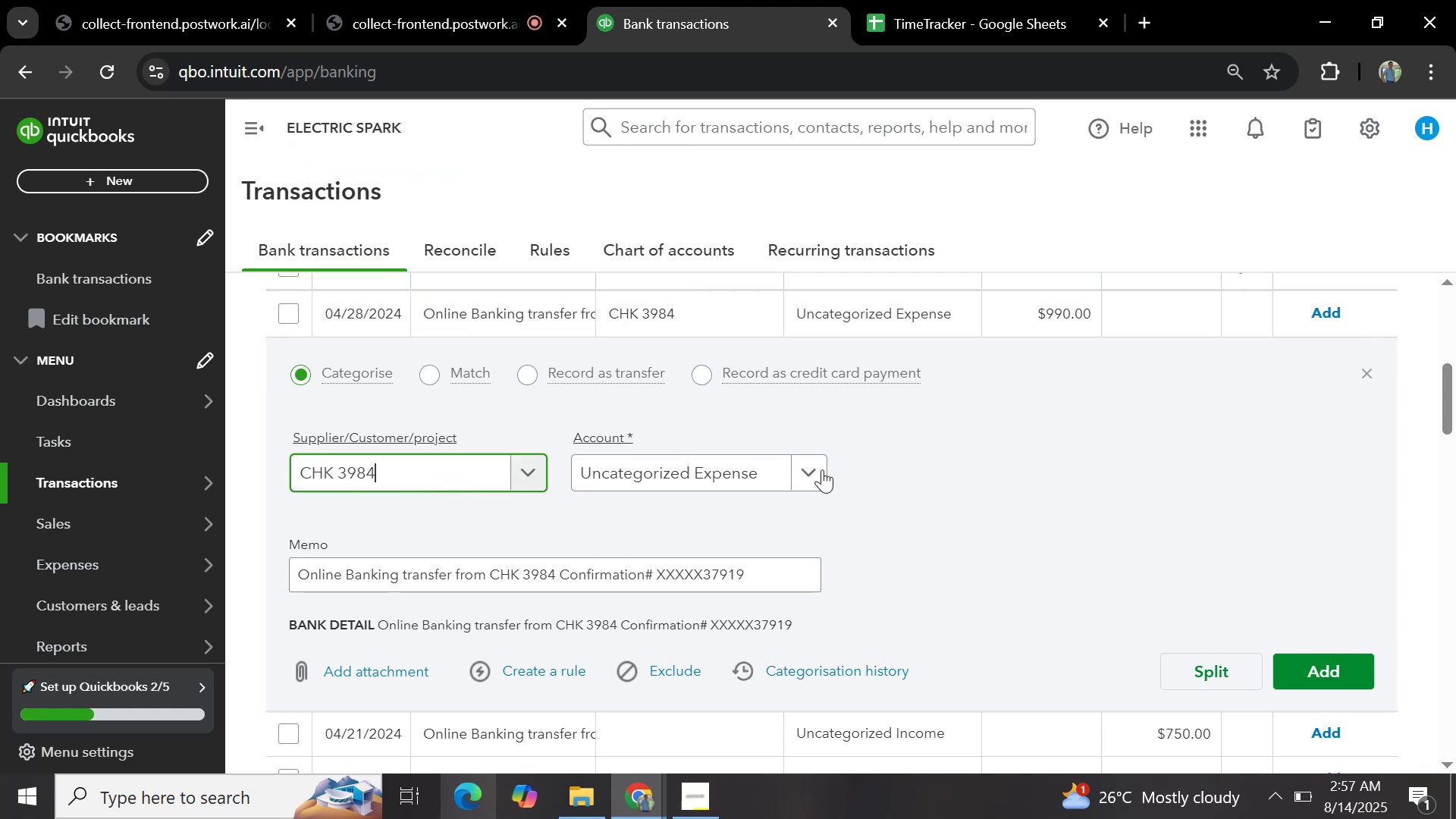 
left_click([808, 470])
 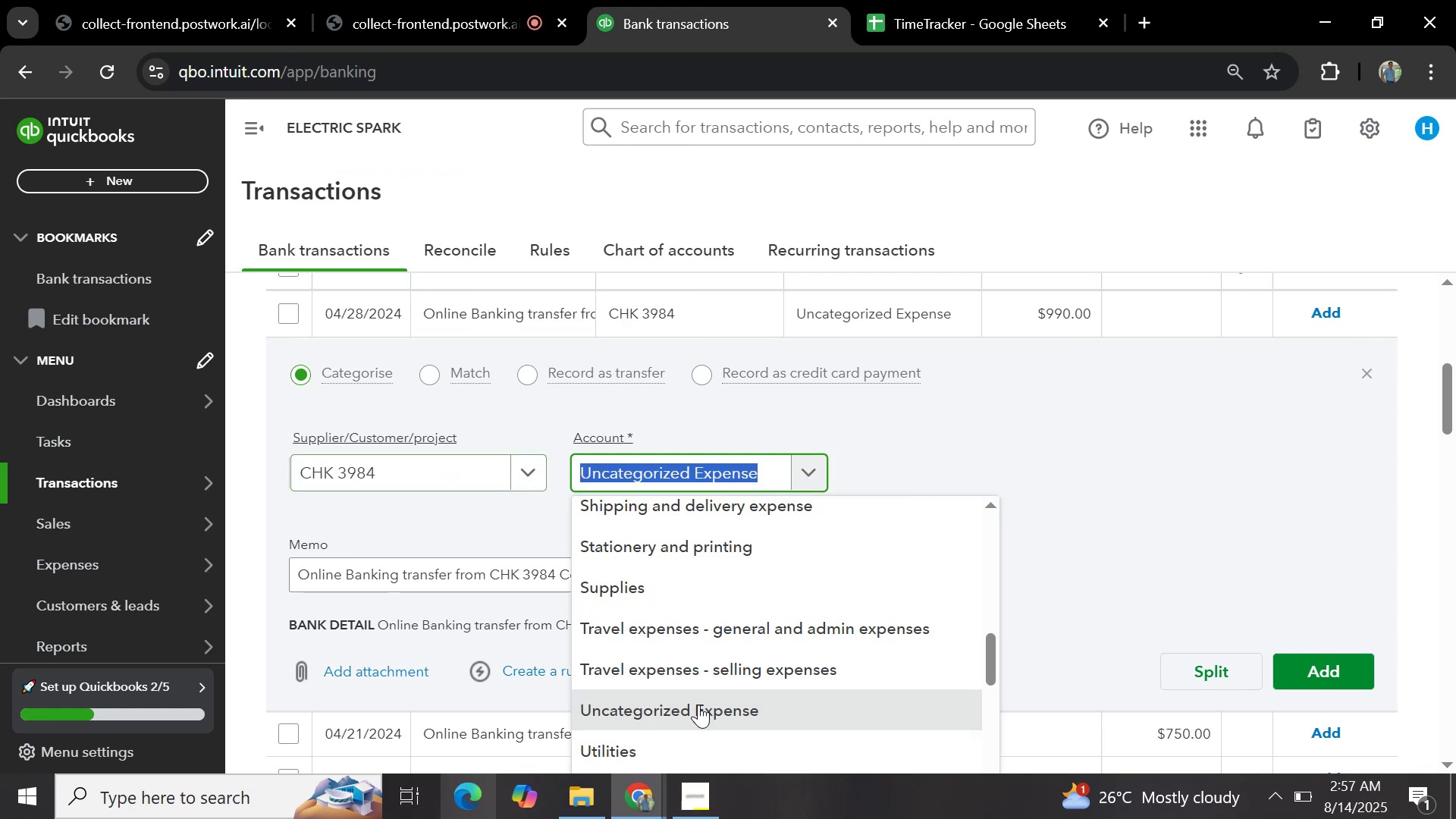 
scroll: coordinate [717, 673], scroll_direction: down, amount: 7.0
 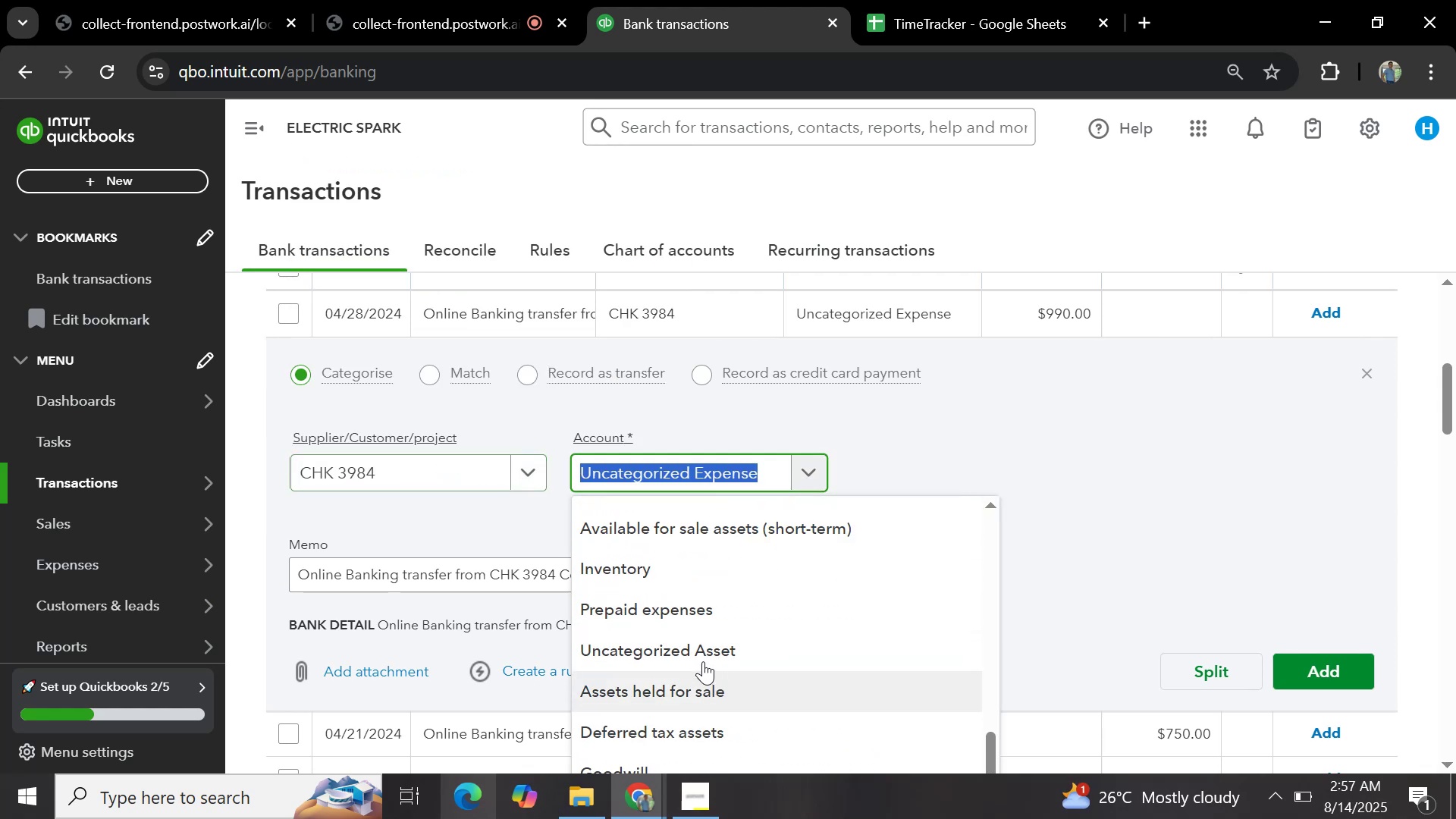 
type(general)
 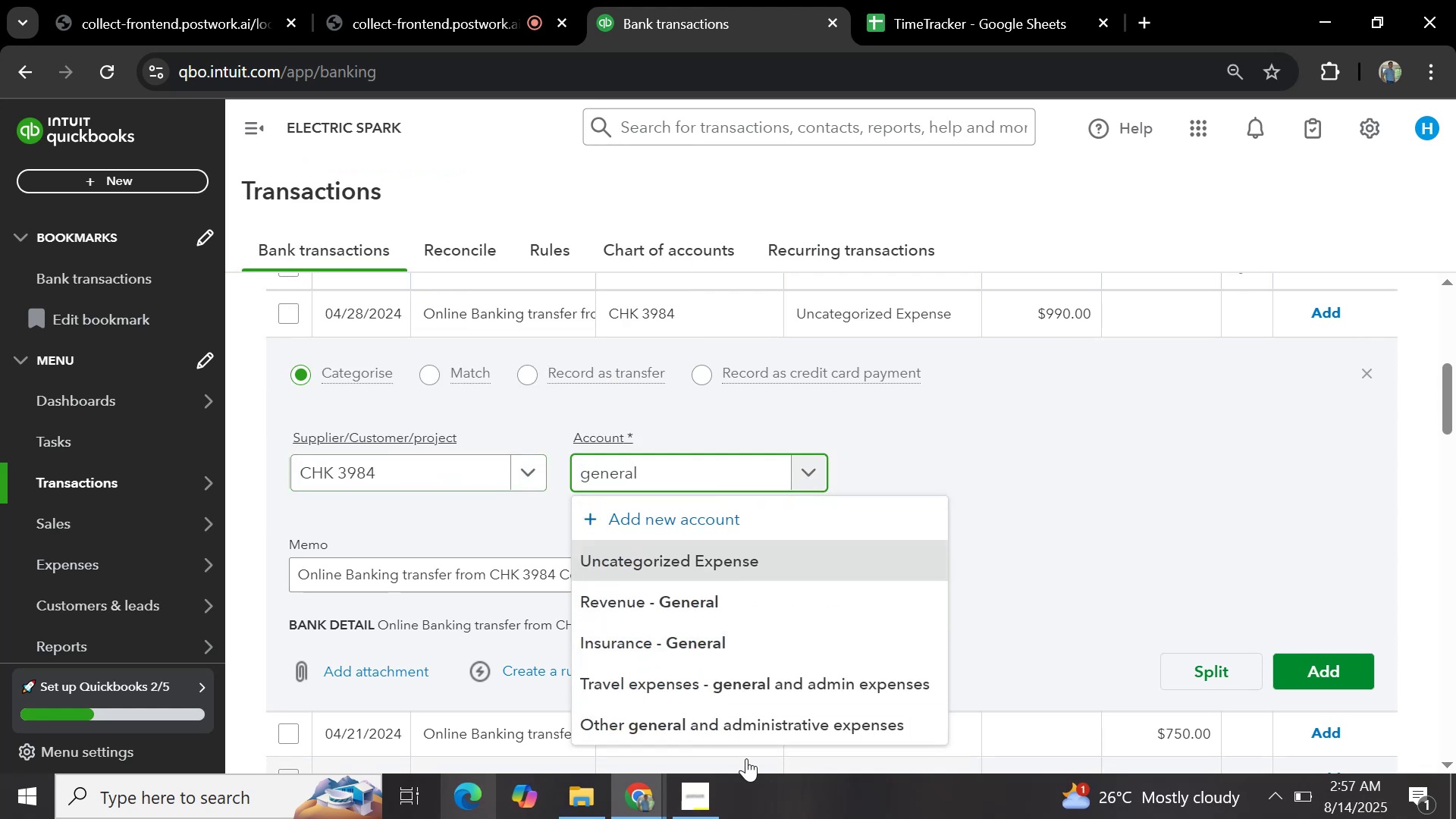 
left_click([749, 723])
 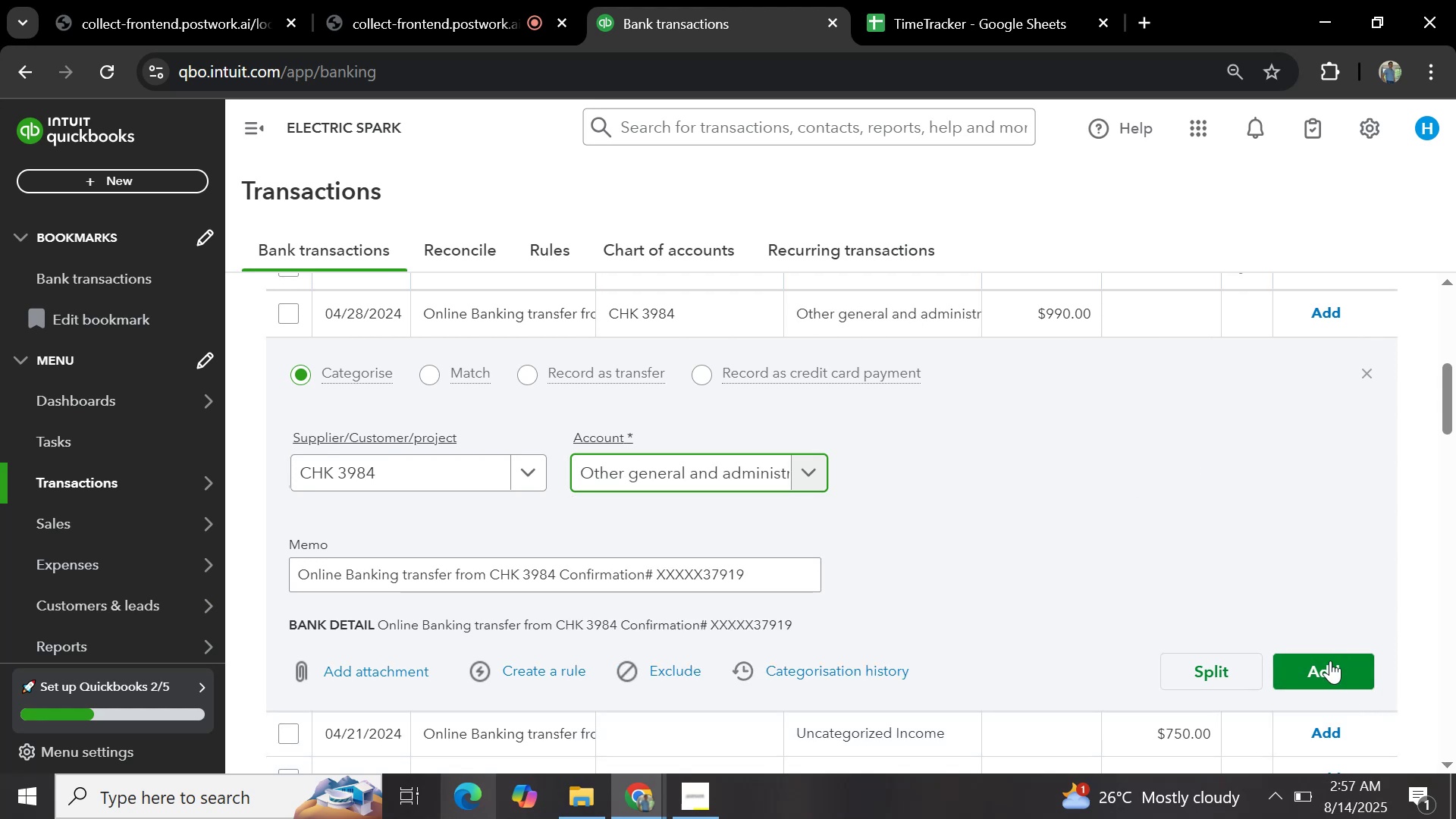 
left_click([1330, 667])
 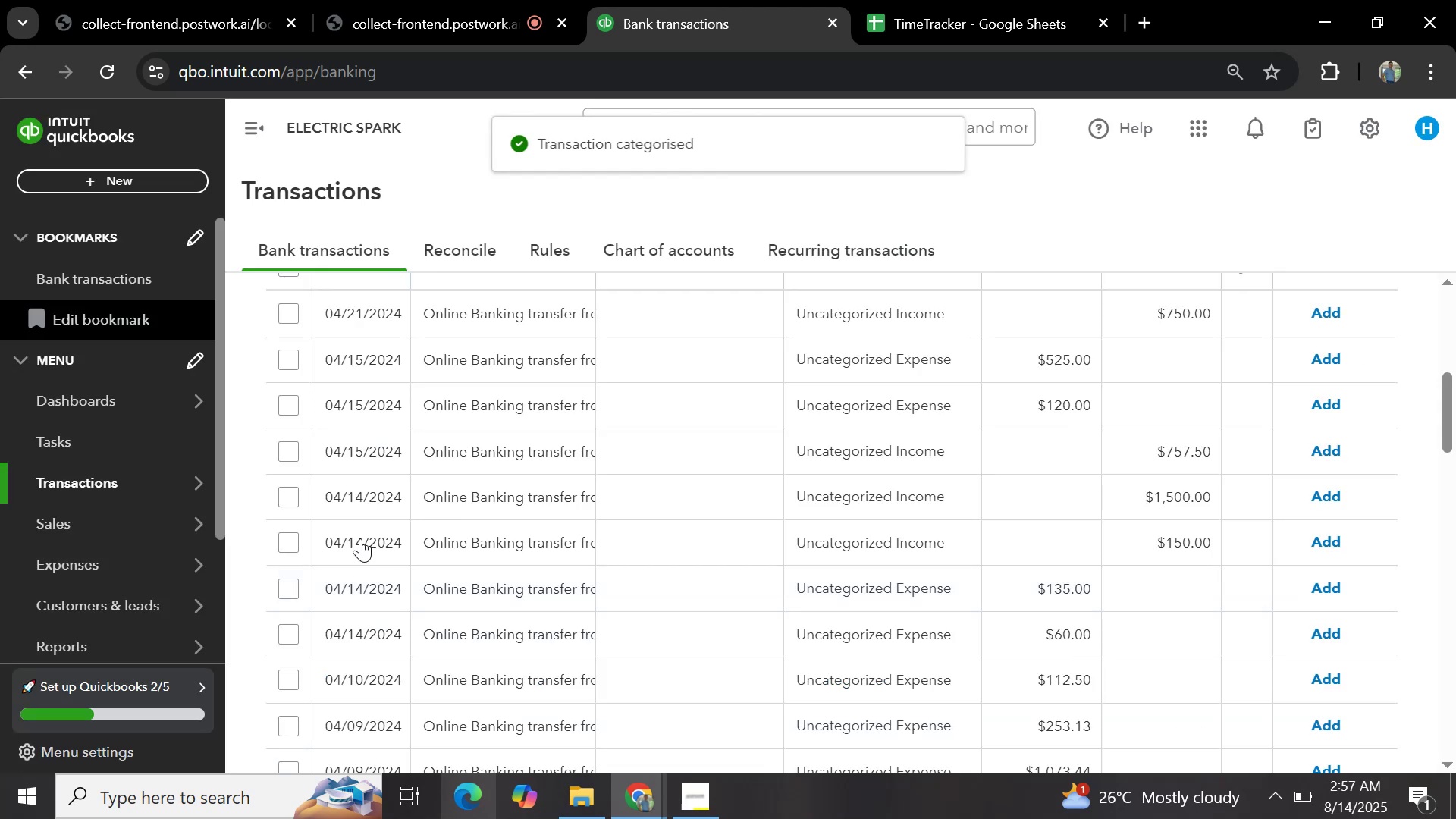 
left_click([494, 306])
 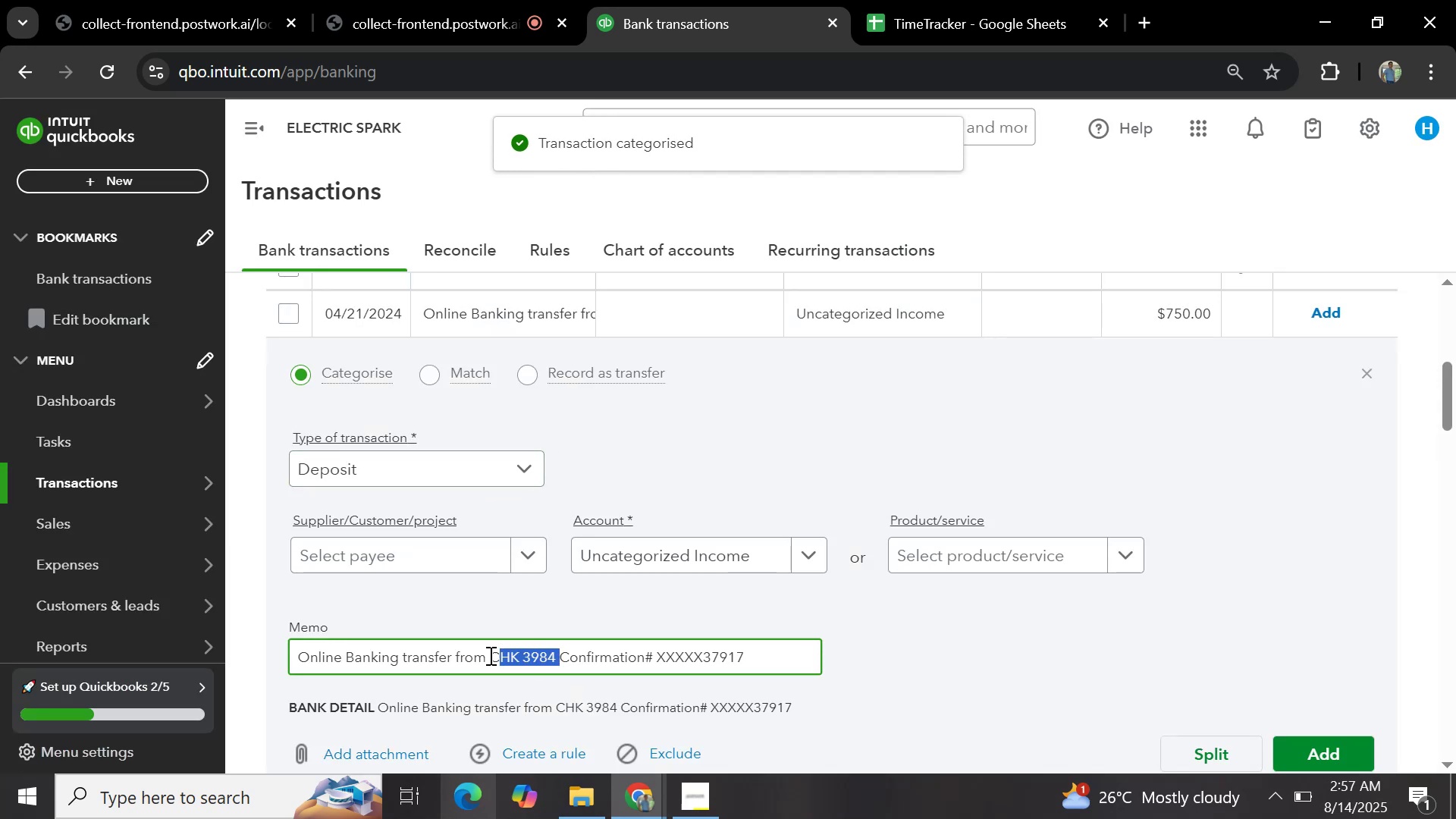 
key(Control+C)
 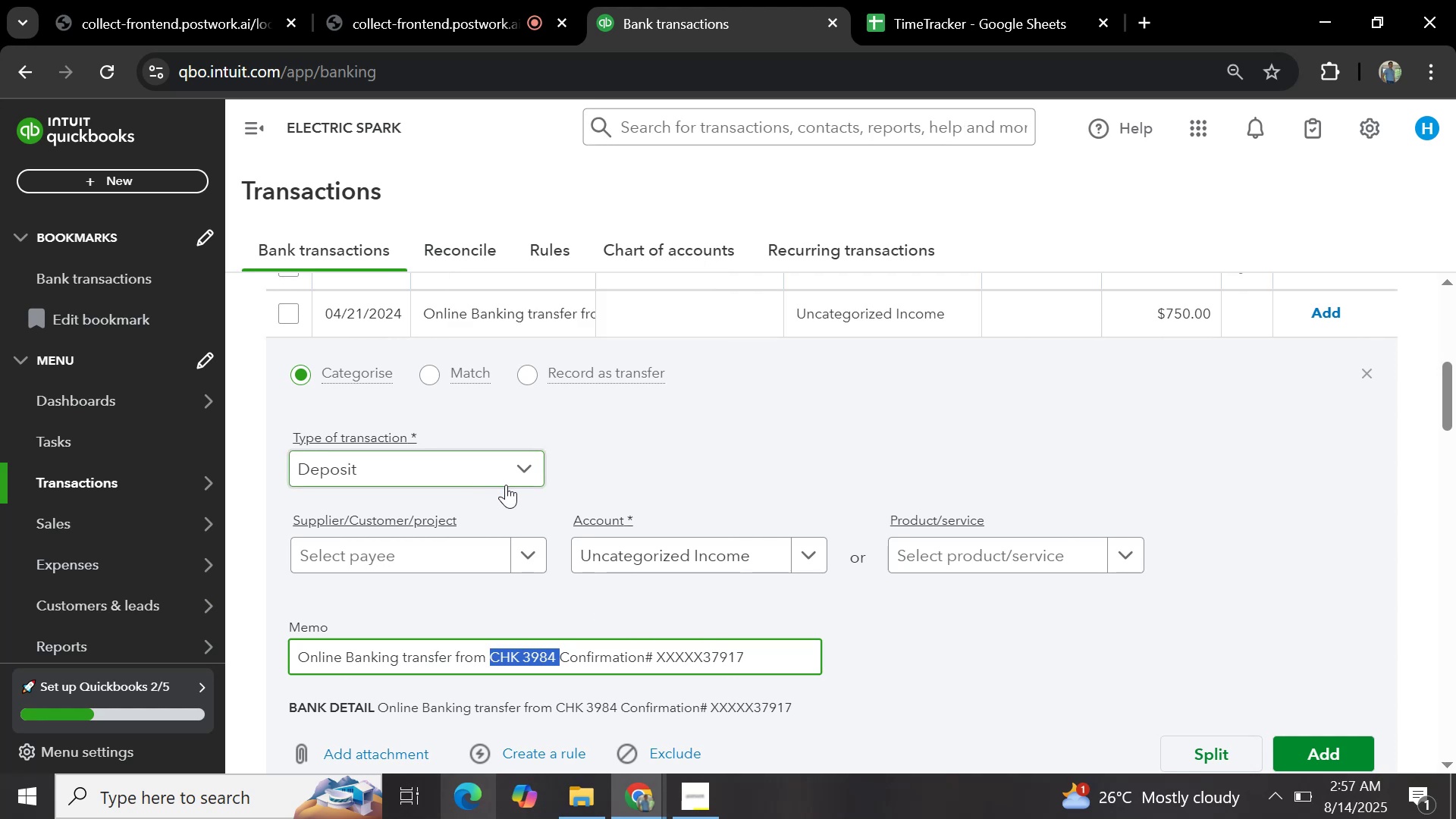 
wait(10.22)
 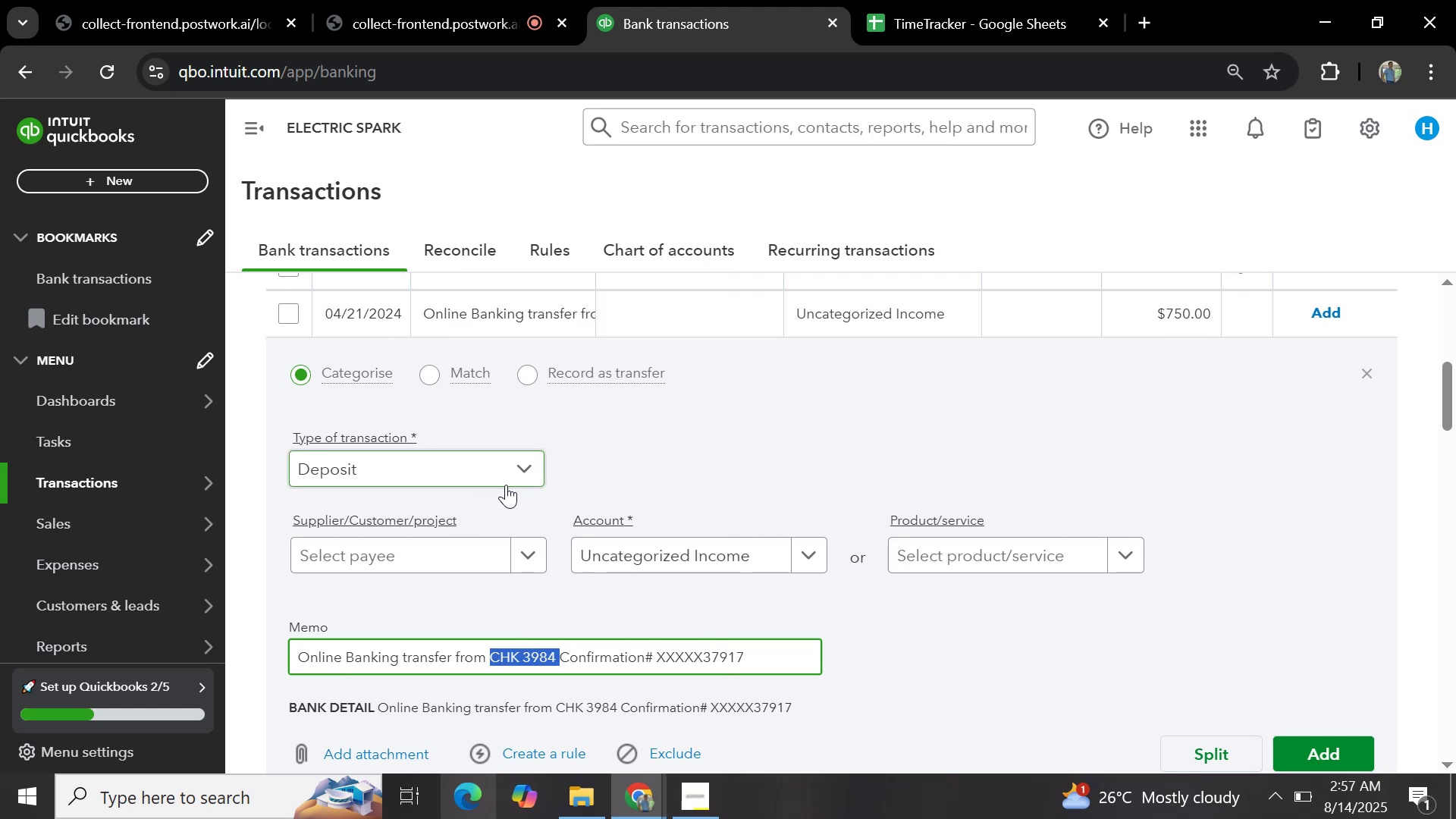 
left_click([422, 565])
 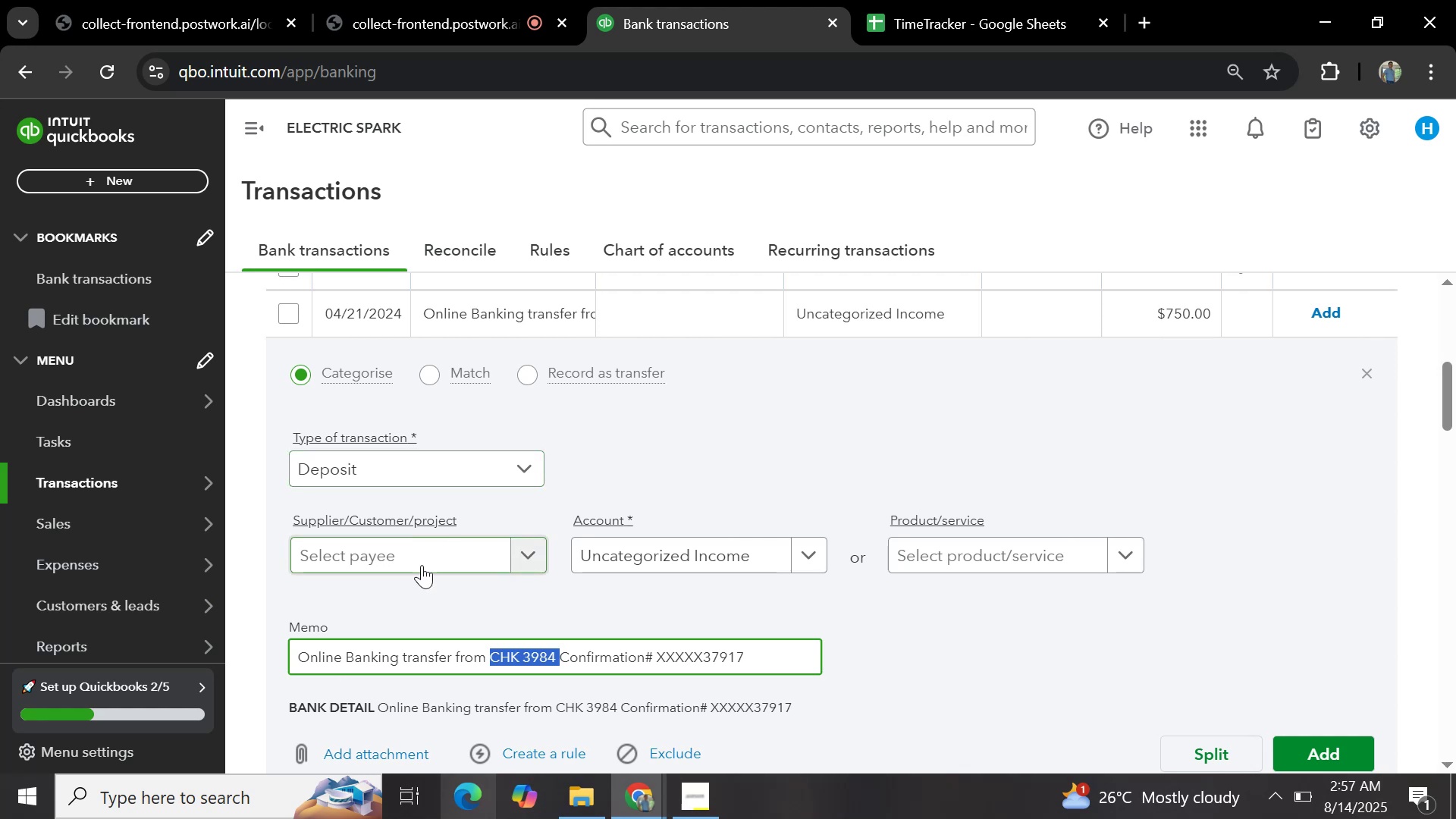 
key(Control+V)
 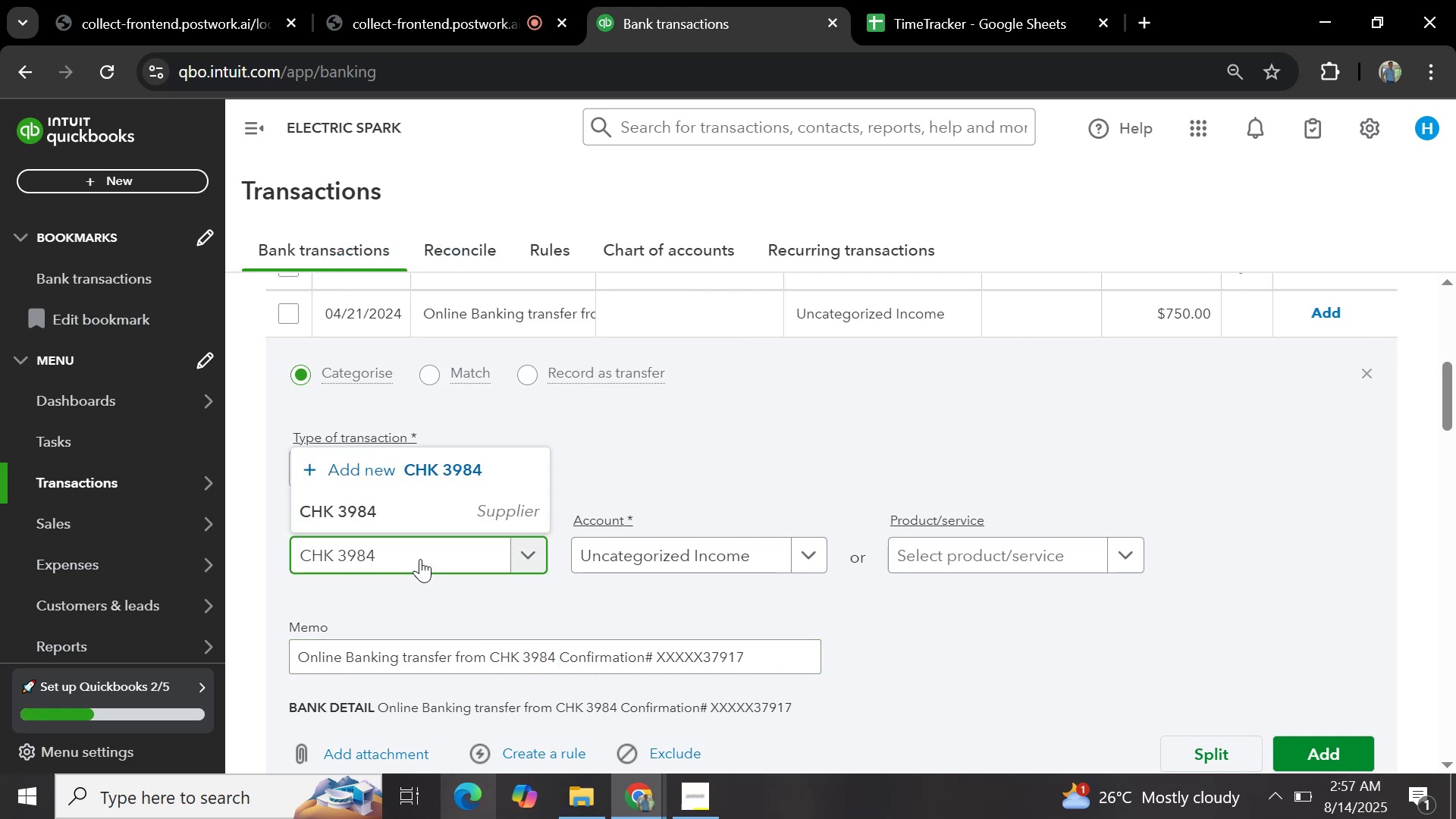 
left_click([403, 515])
 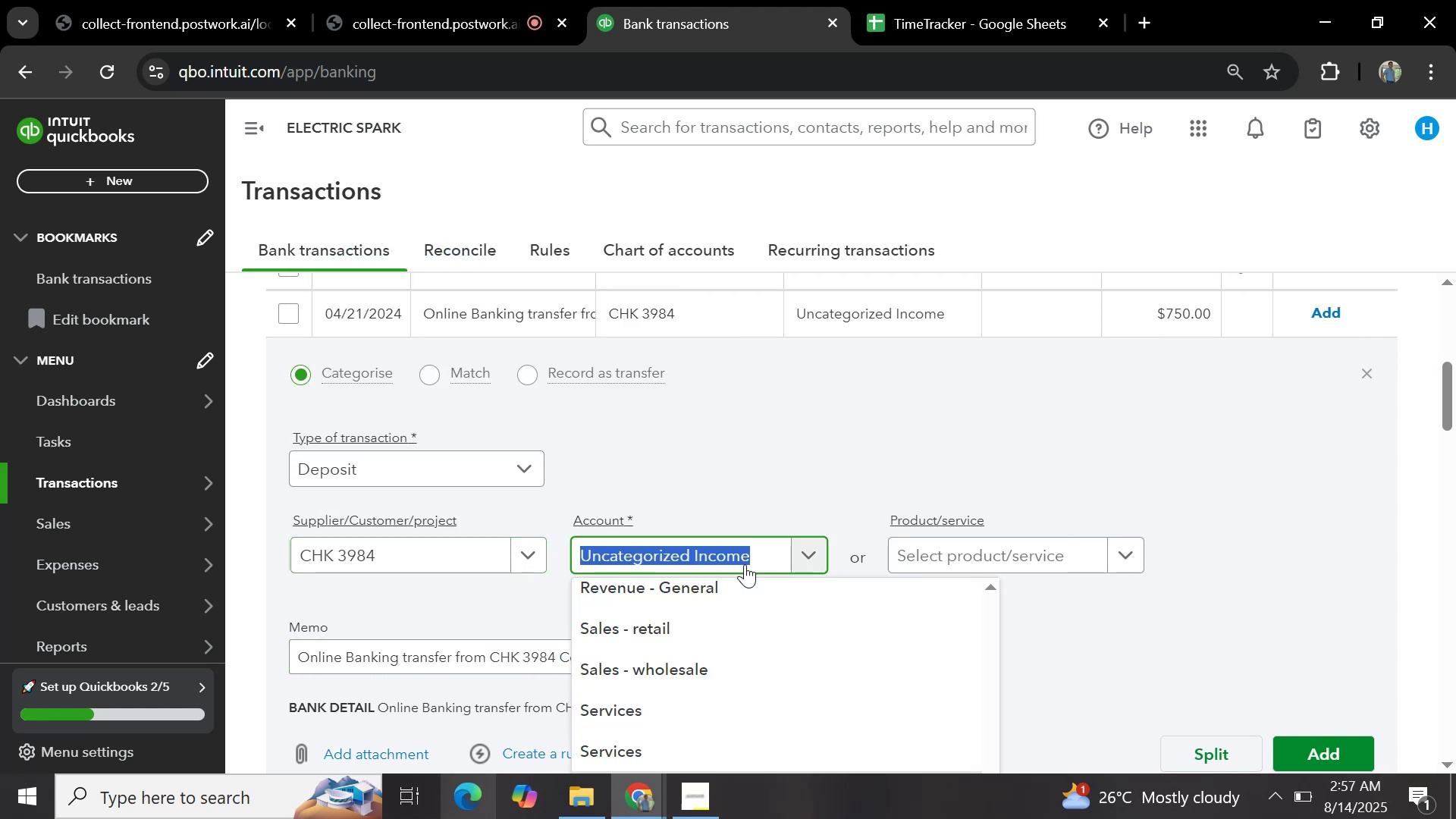 
hold_key(key=ControlLeft, duration=1.42)
 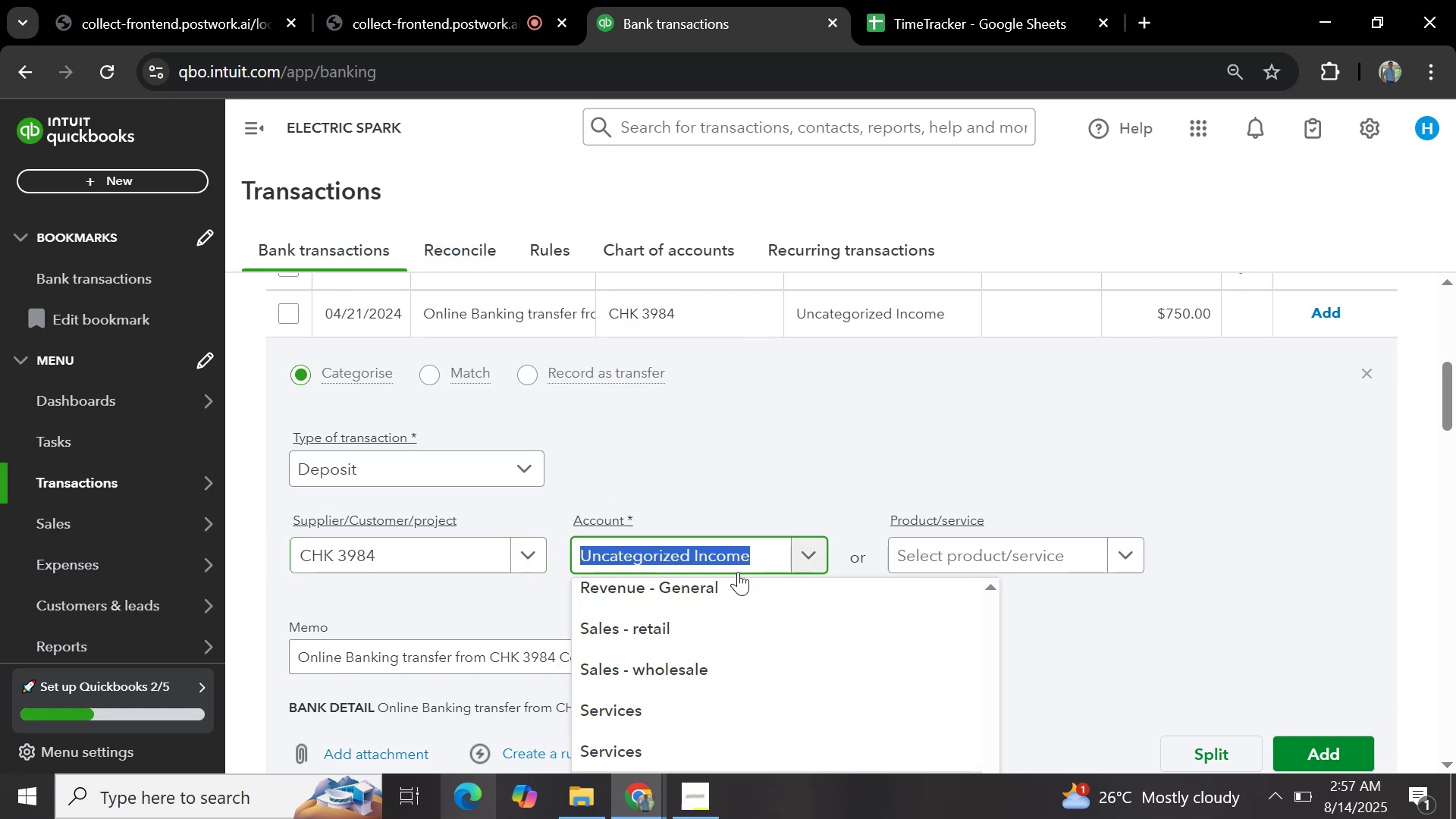 
type(general)
 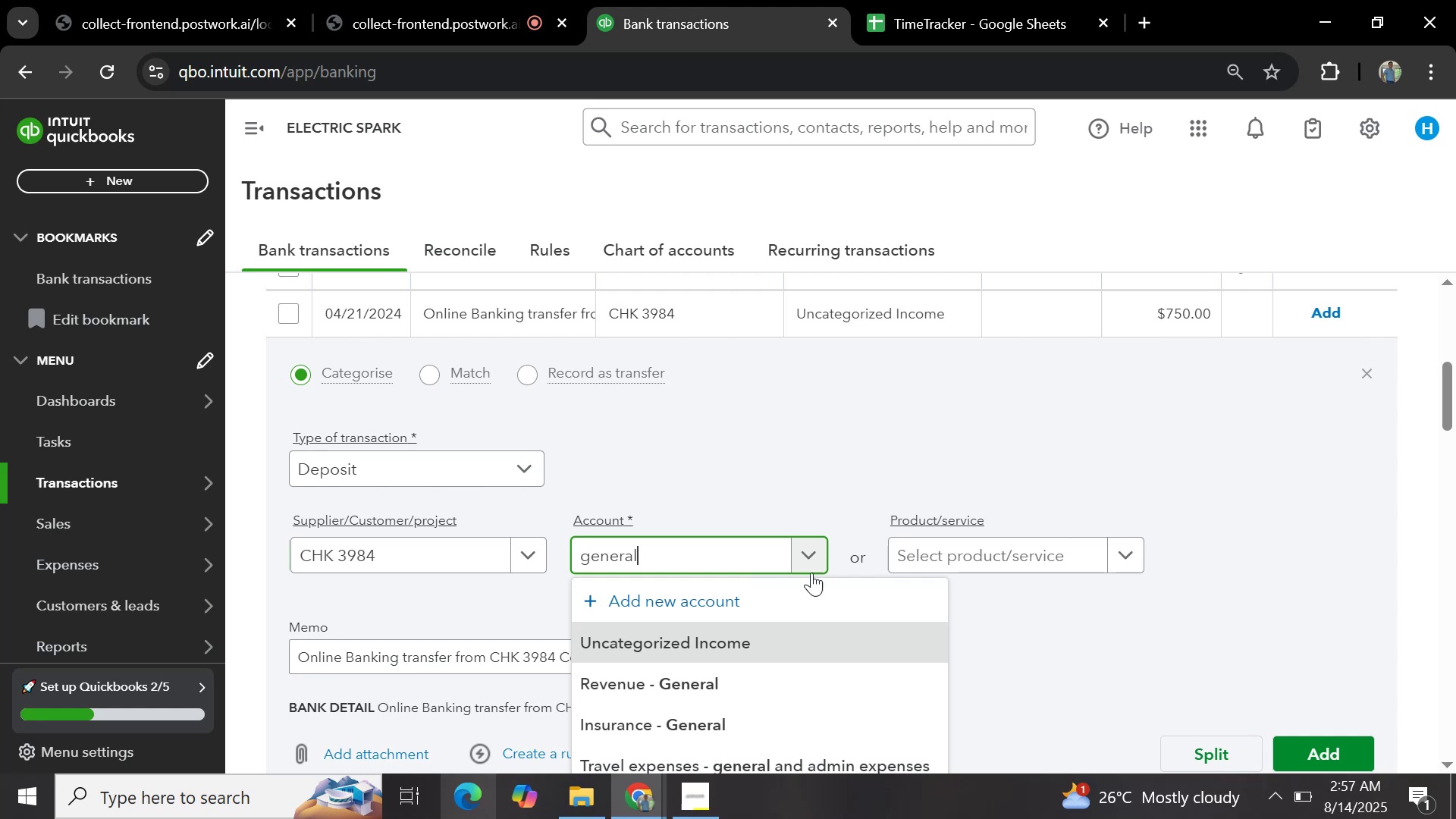 
scroll: coordinate [917, 566], scroll_direction: down, amount: 6.0
 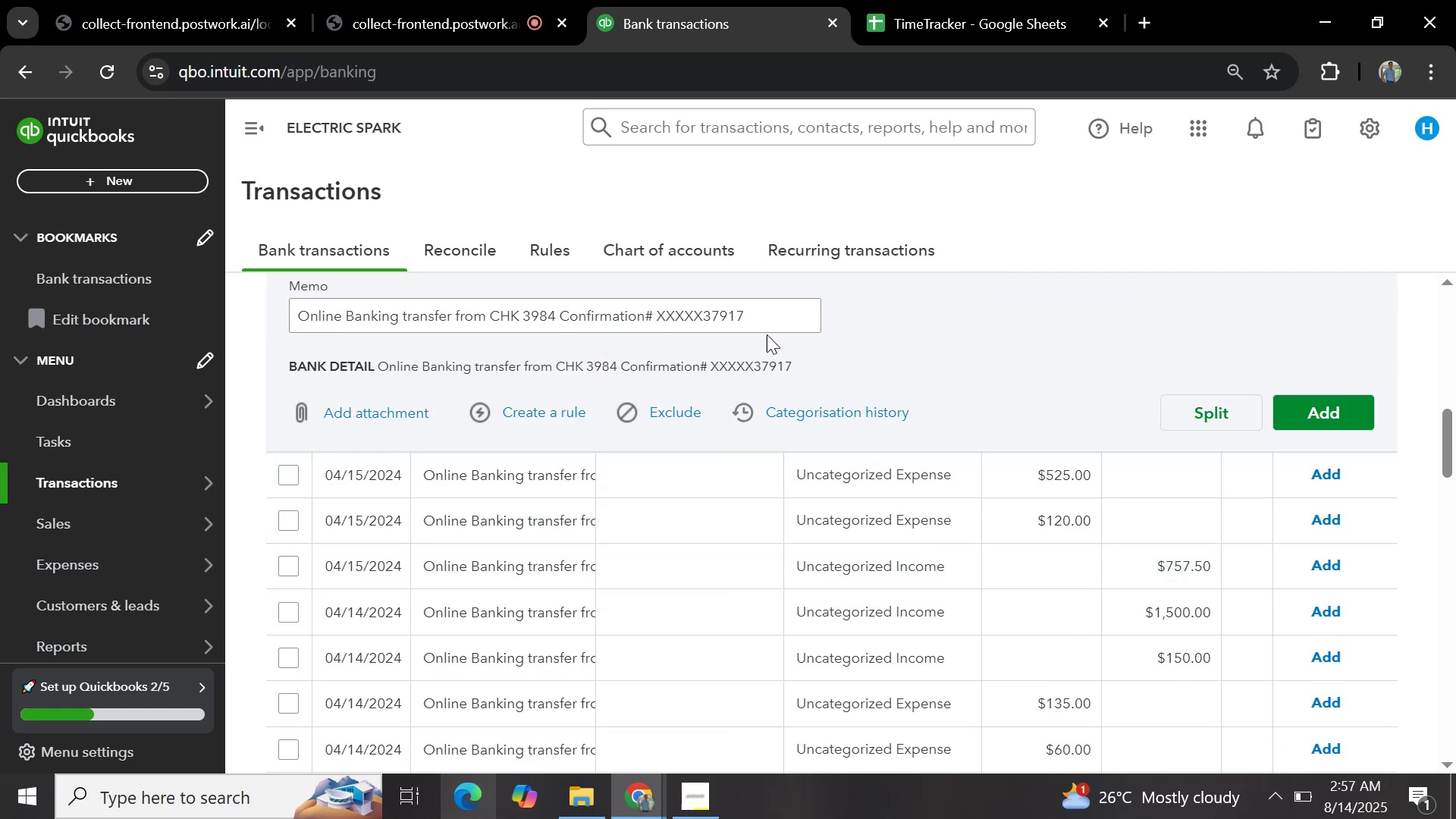 
scroll: coordinate [877, 428], scroll_direction: up, amount: 1.0
 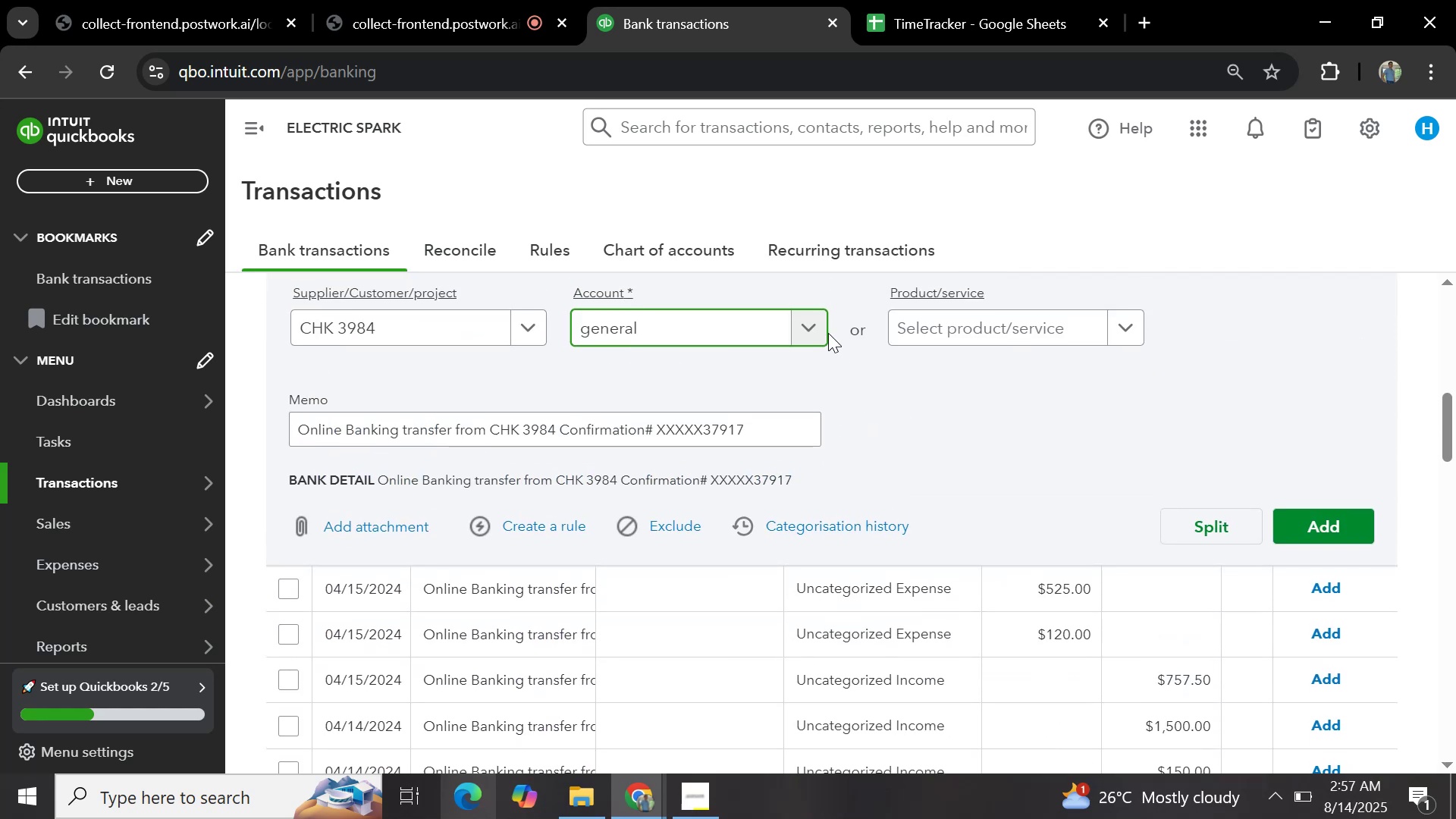 
left_click([813, 325])
 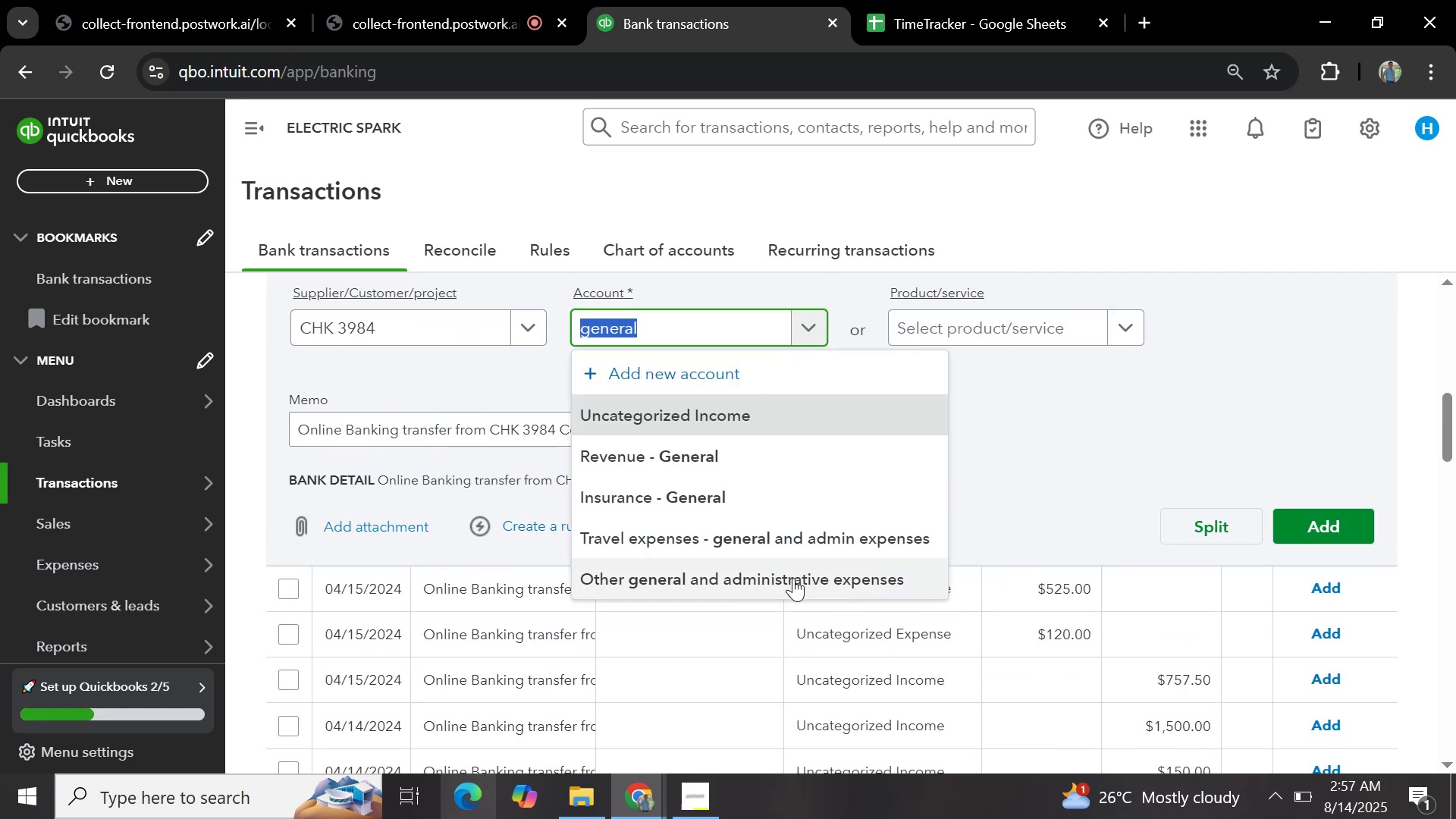 
left_click([795, 588])
 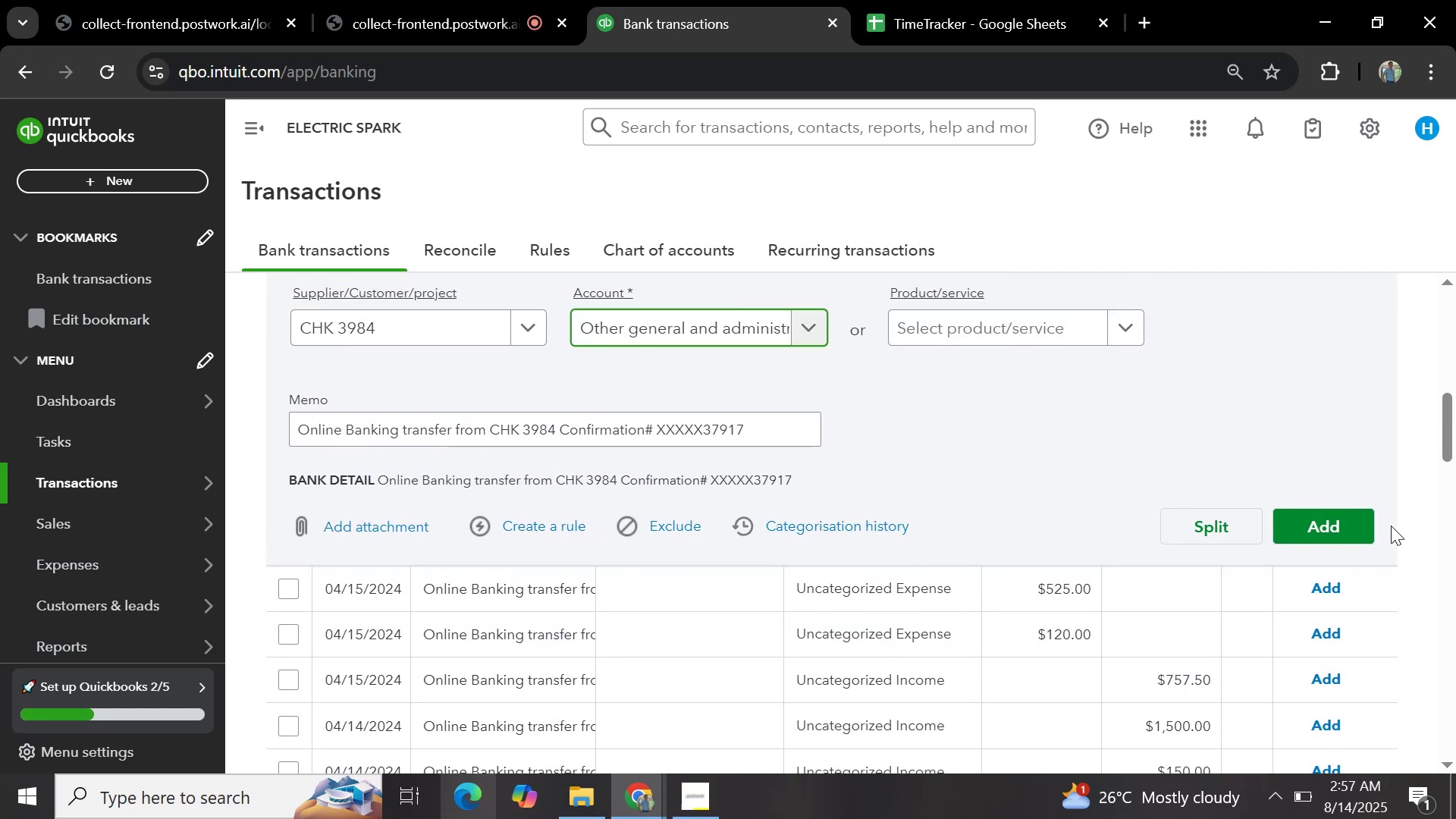 
left_click([1332, 526])
 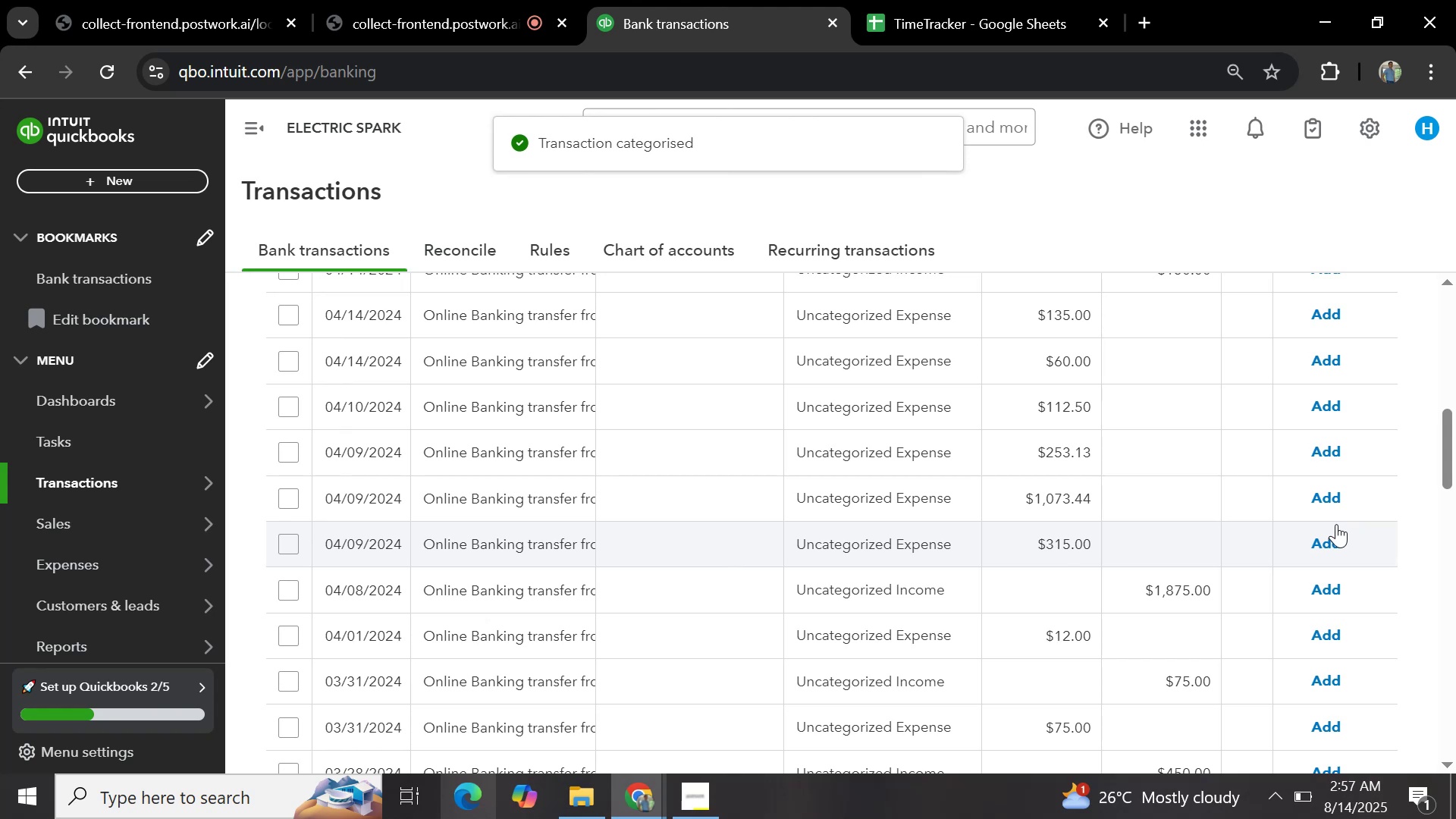 
scroll: coordinate [664, 489], scroll_direction: up, amount: 5.0
 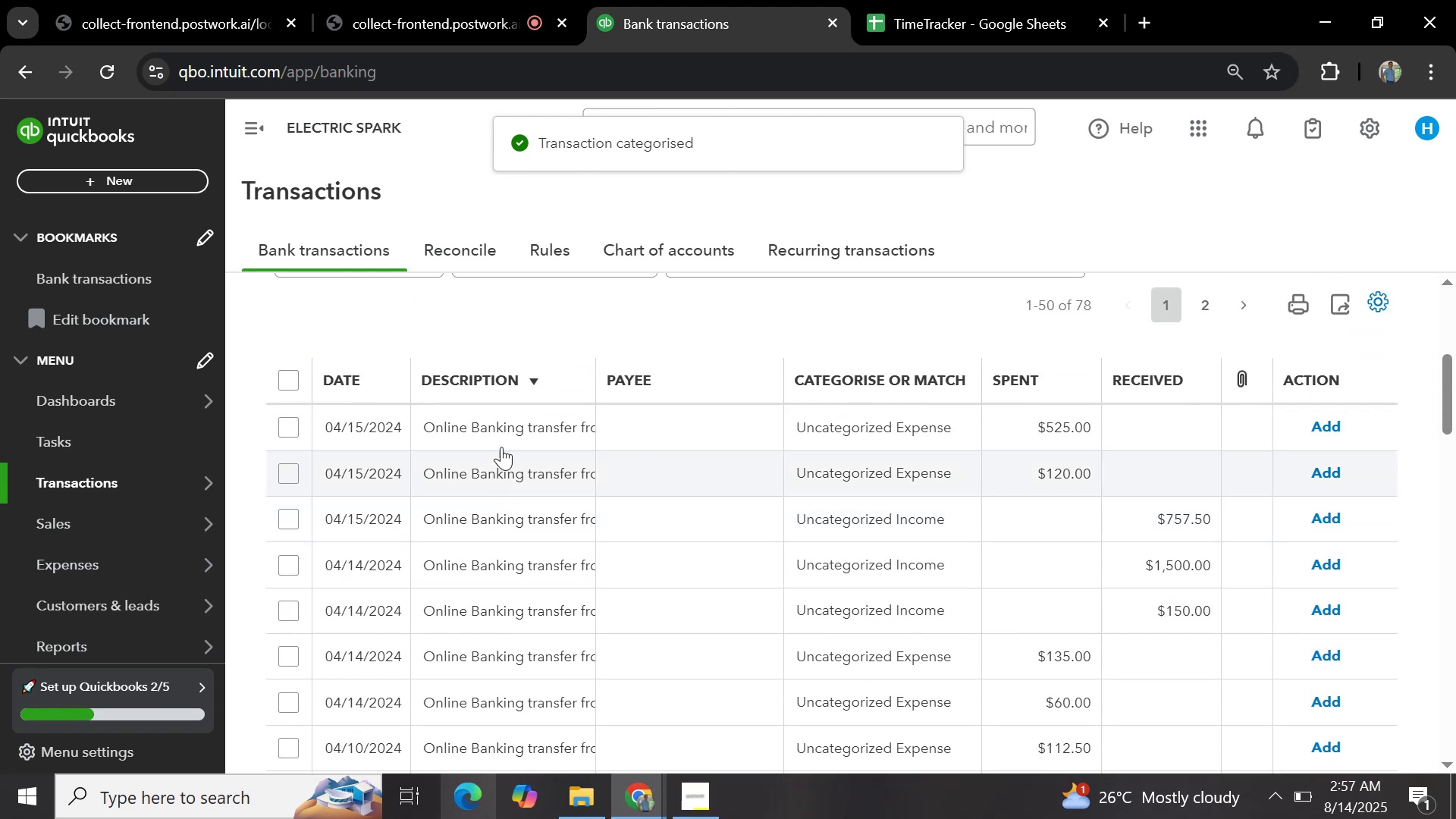 
left_click([510, 433])
 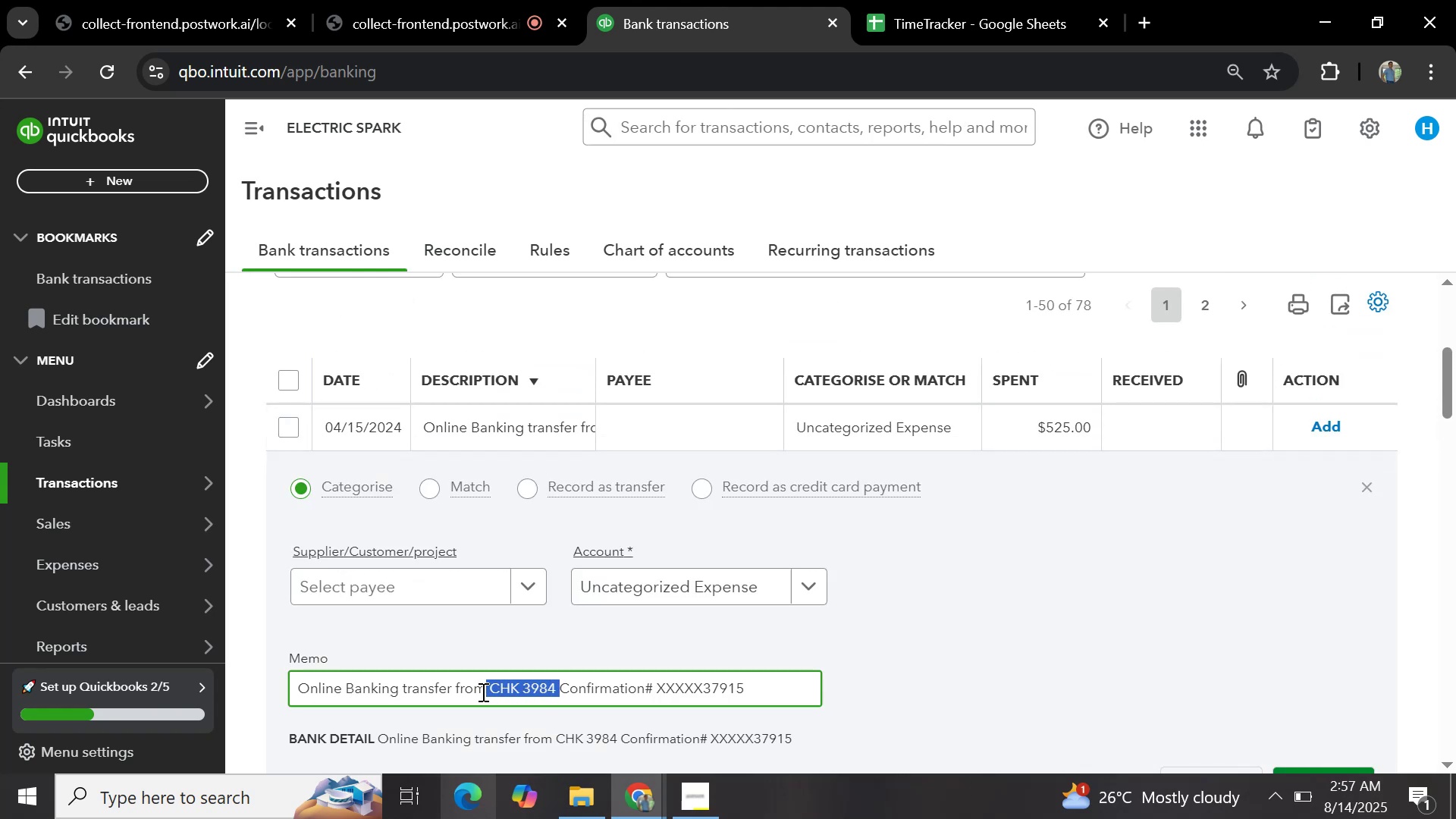 
key(Control+C)
 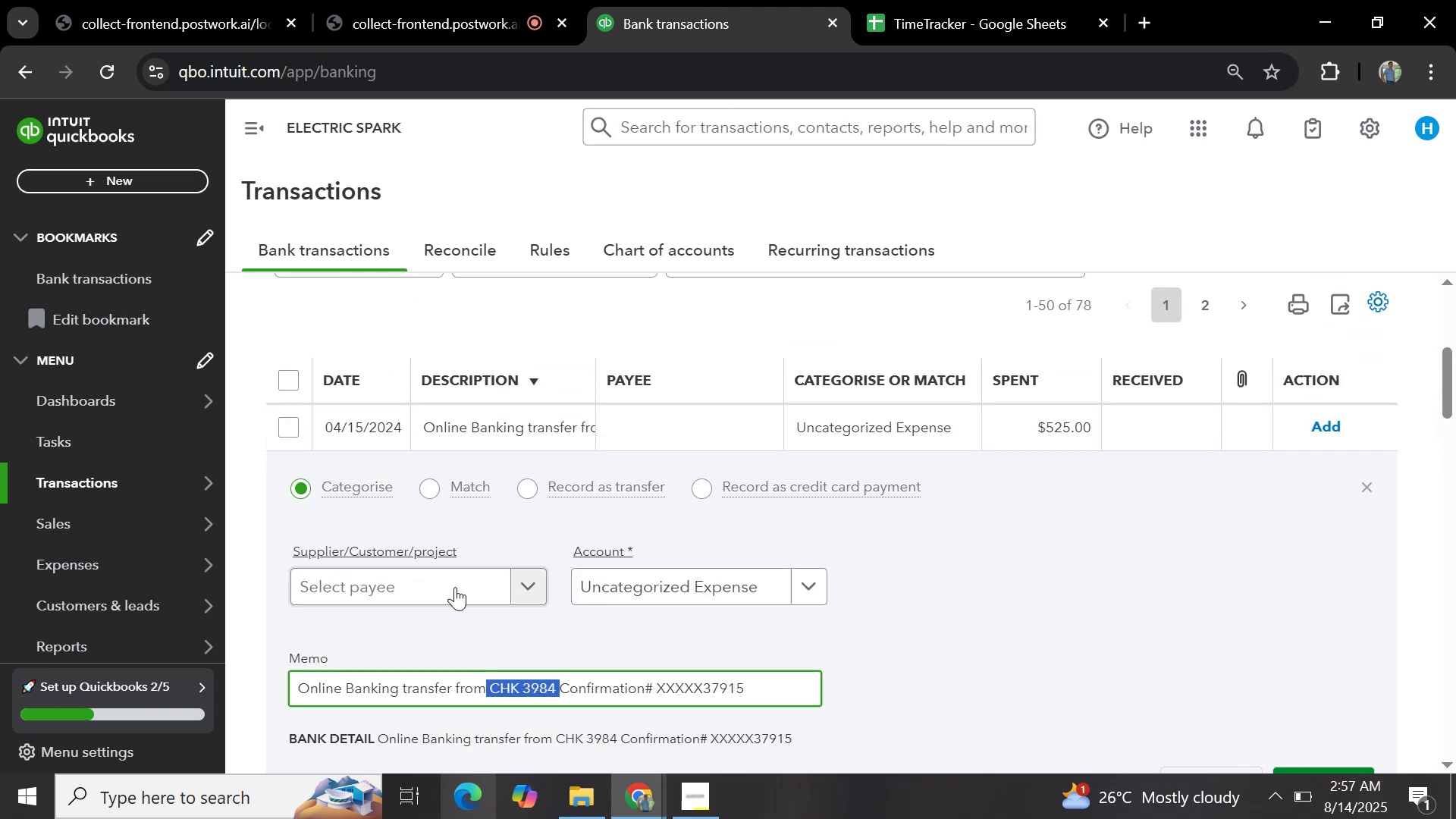 
left_click([456, 587])
 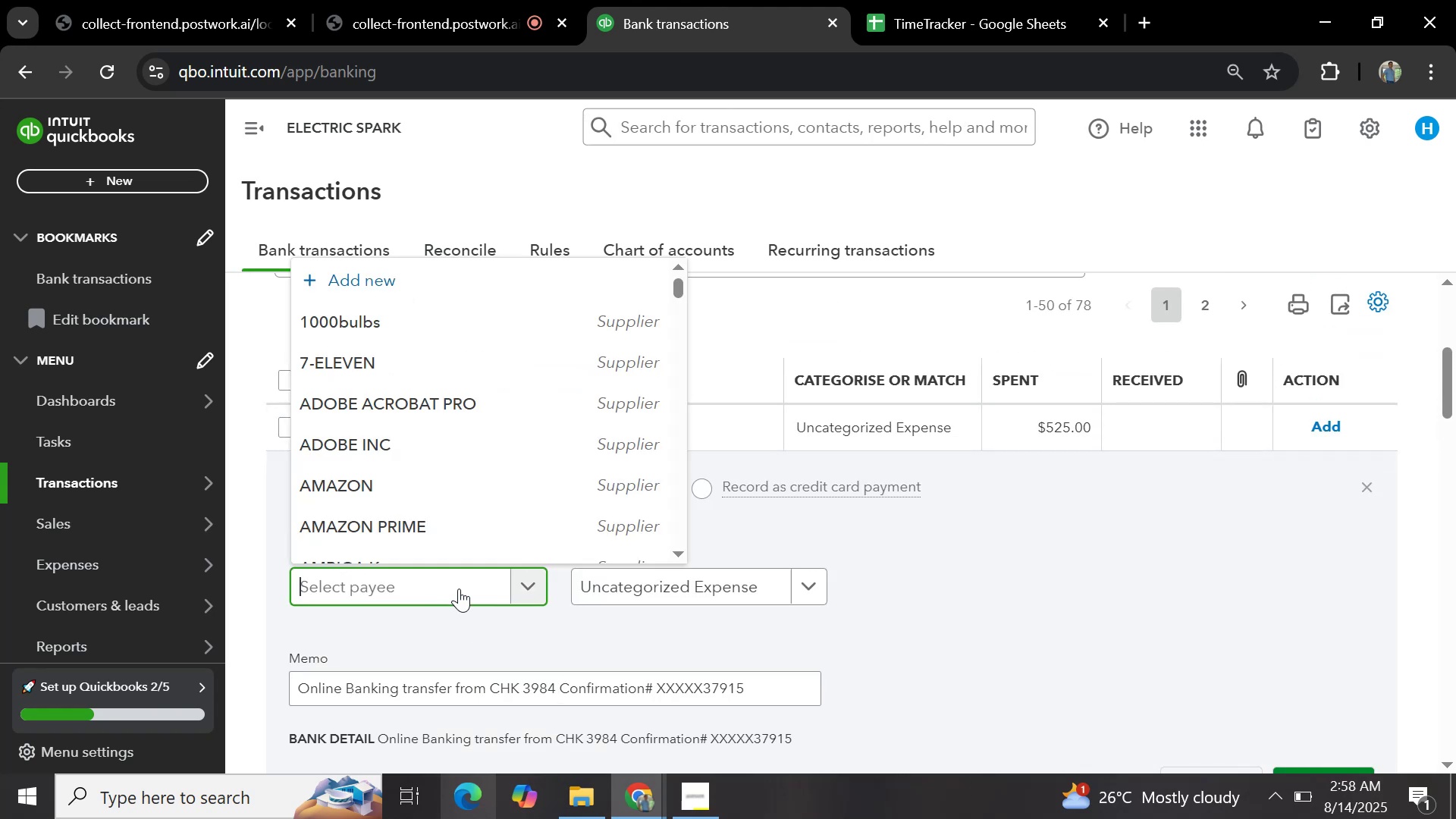 
key(Control+V)
 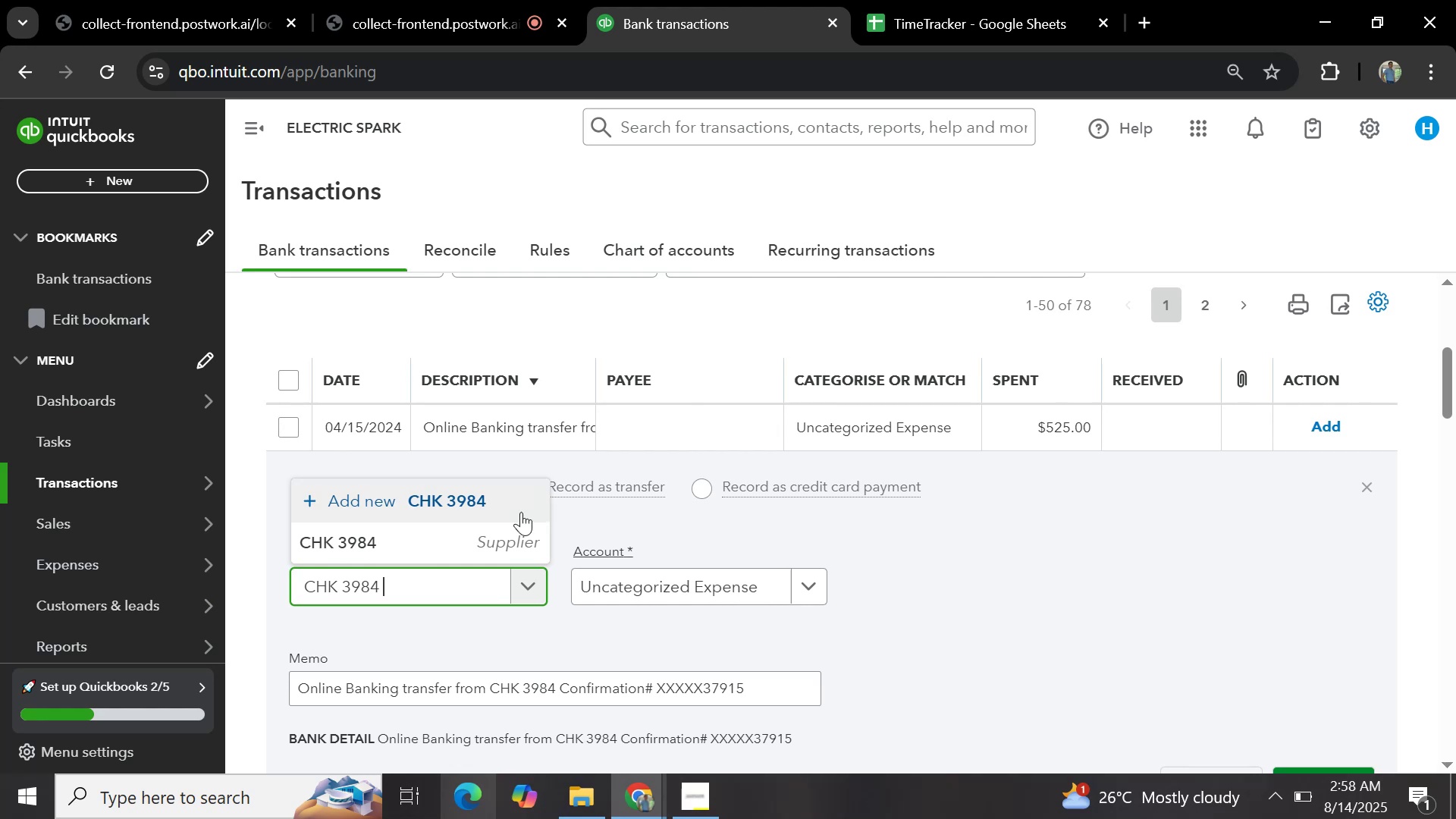 
left_click([448, 562])
 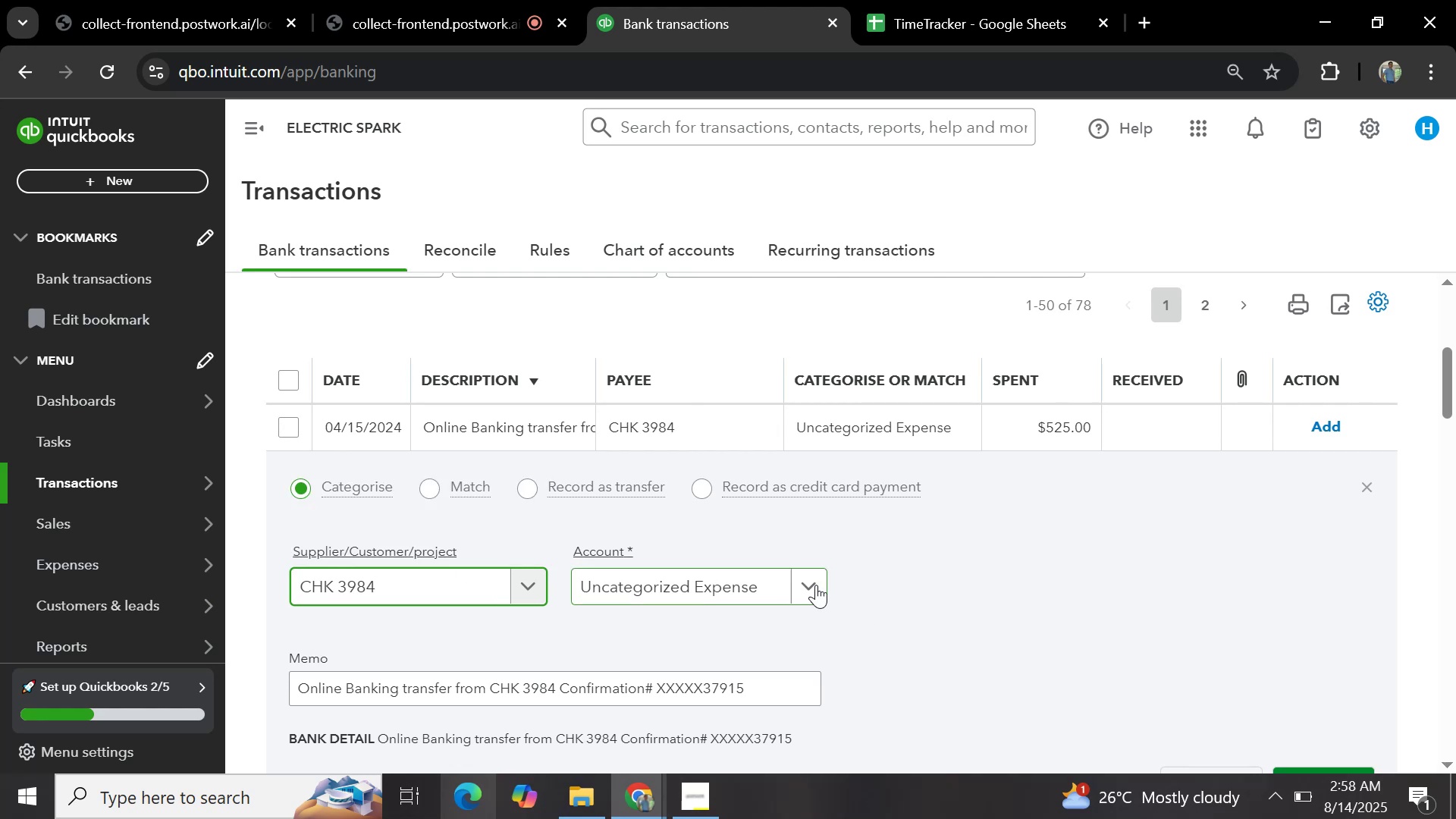 
left_click([816, 585])
 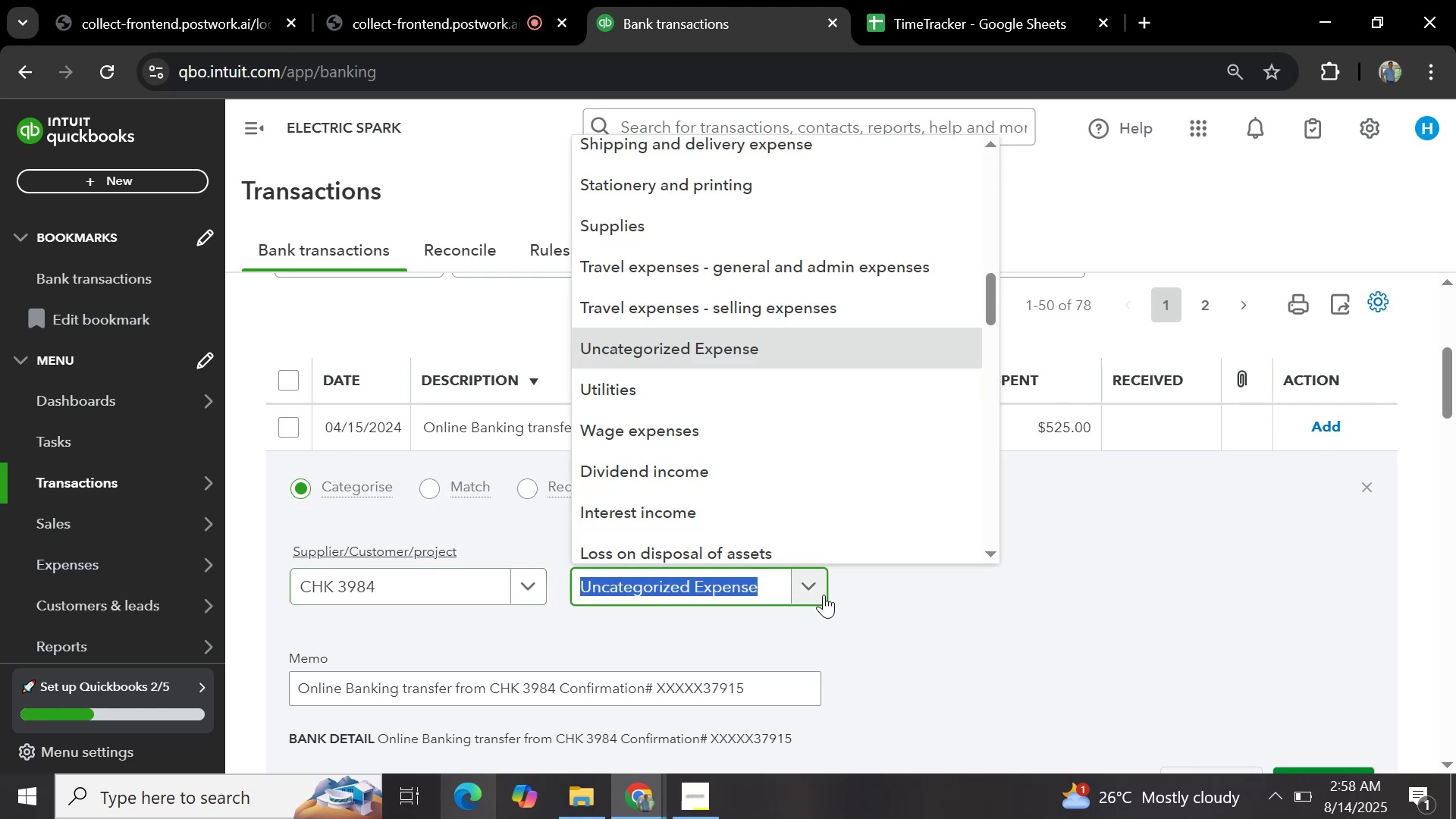 
key(Control+V)
 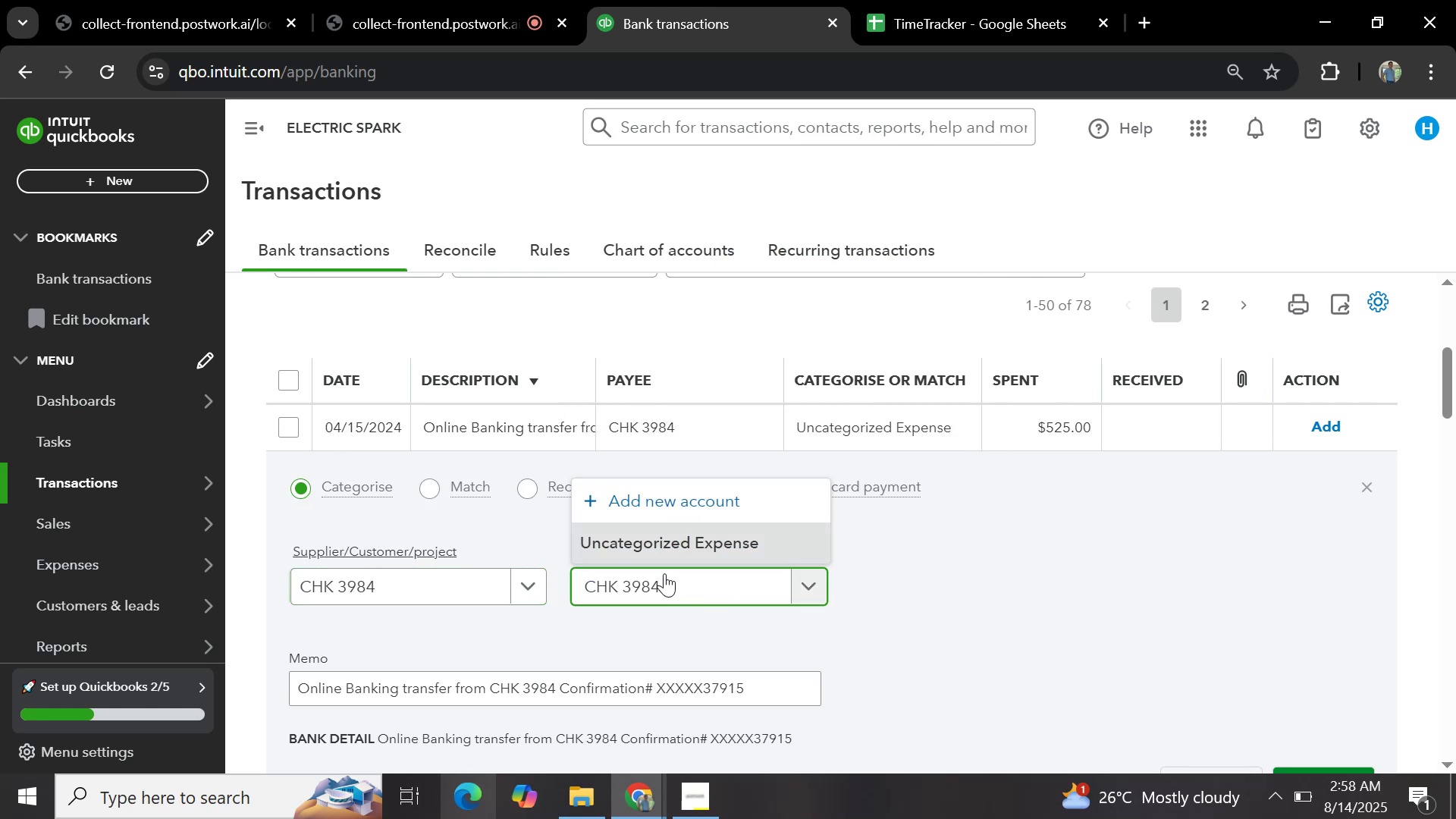 
hold_key(key=Backspace, duration=0.98)
 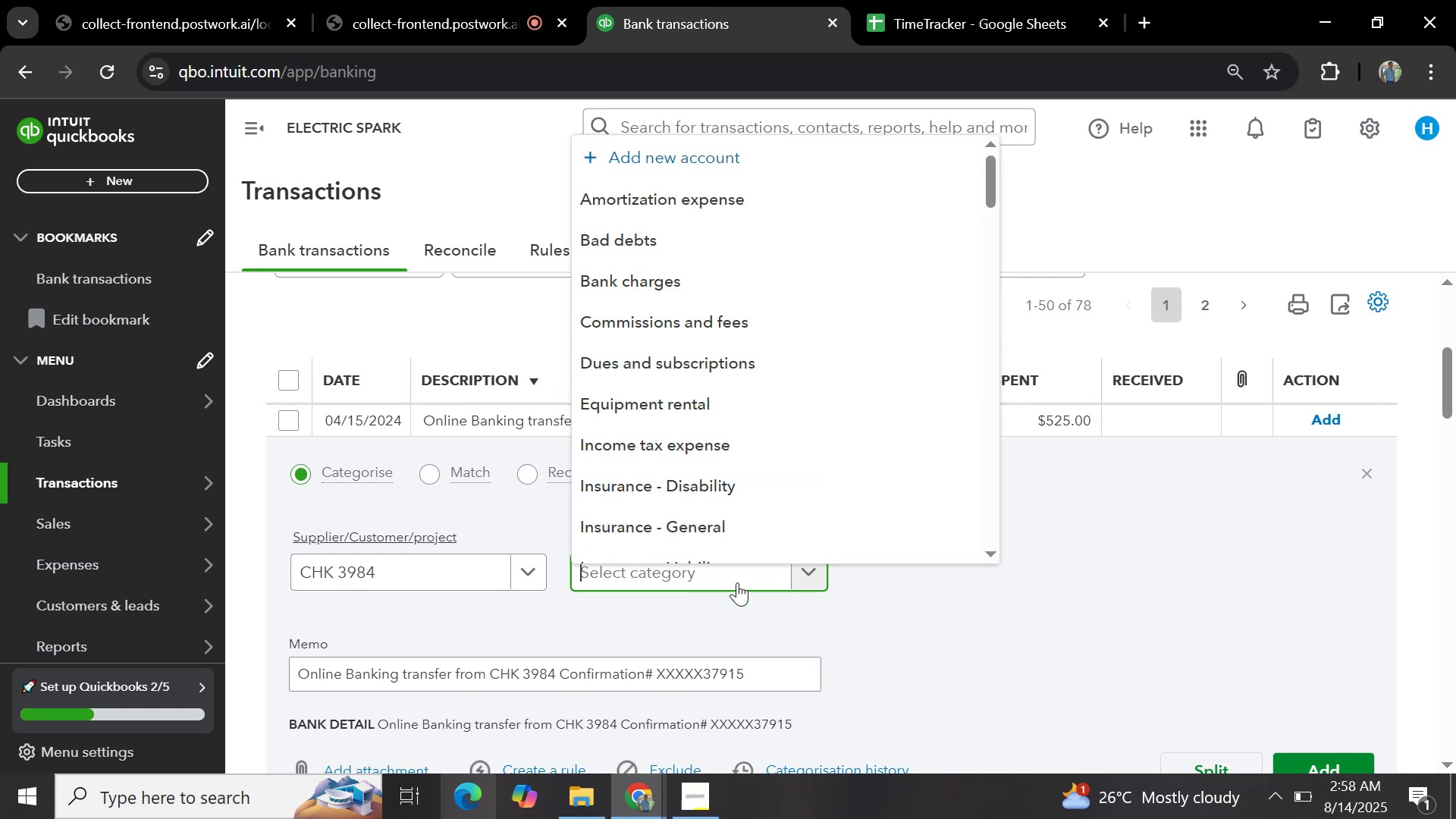 
type(general)
 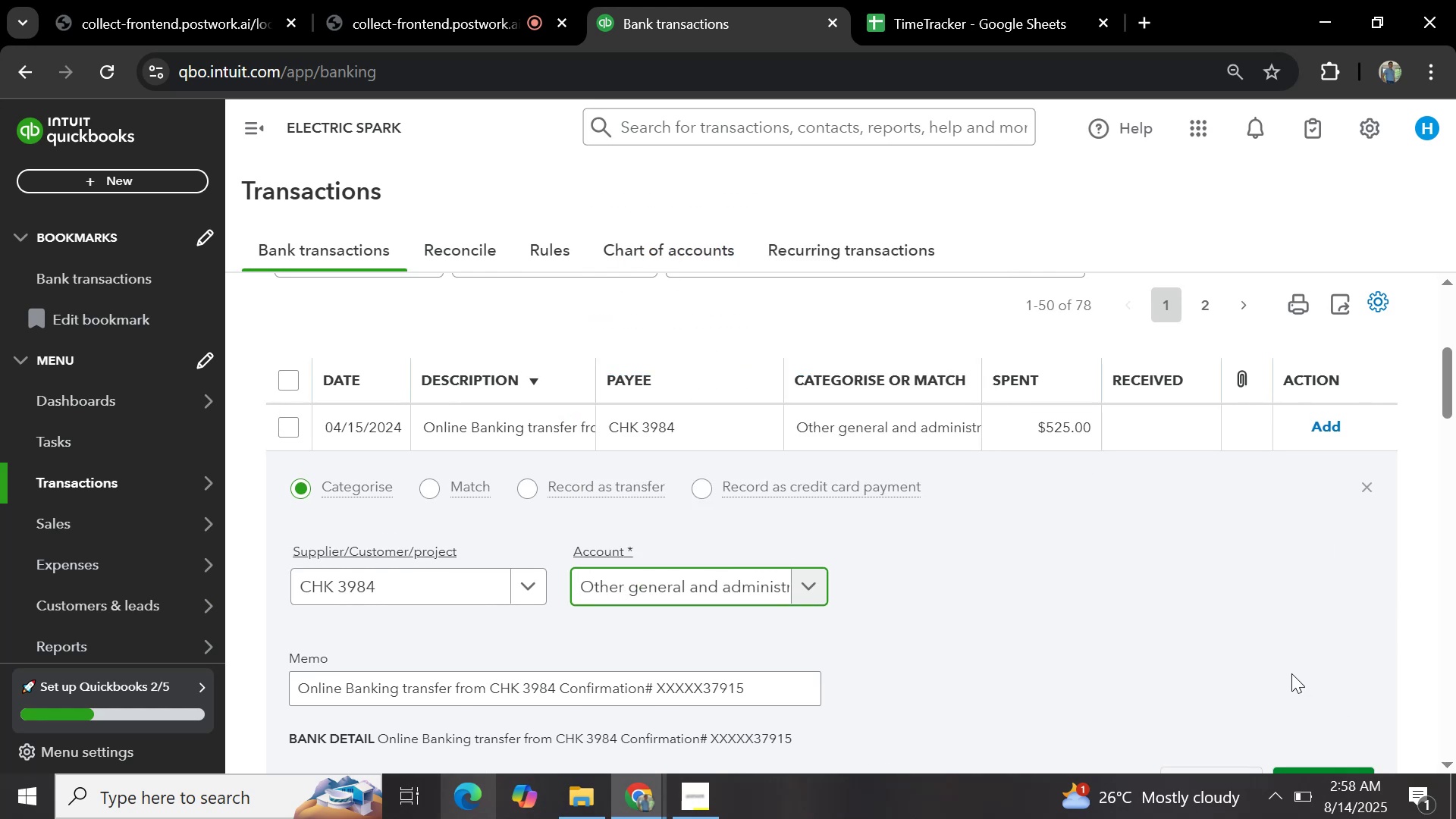 
wait(11.81)
 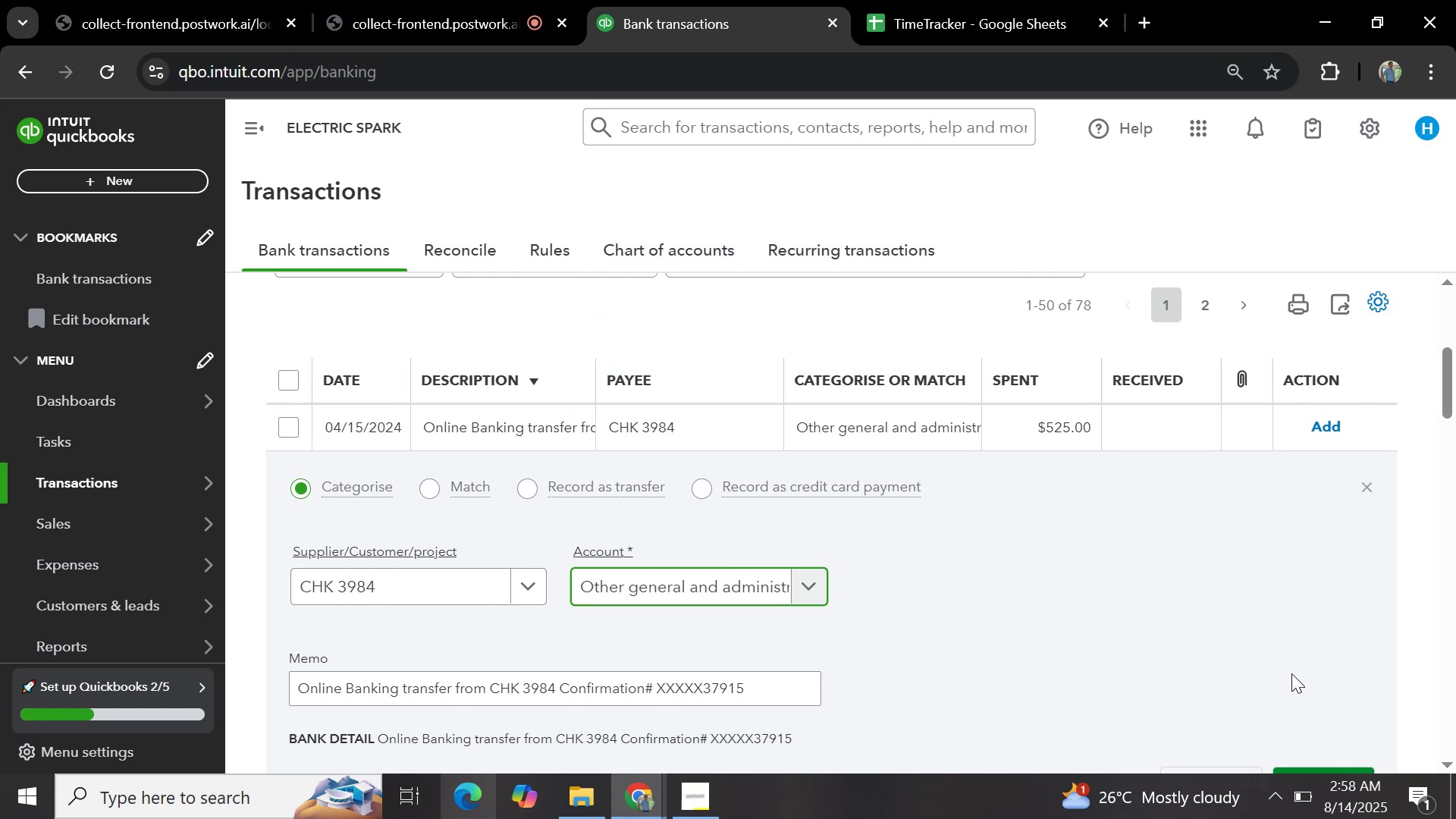 
scroll: coordinate [1304, 708], scroll_direction: down, amount: 2.0
 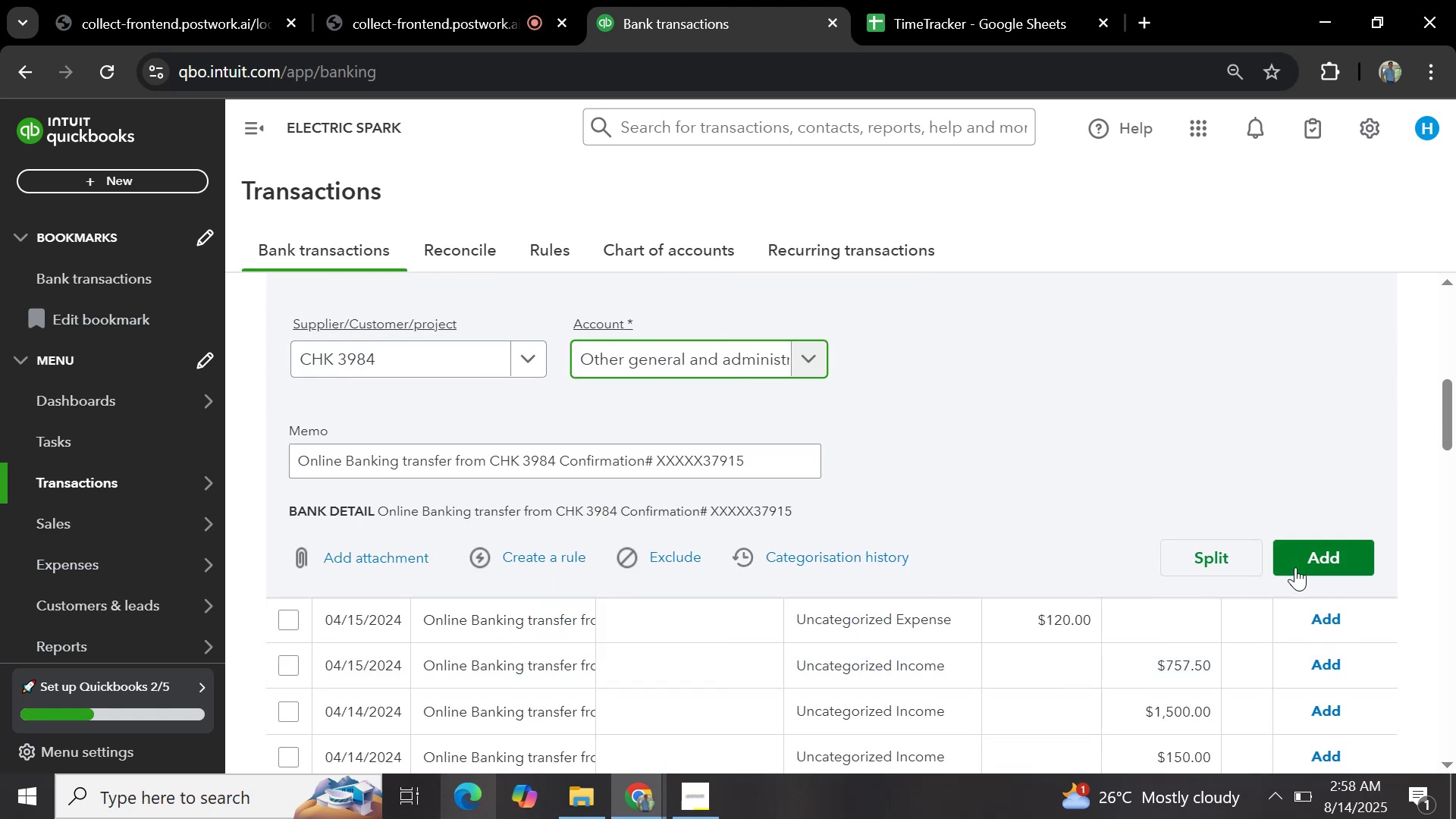 
left_click([1306, 561])
 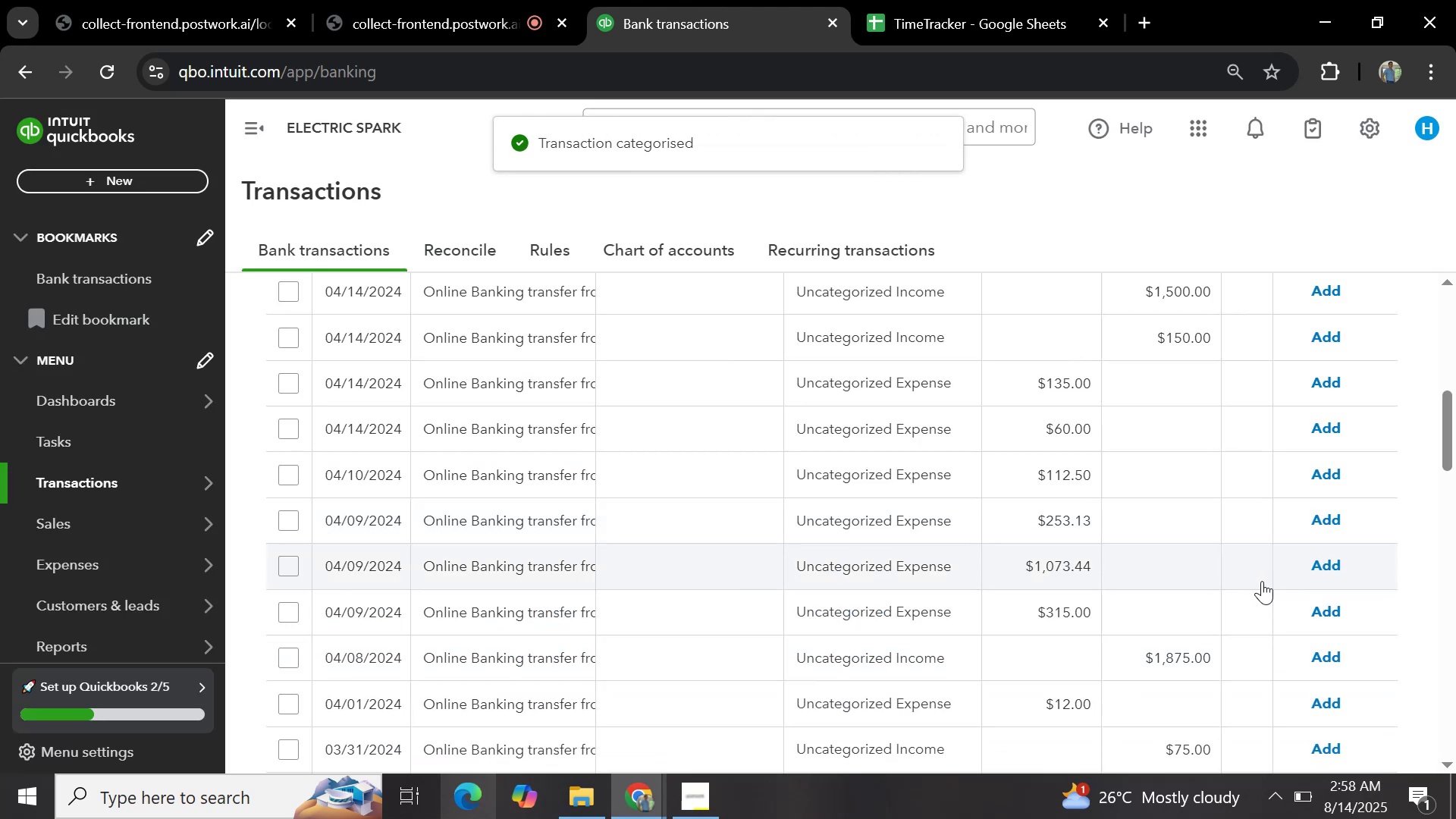 
wait(8.26)
 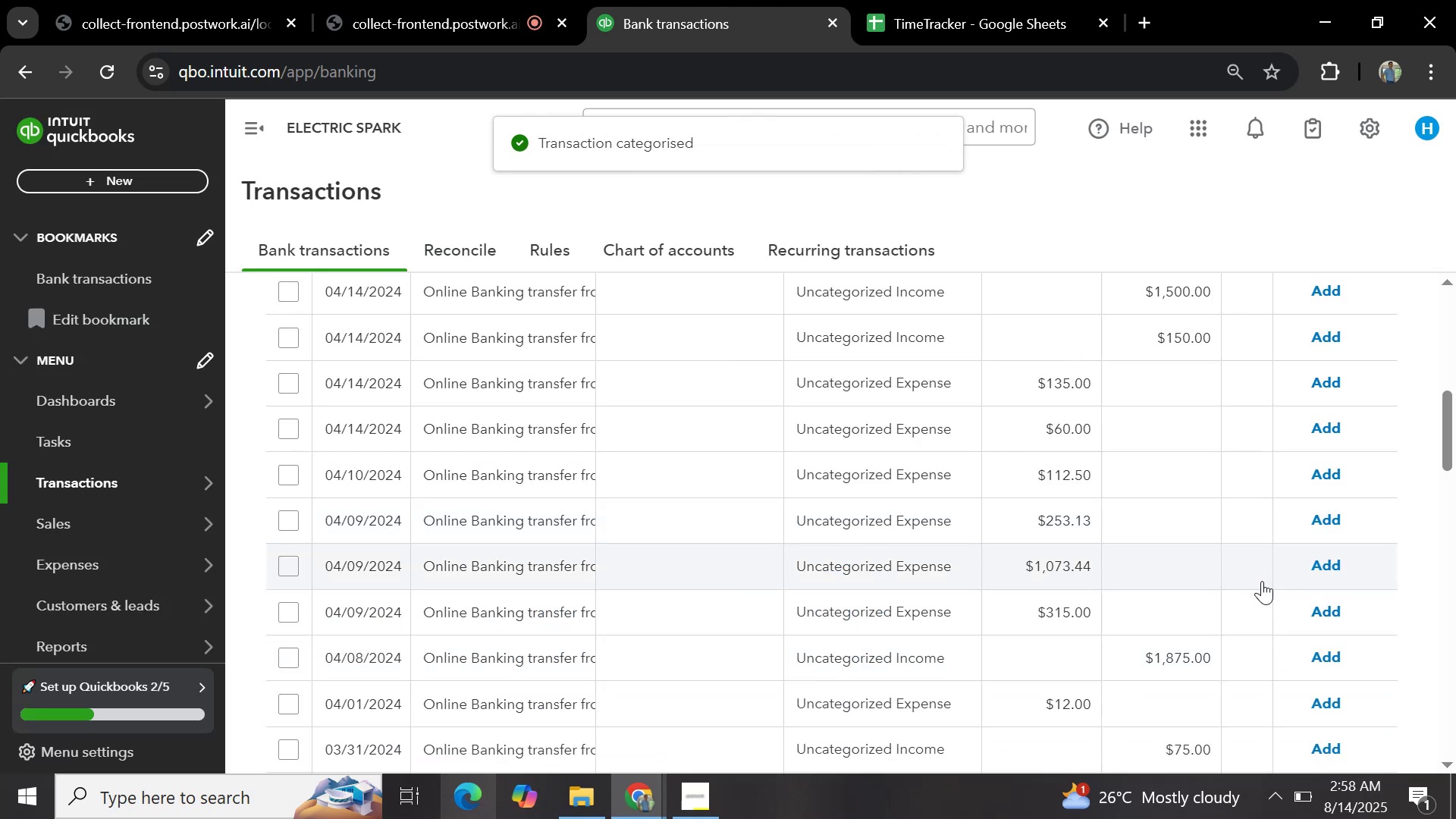 
scroll: coordinate [786, 613], scroll_direction: up, amount: 2.0
 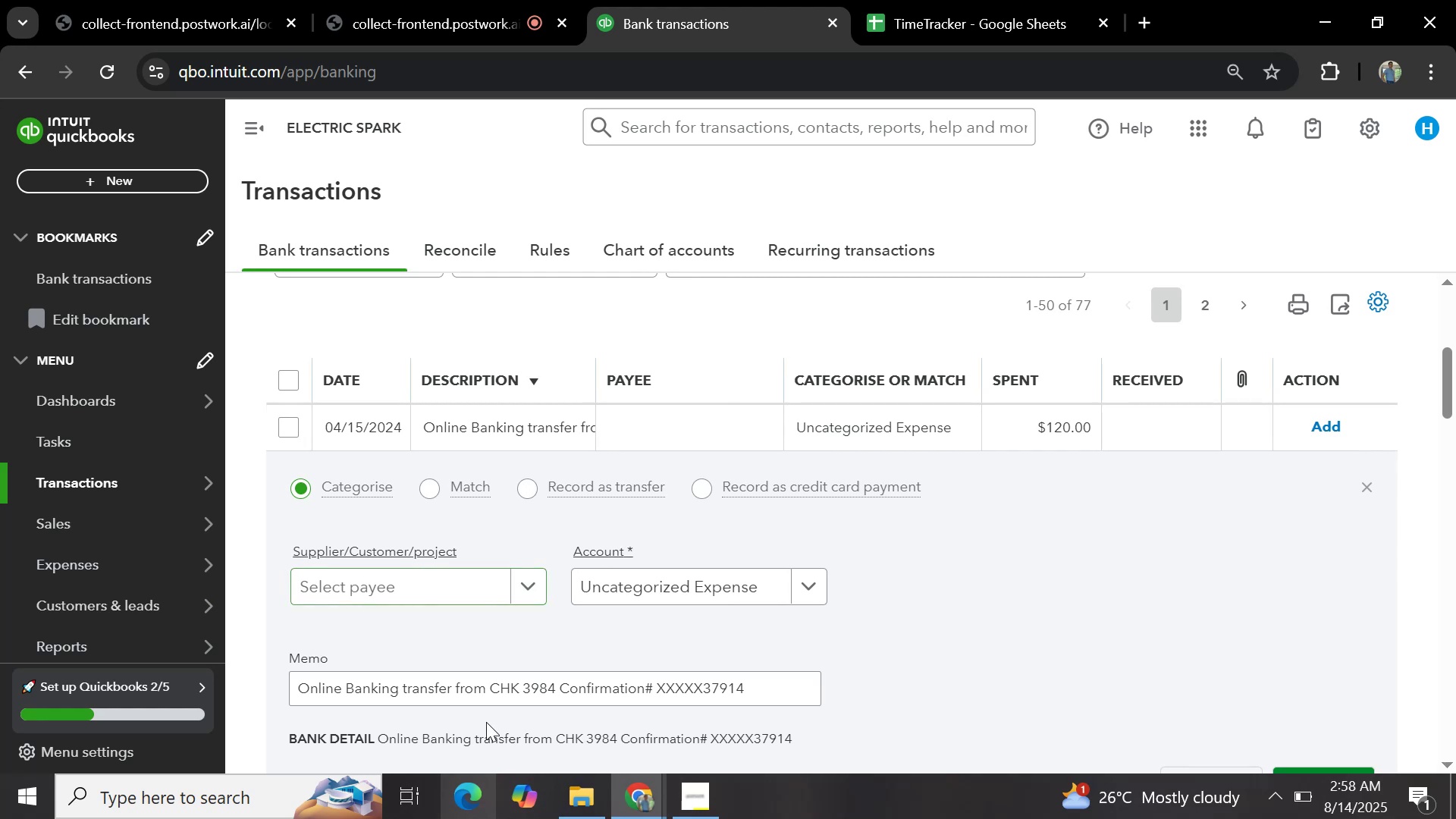 
wait(13.74)
 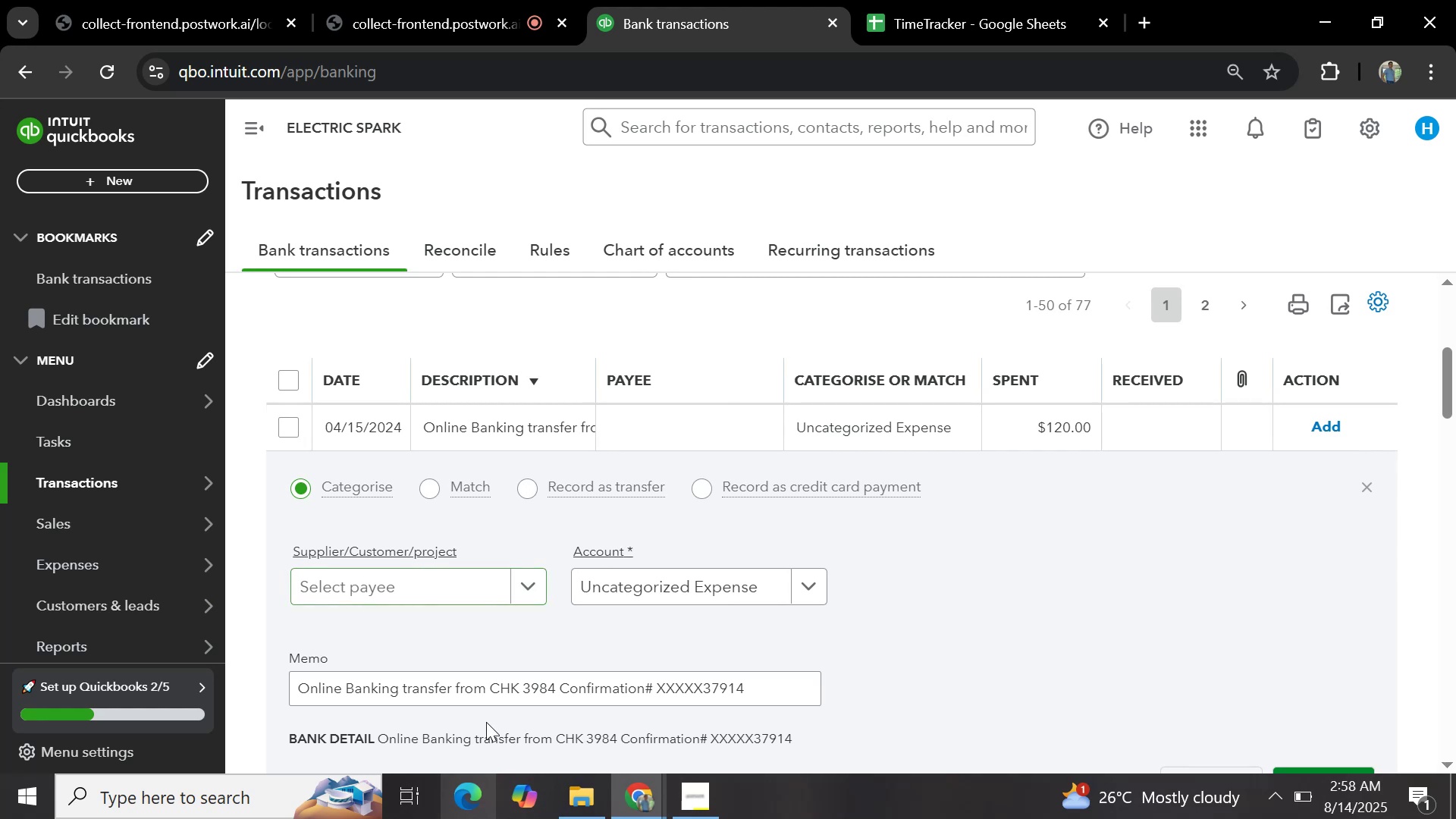 
left_click([451, 594])
 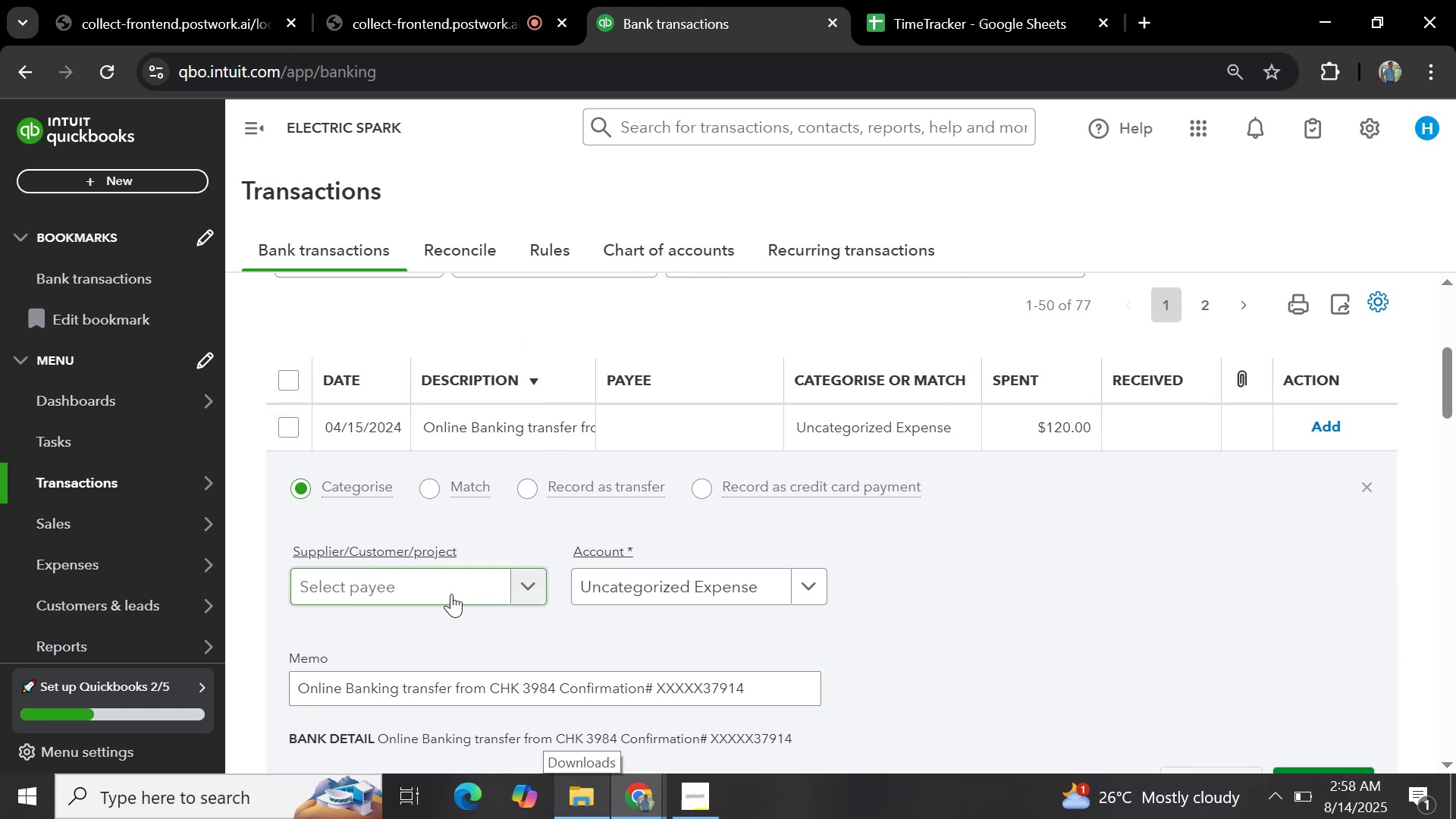 
key(Control+V)
 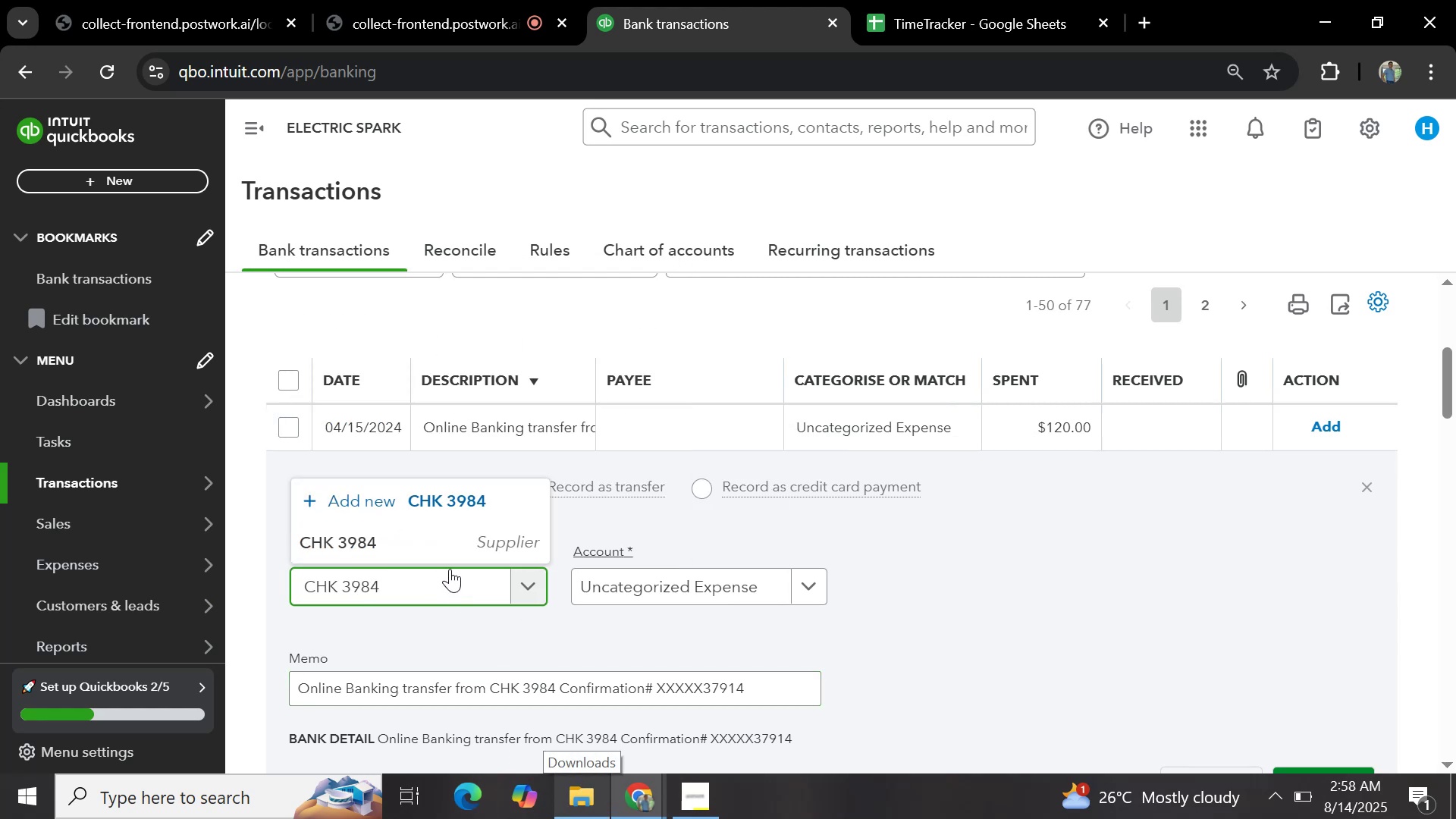 
left_click([446, 541])
 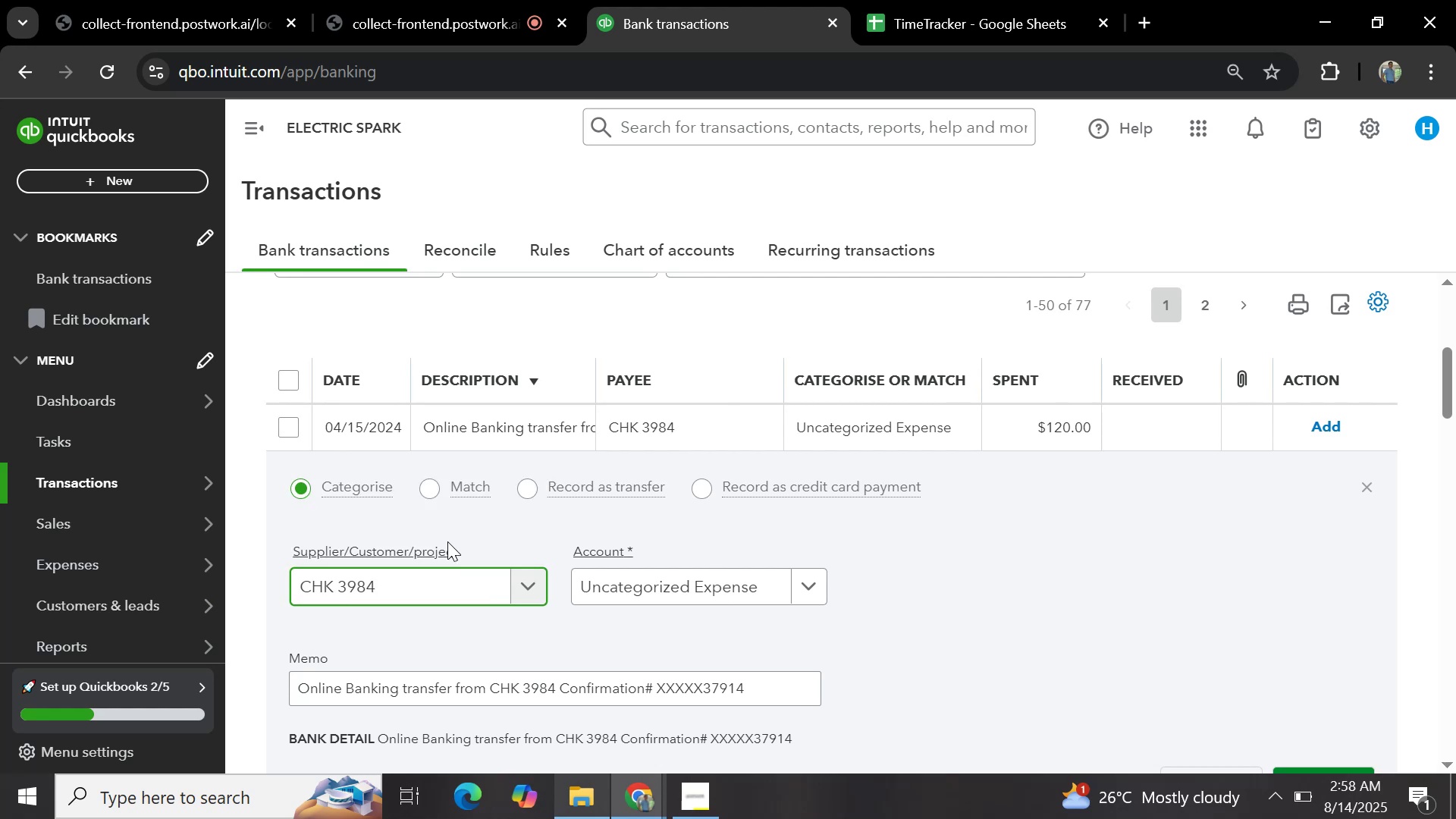 
left_click([813, 592])
 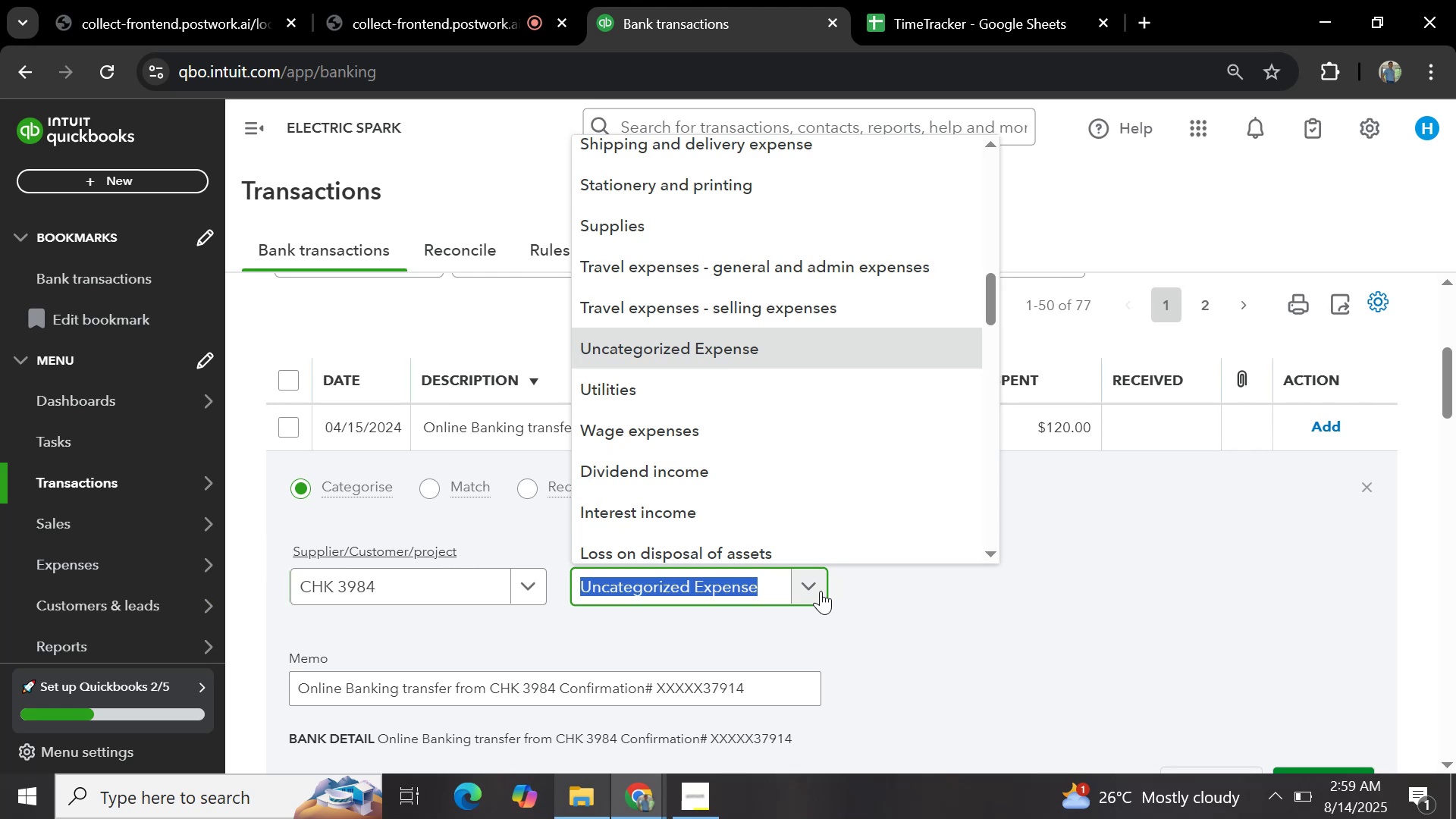 
wait(13.63)
 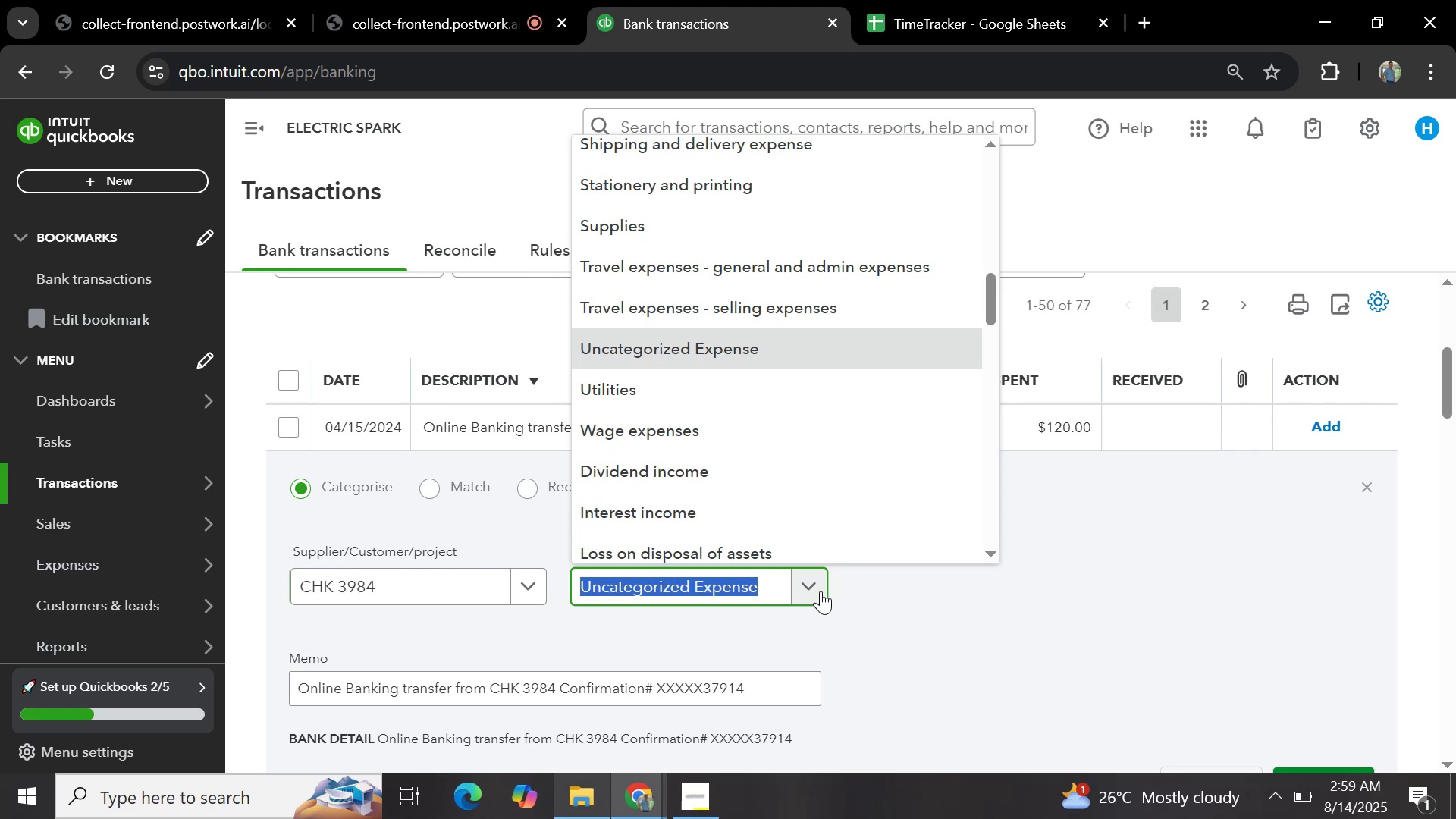 
scroll: coordinate [797, 406], scroll_direction: down, amount: 1.0
 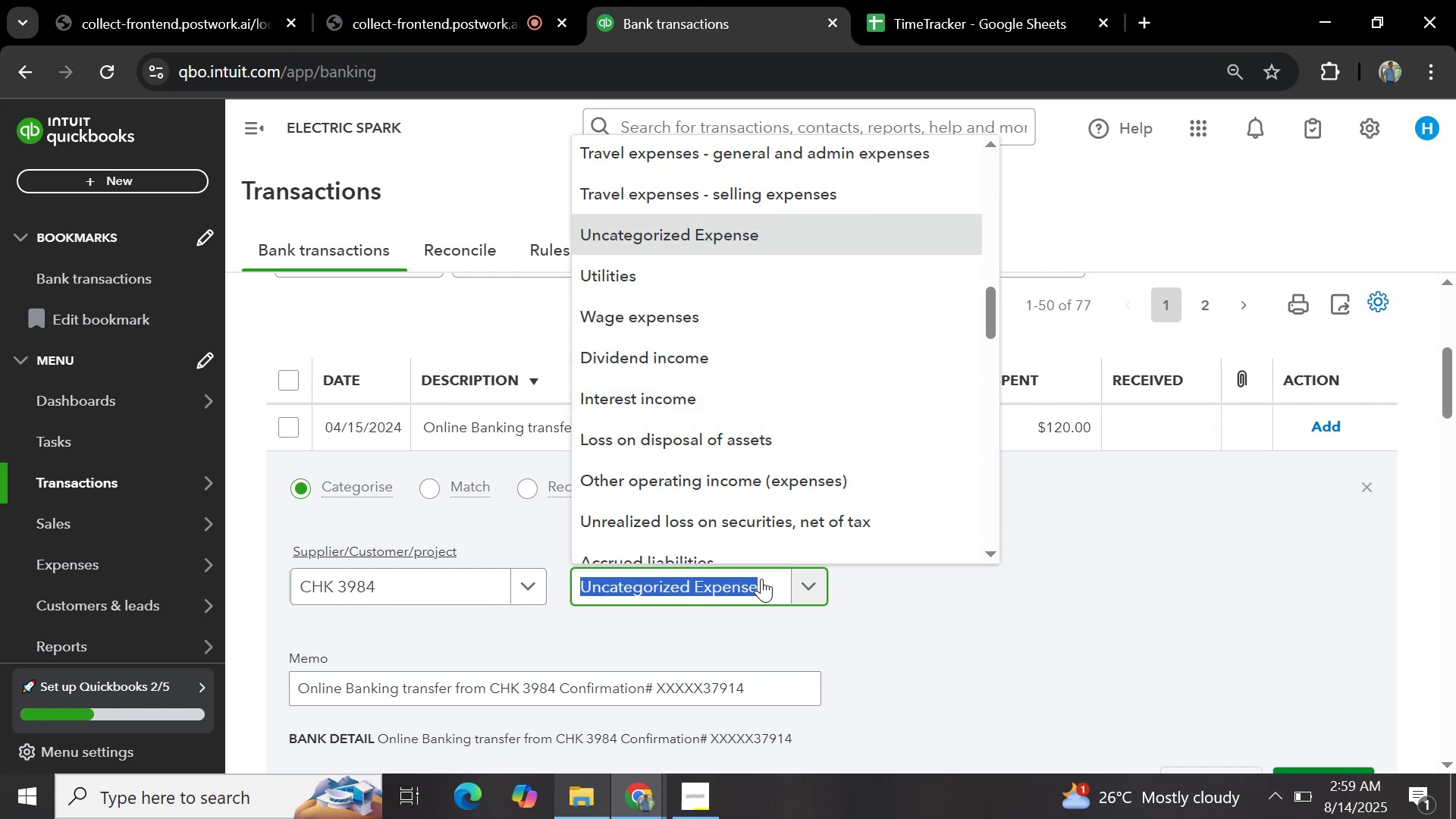 
wait(13.82)
 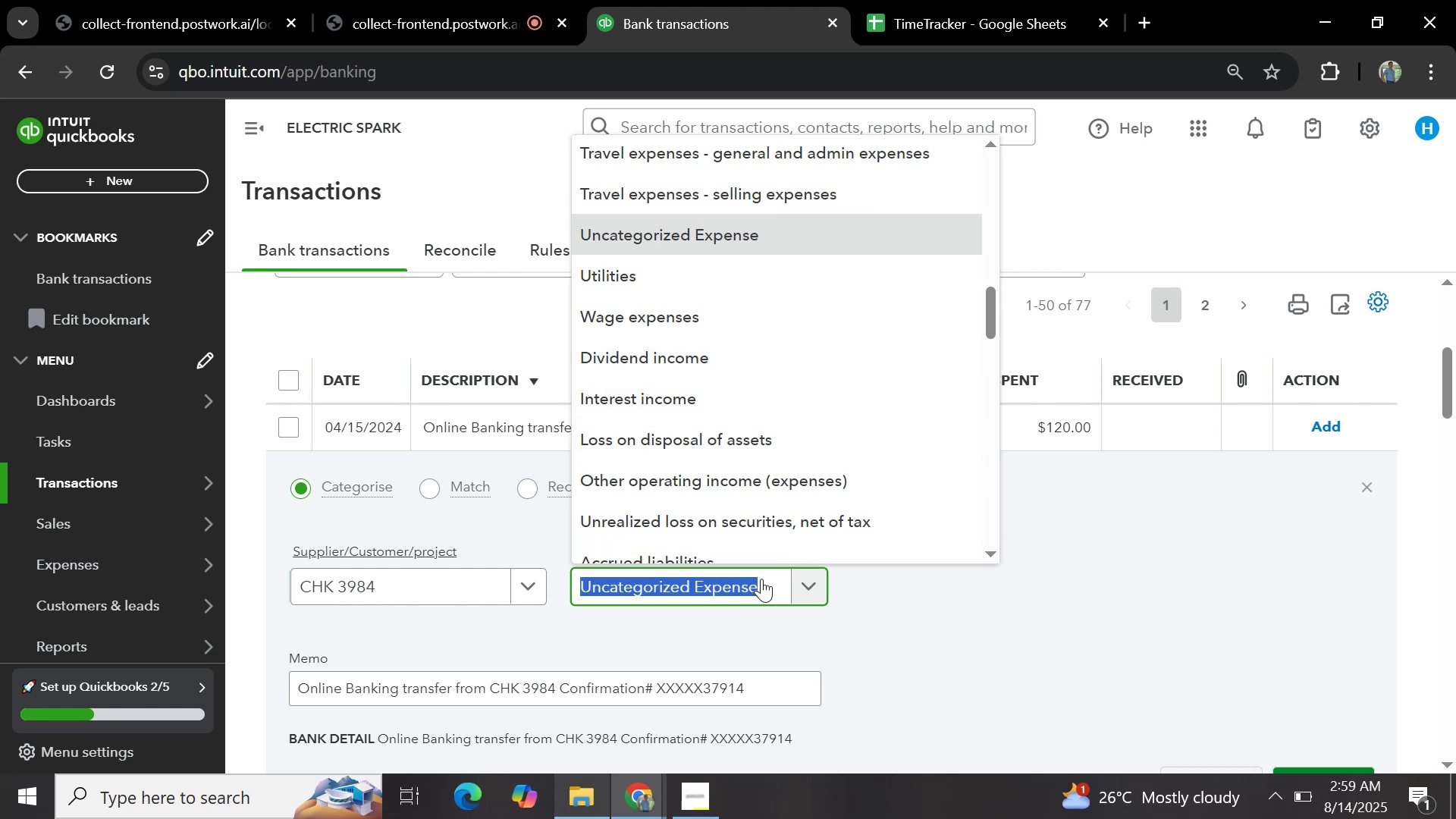 
type(general)
 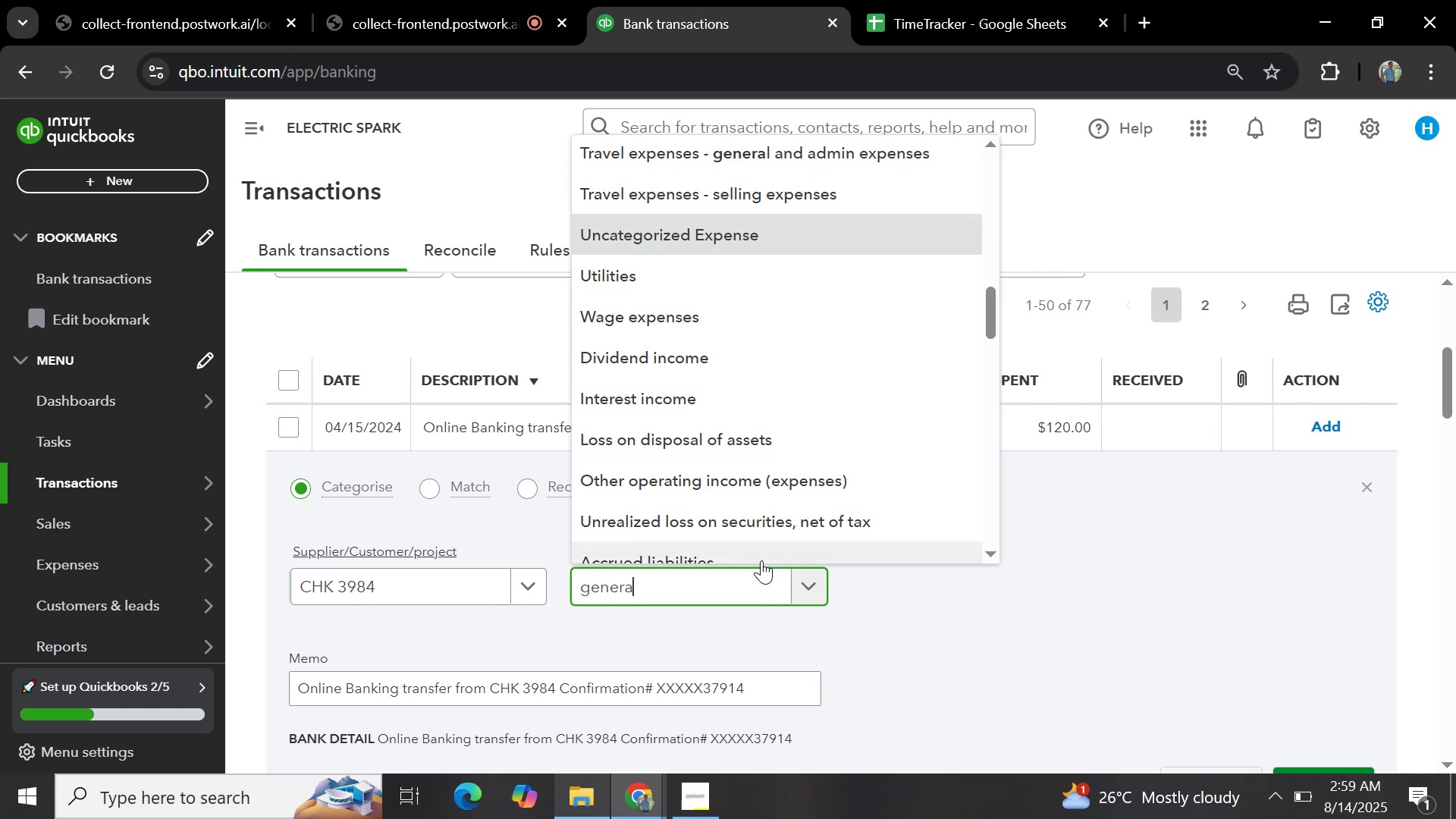 
key(Enter)
 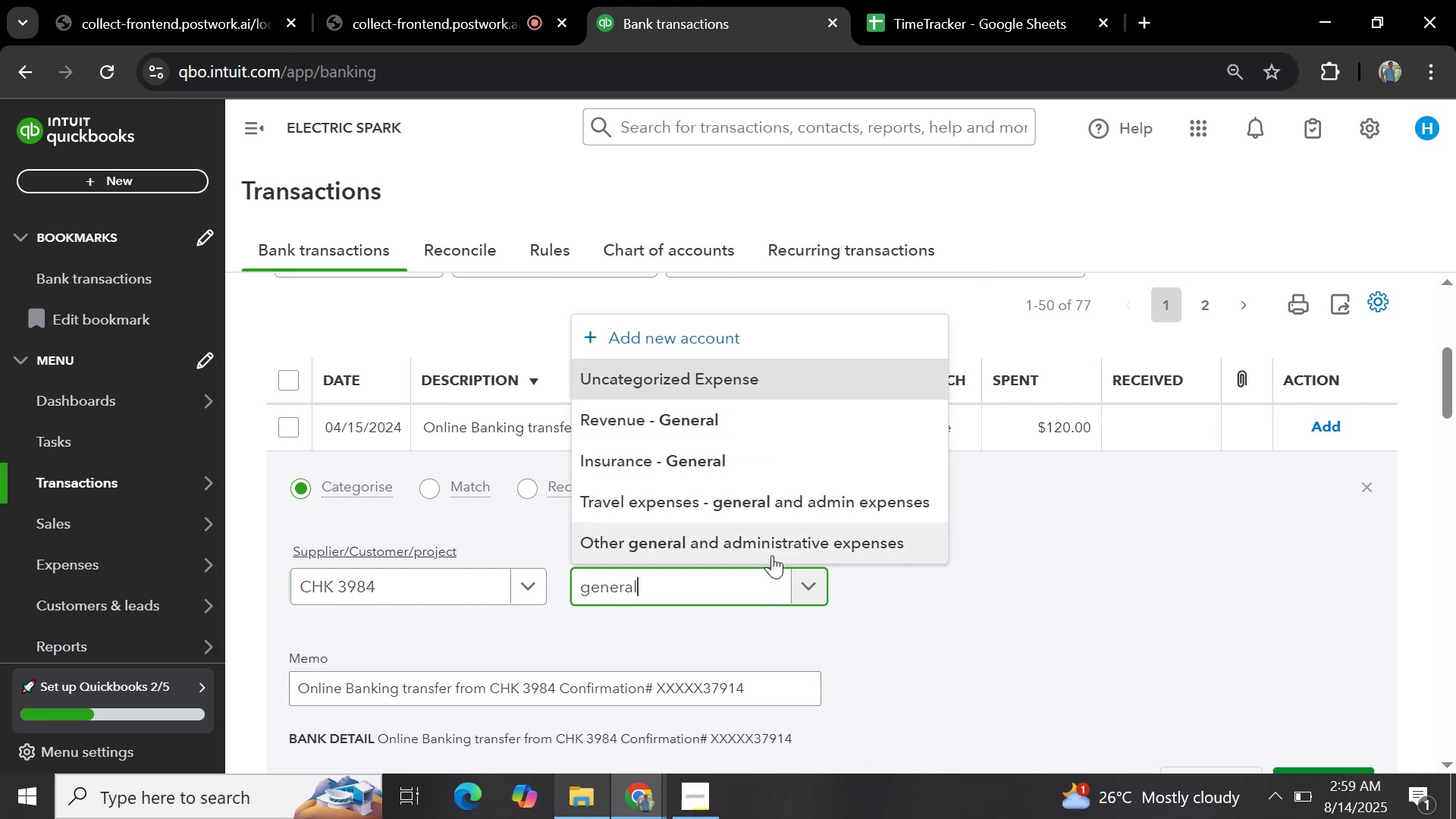 
left_click([773, 548])
 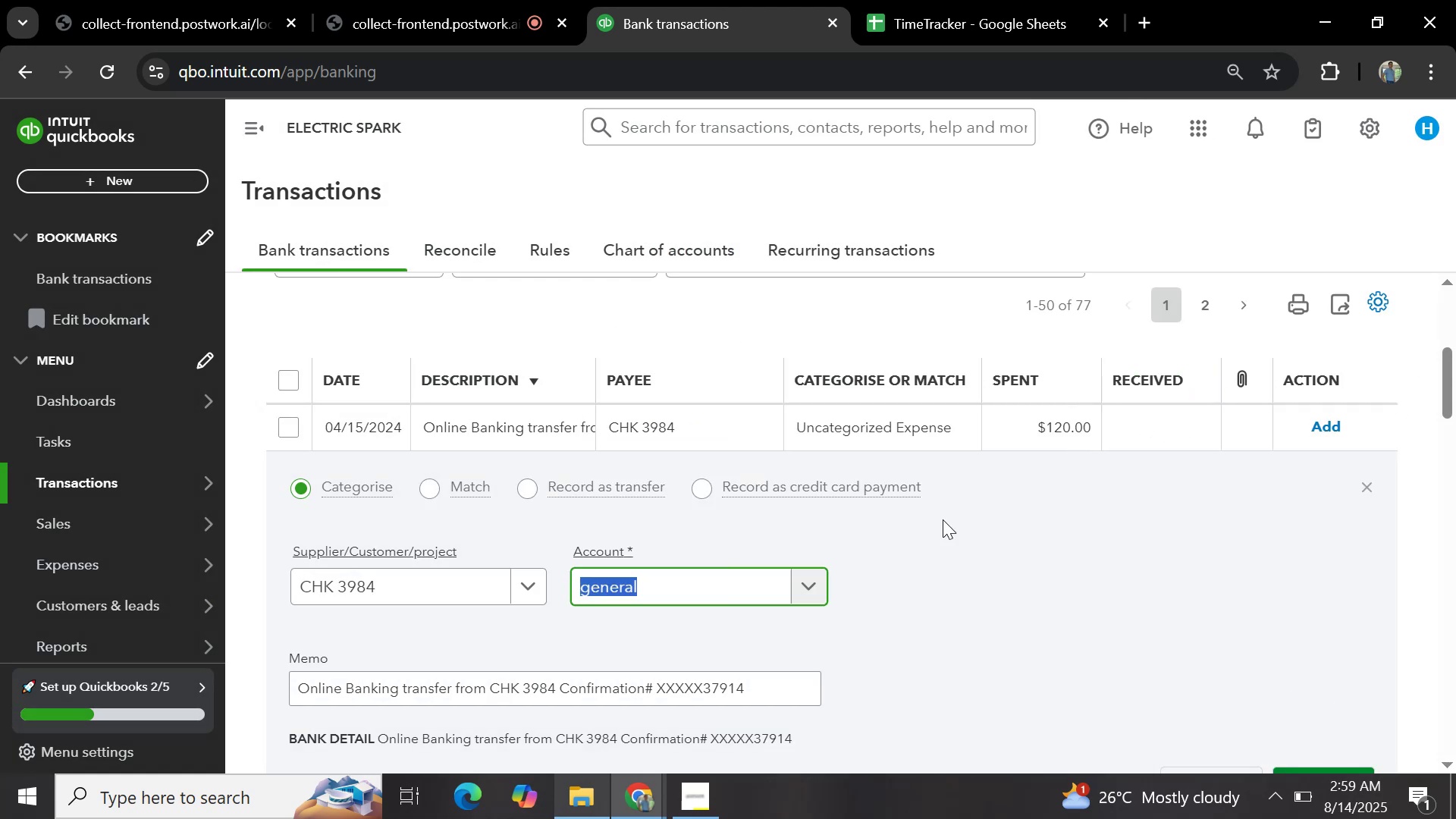 
scroll: coordinate [1313, 678], scroll_direction: down, amount: 1.0
 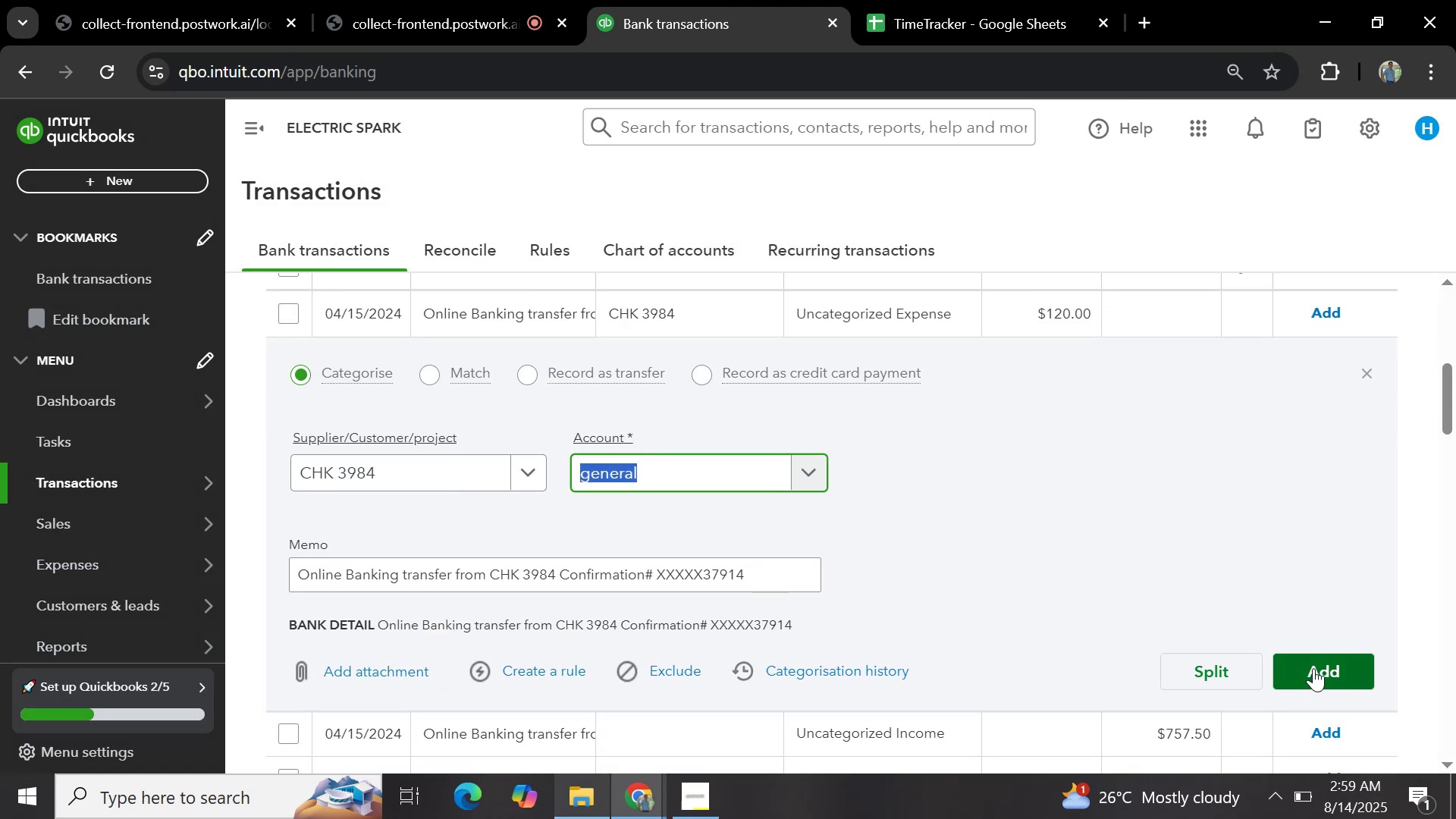 
left_click([1313, 667])
 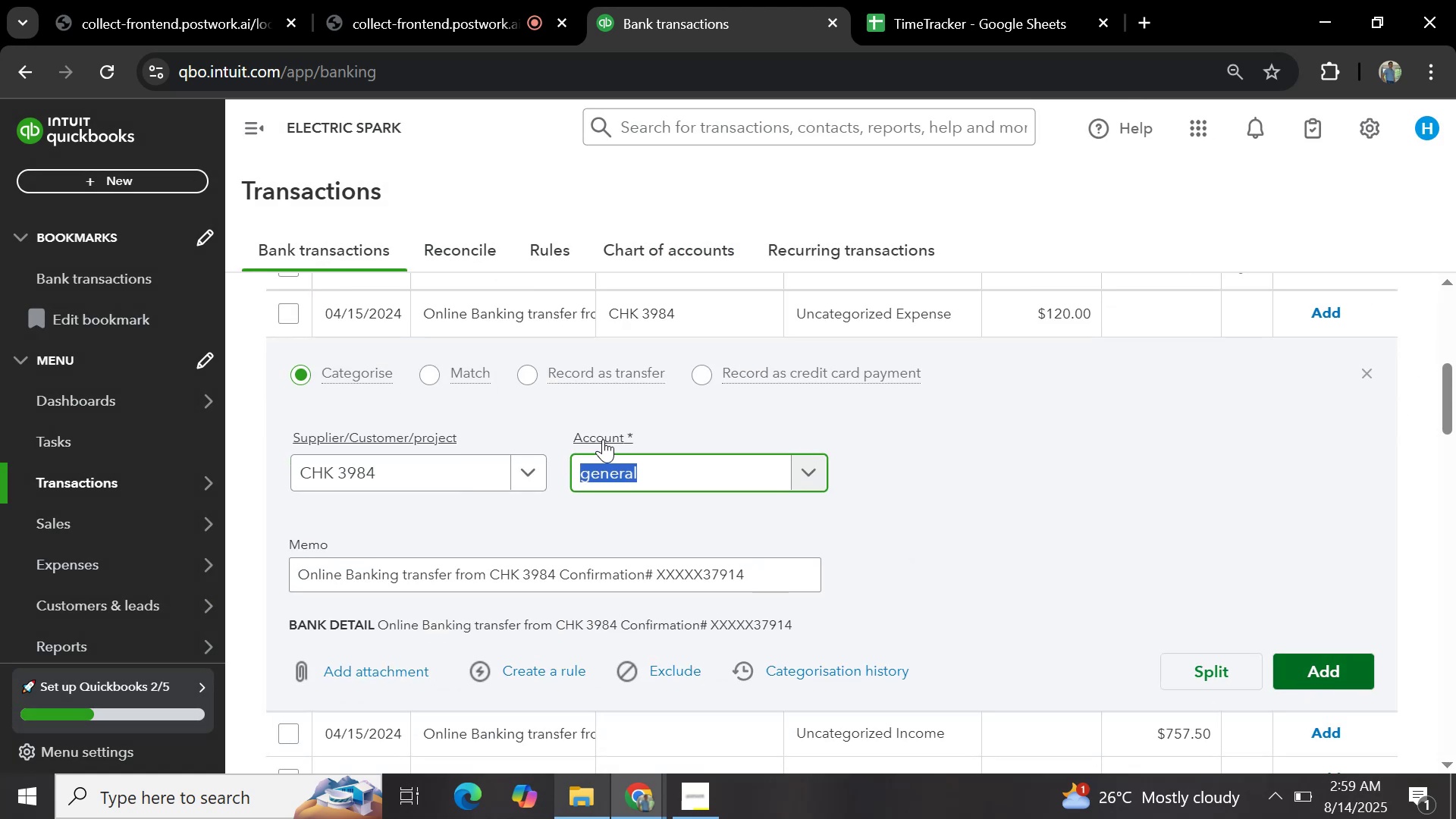 
left_click([705, 482])
 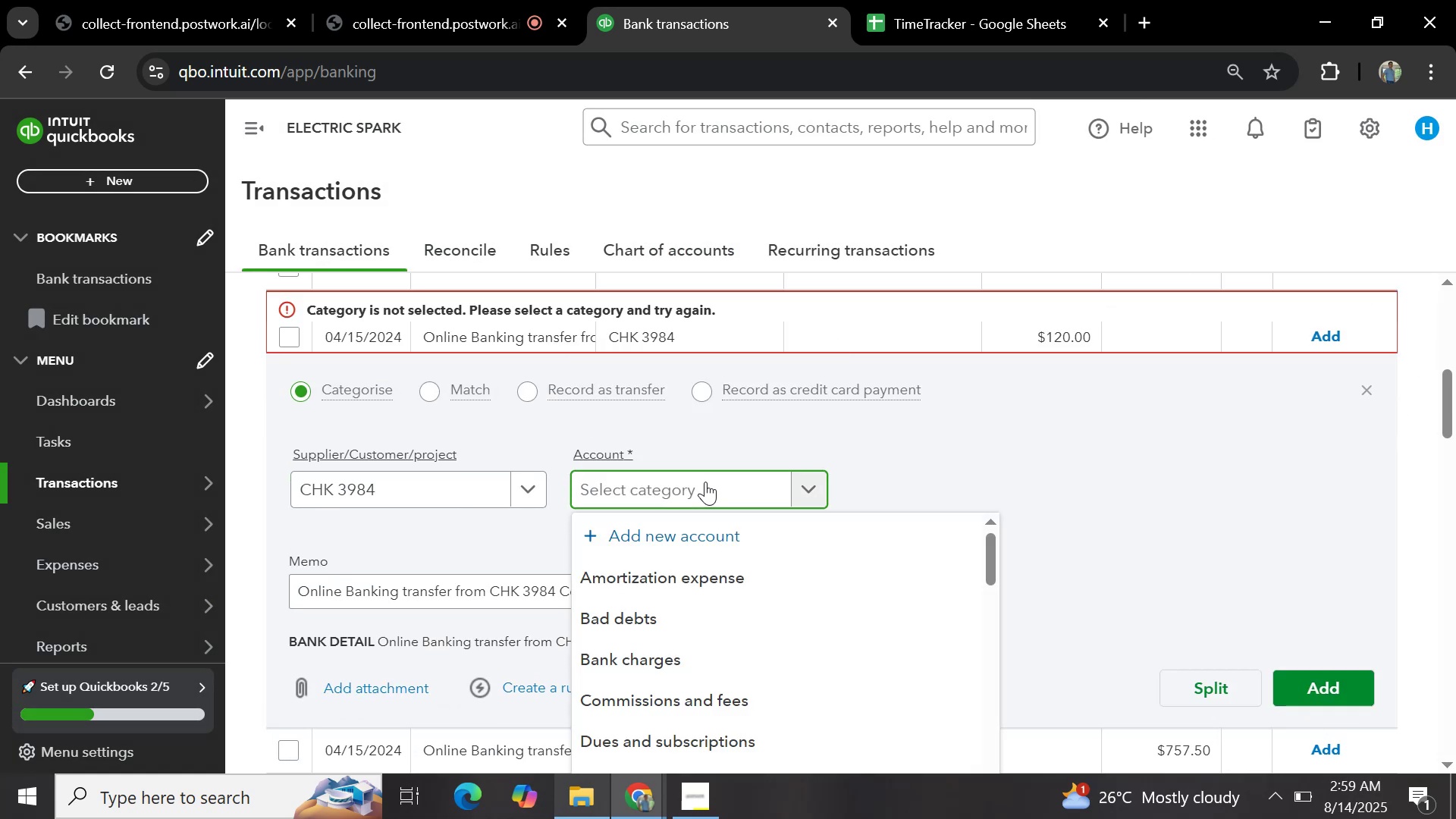 
type(general)
 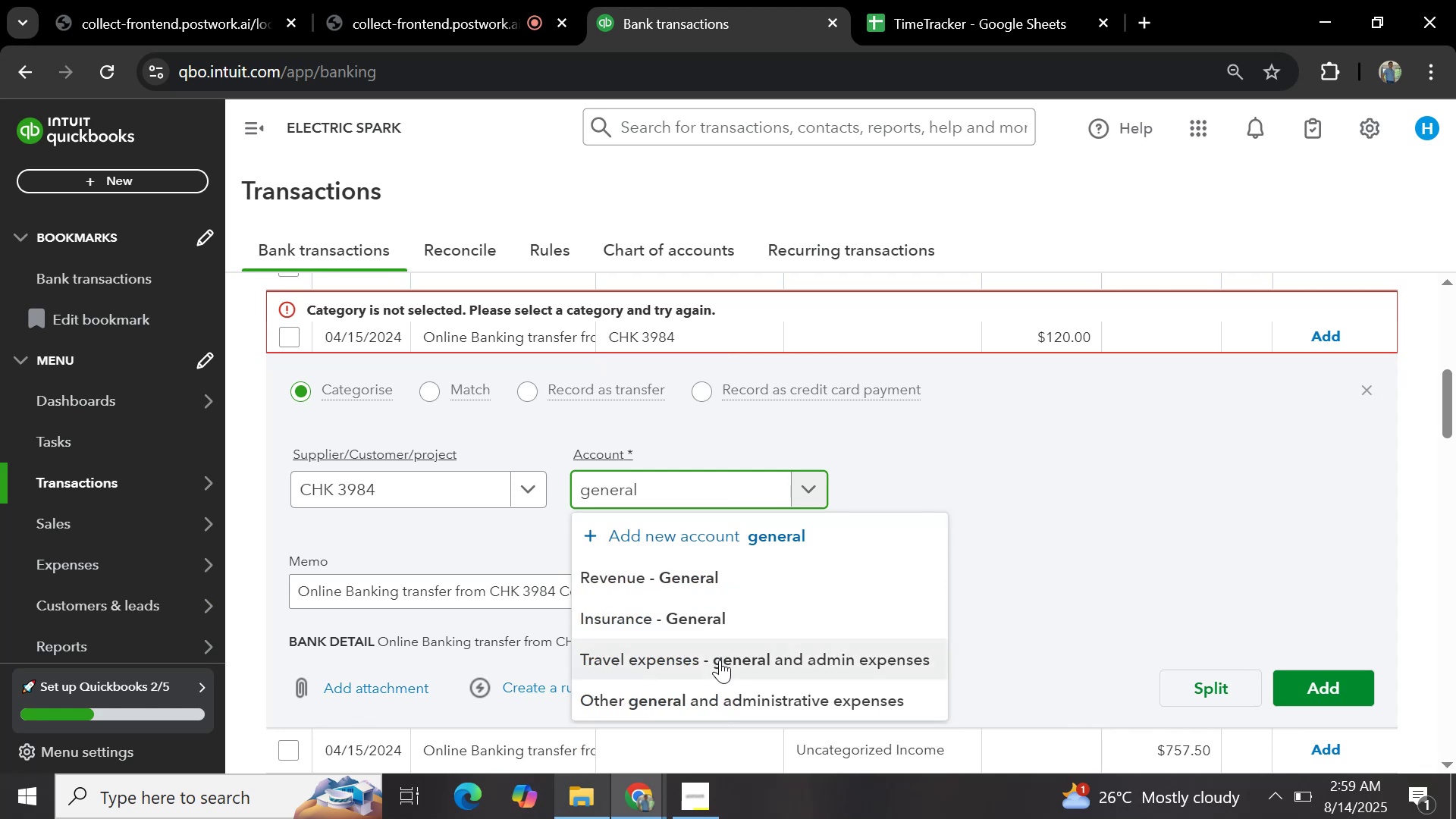 
left_click([734, 695])
 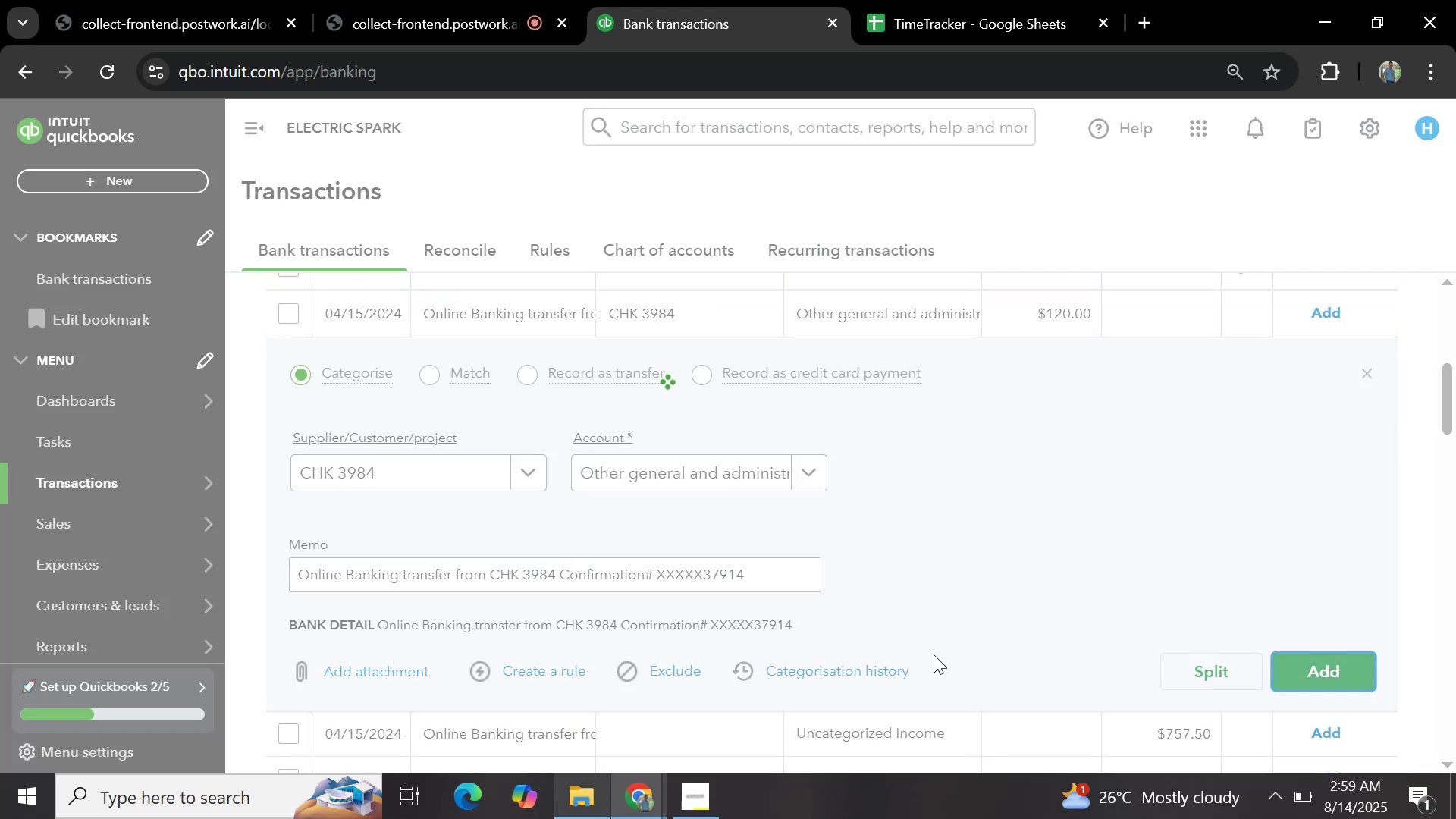 
wait(5.22)
 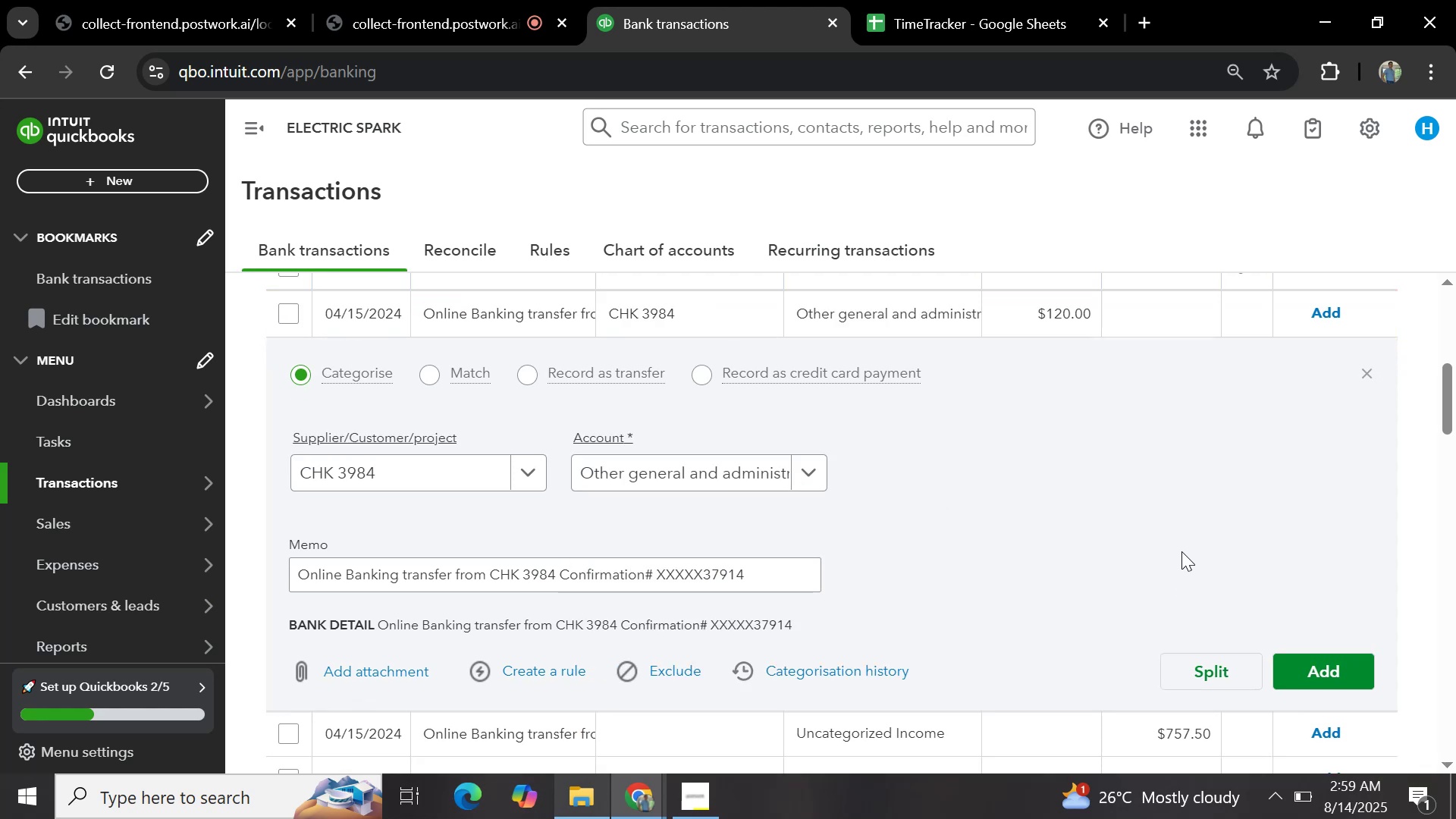 
left_click([577, 812])
 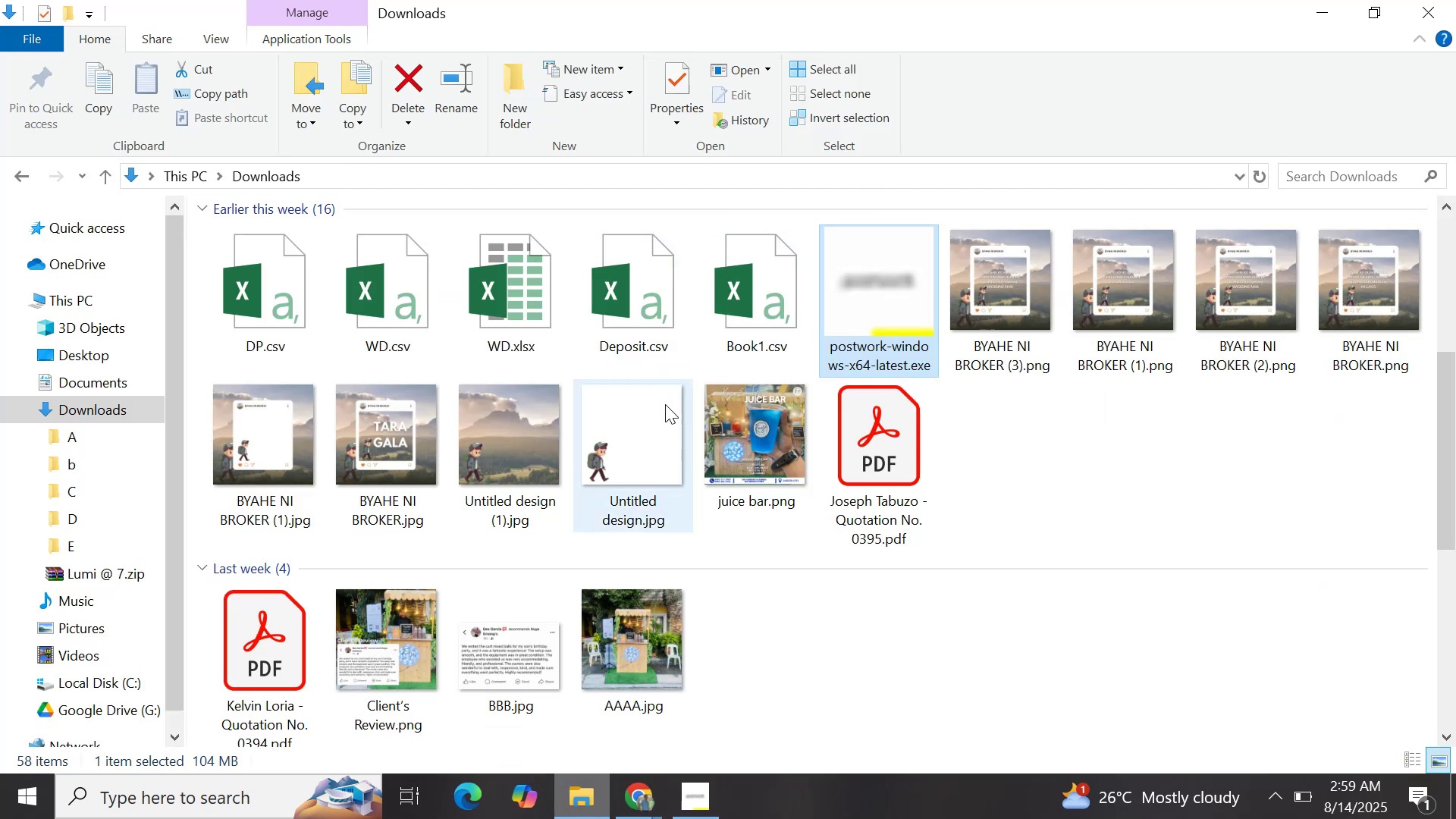 
mouse_move([698, 410])
 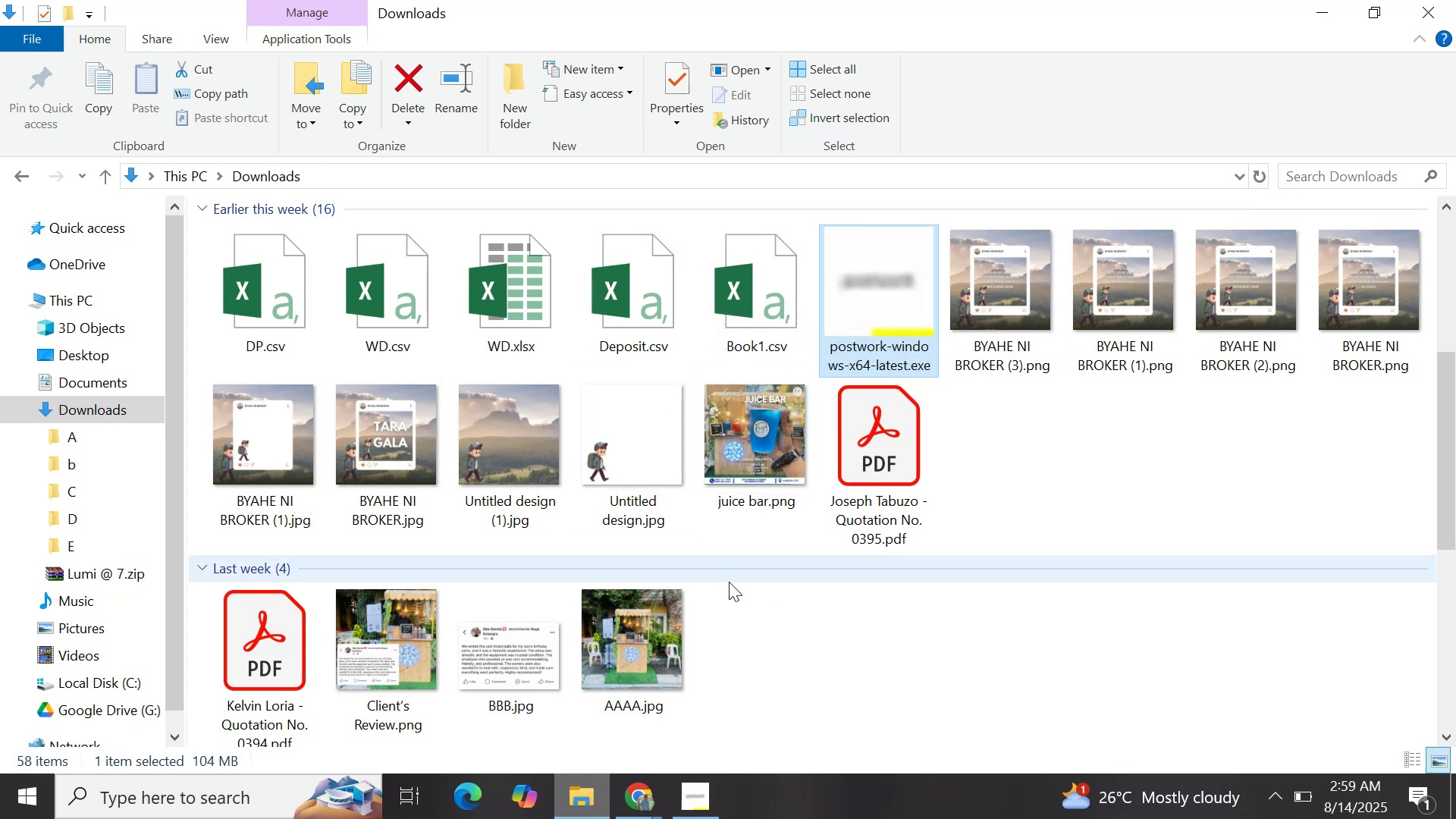 
wait(5.53)
 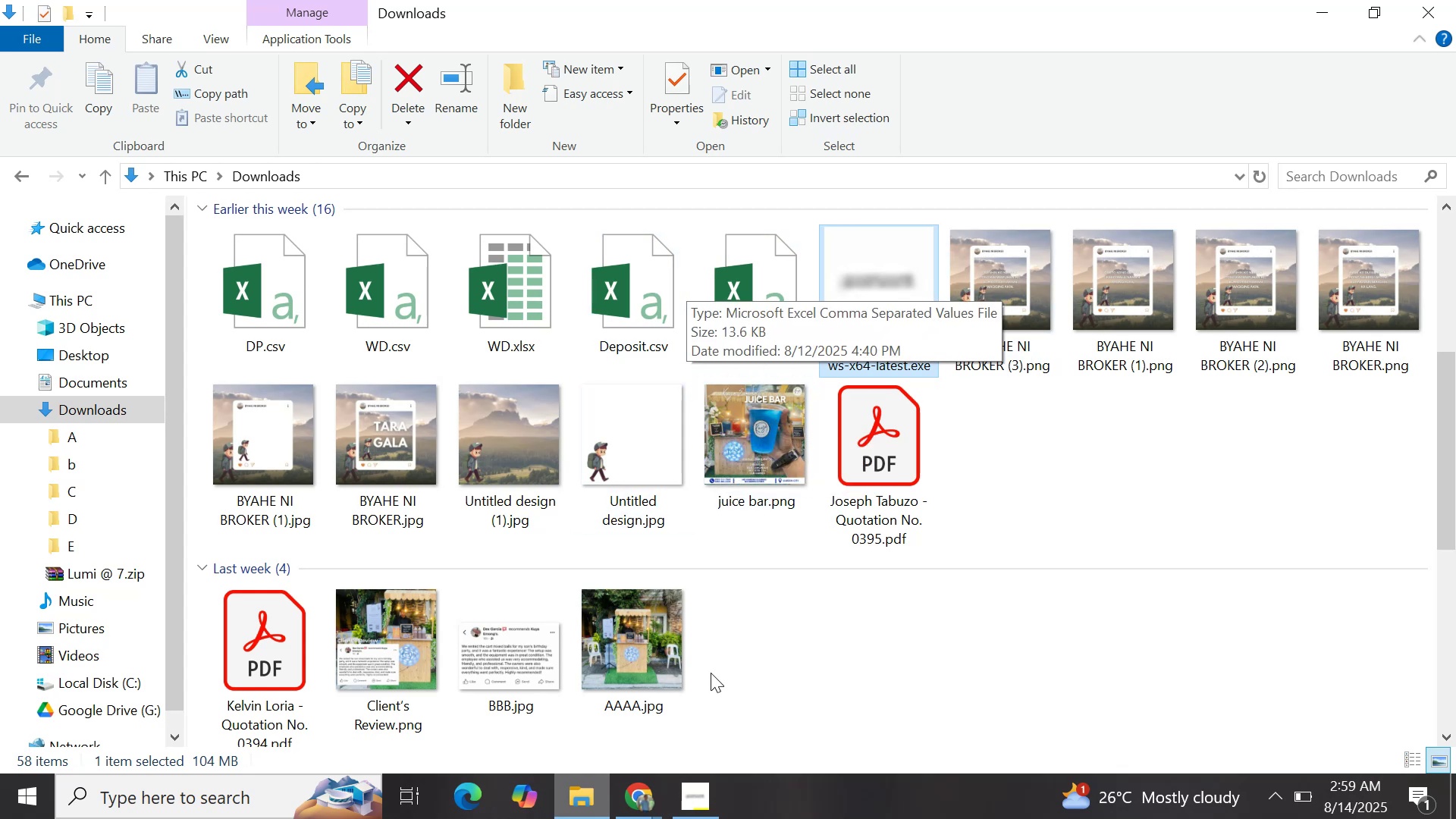 
left_click([698, 780])
 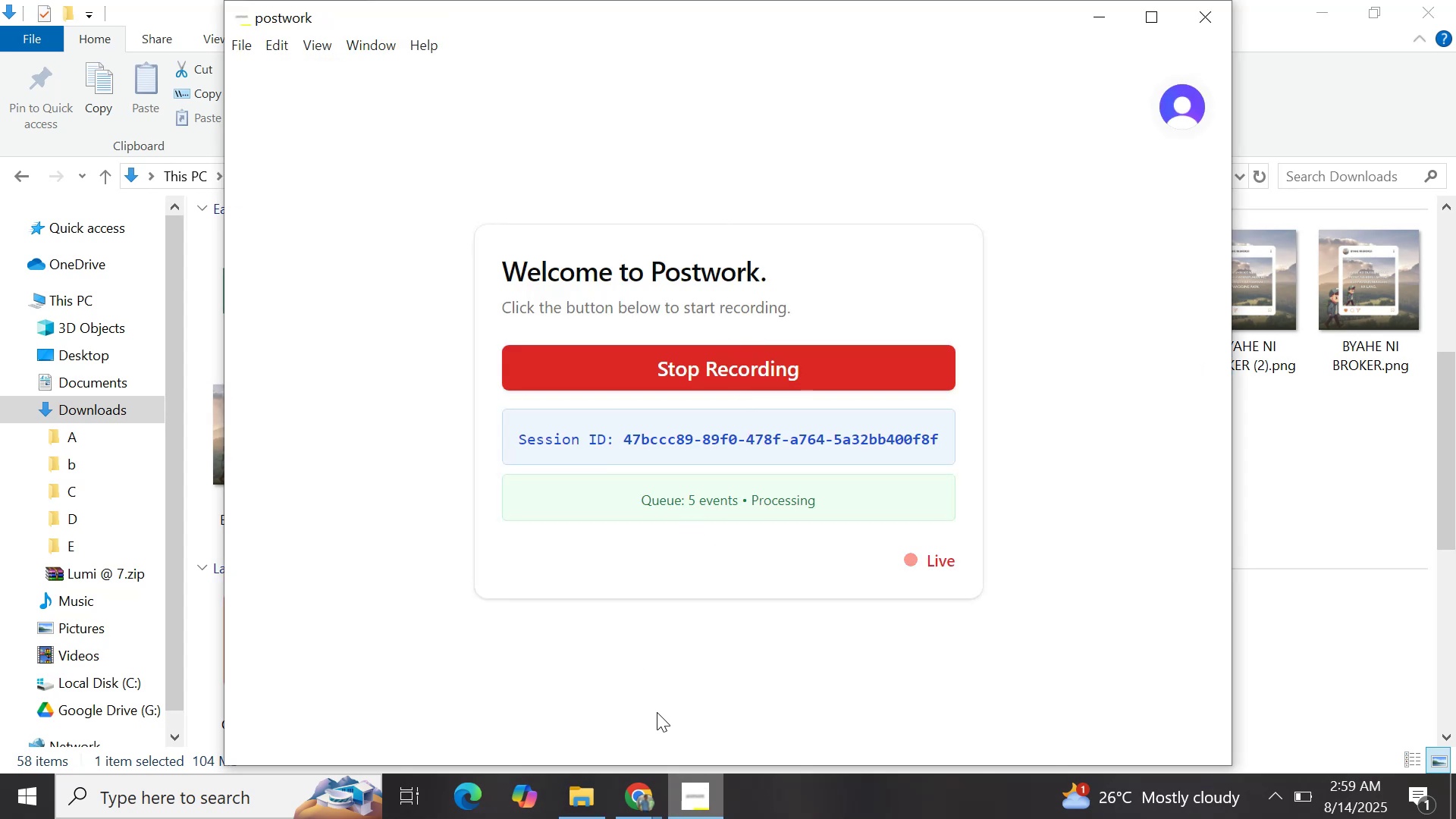 
left_click([645, 795])
 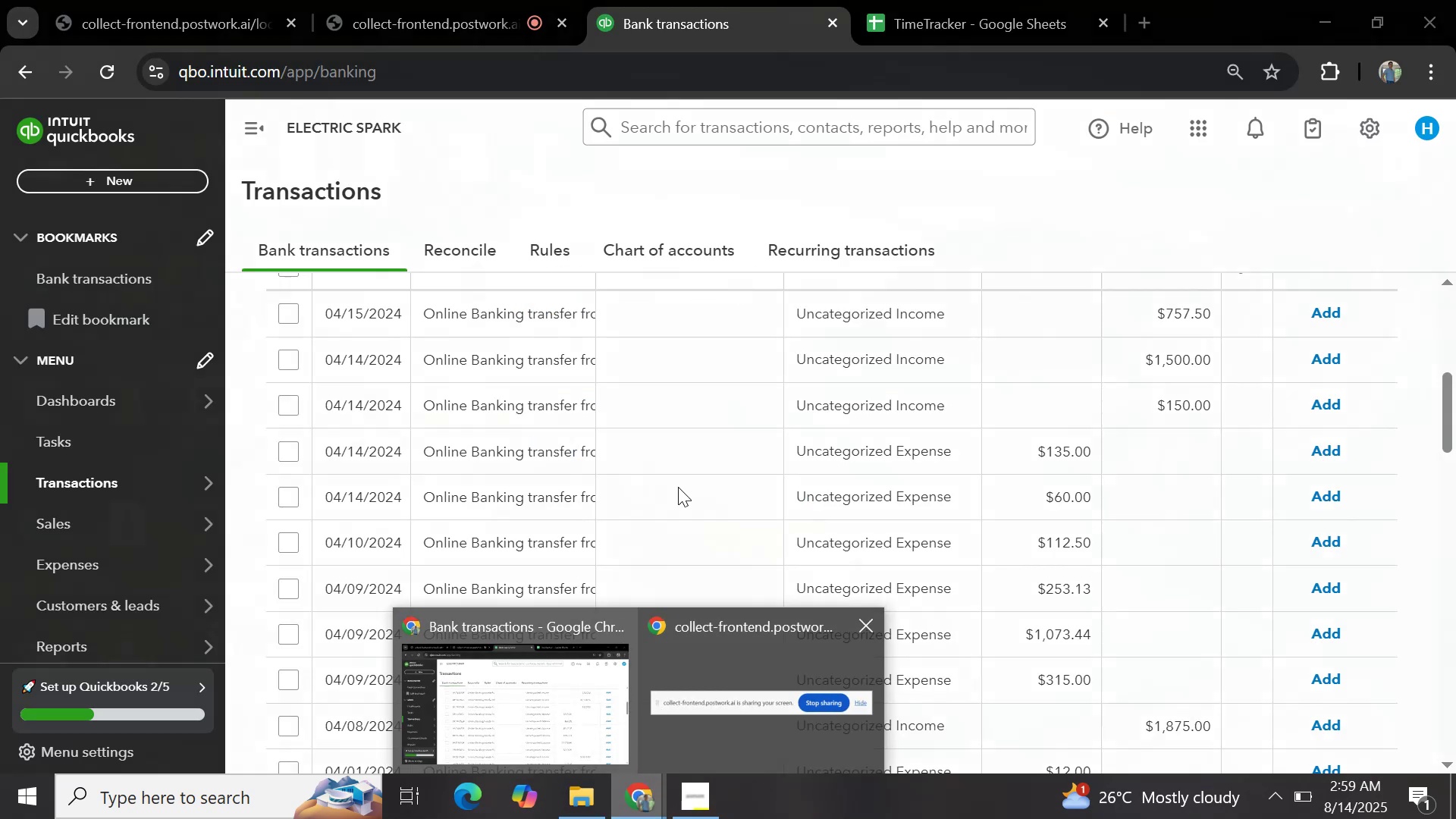 
left_click([591, 676])
 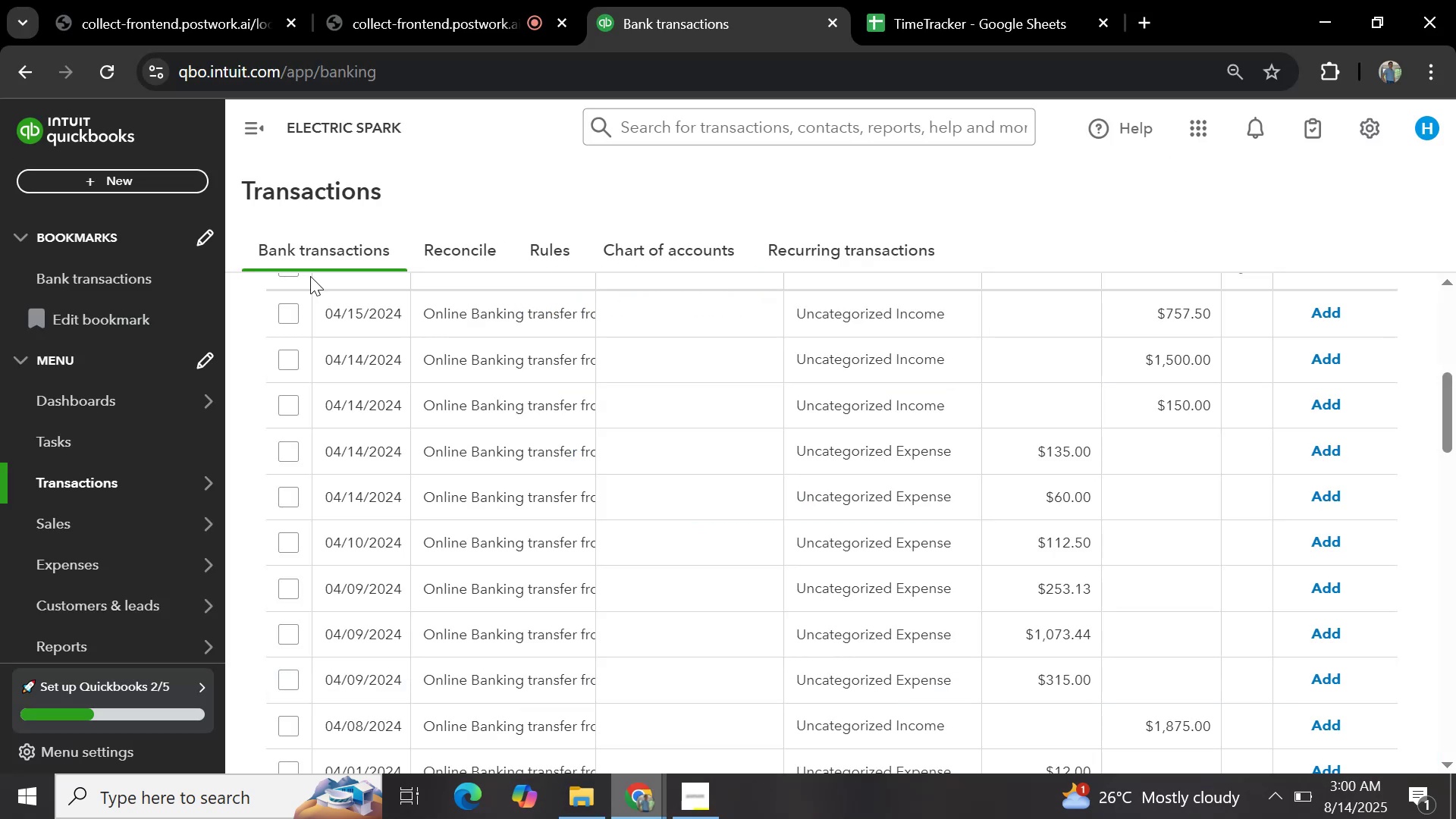 
scroll: coordinate [516, 360], scroll_direction: up, amount: 3.0
 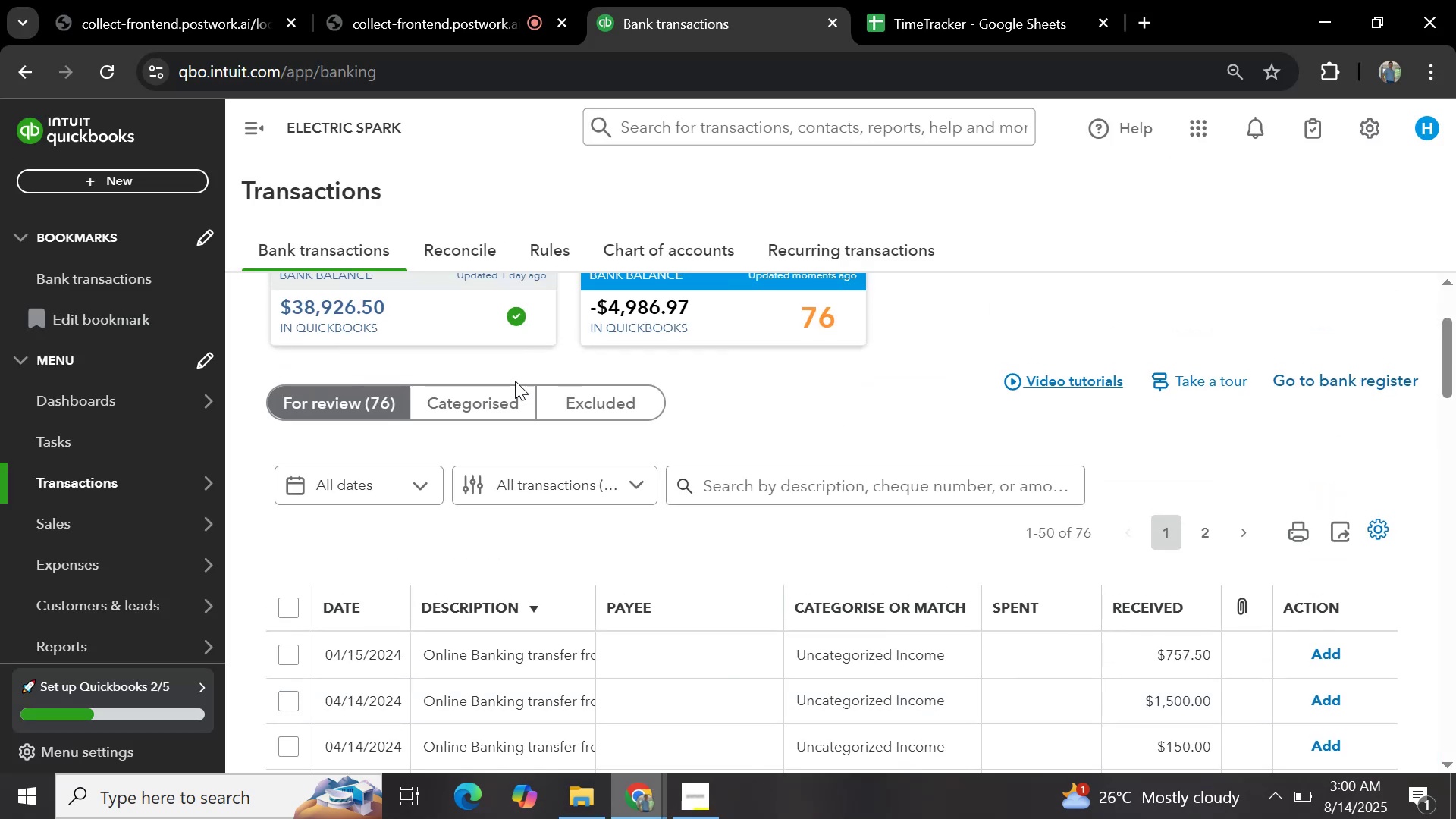 
scroll: coordinate [511, 456], scroll_direction: down, amount: 1.0
 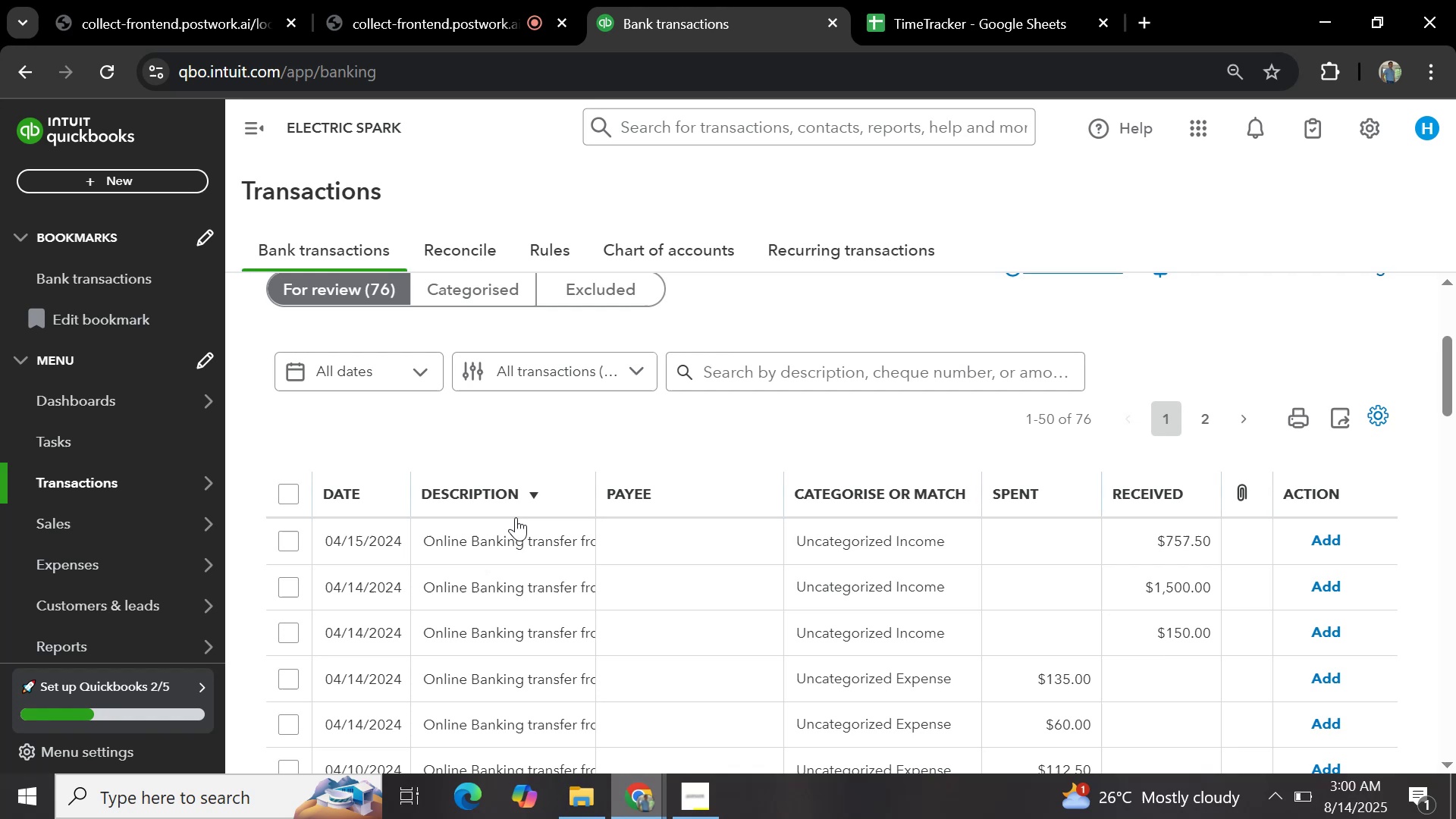 
left_click([521, 536])
 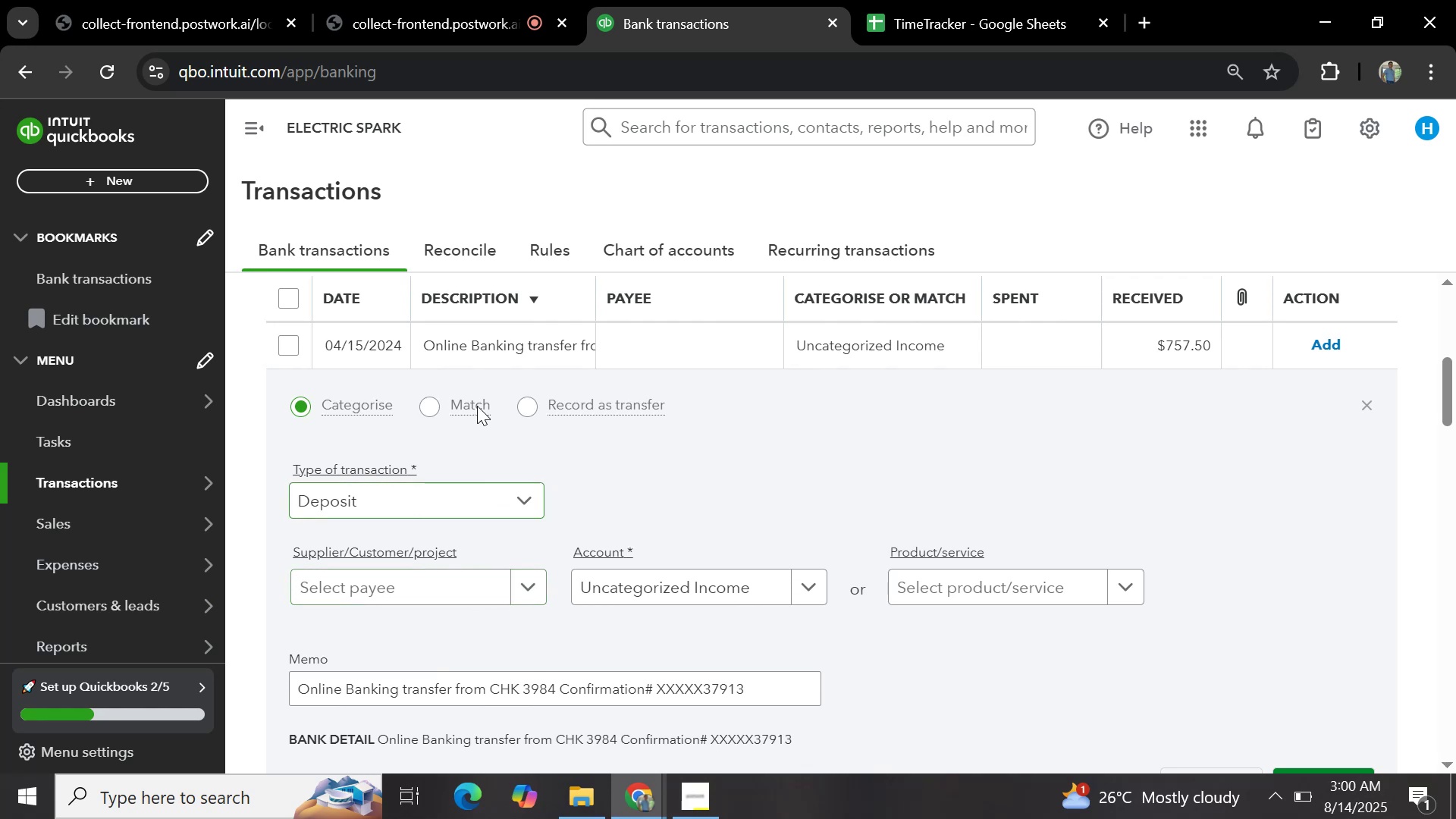 
wait(15.47)
 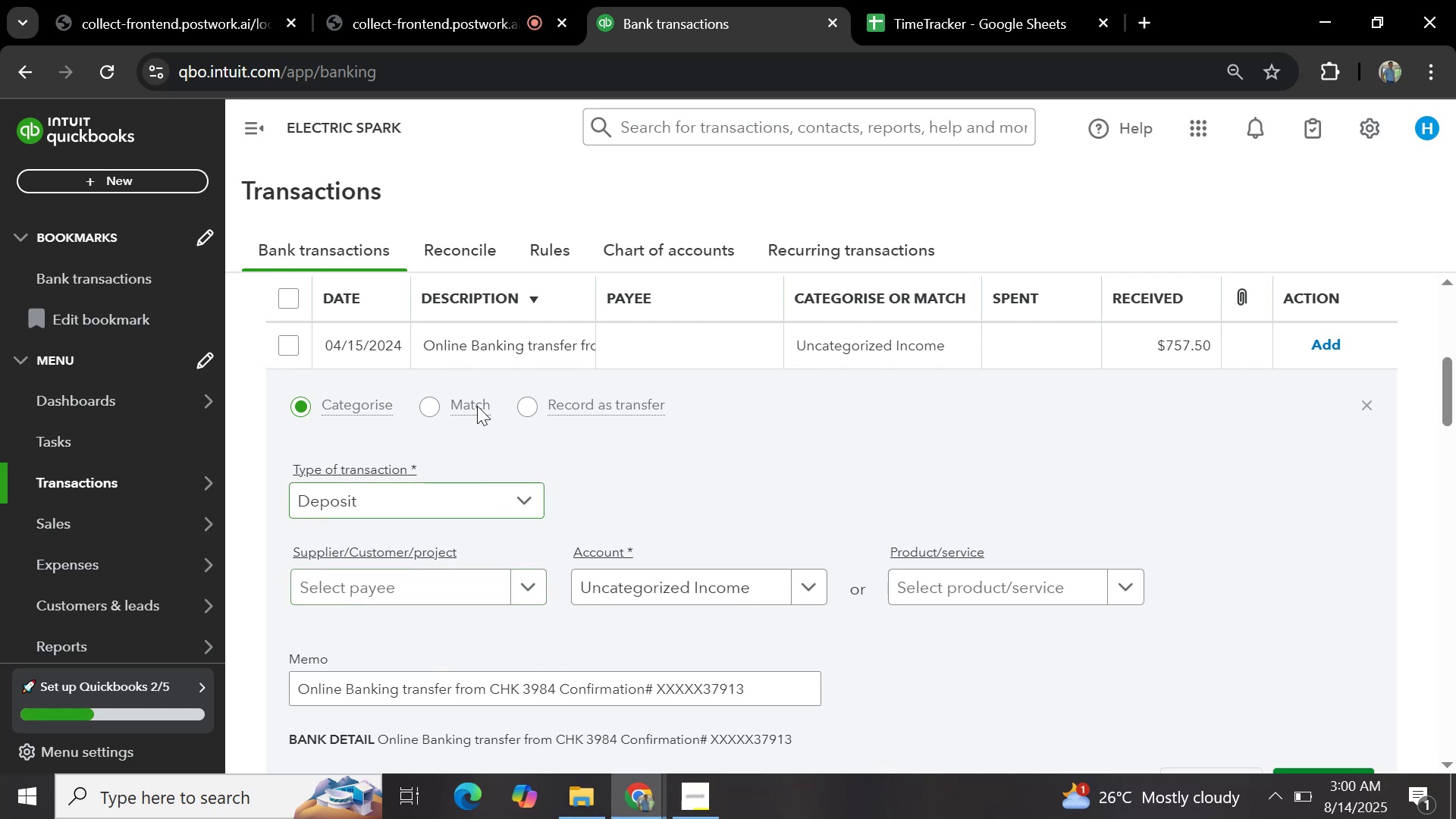 
left_click([434, 579])
 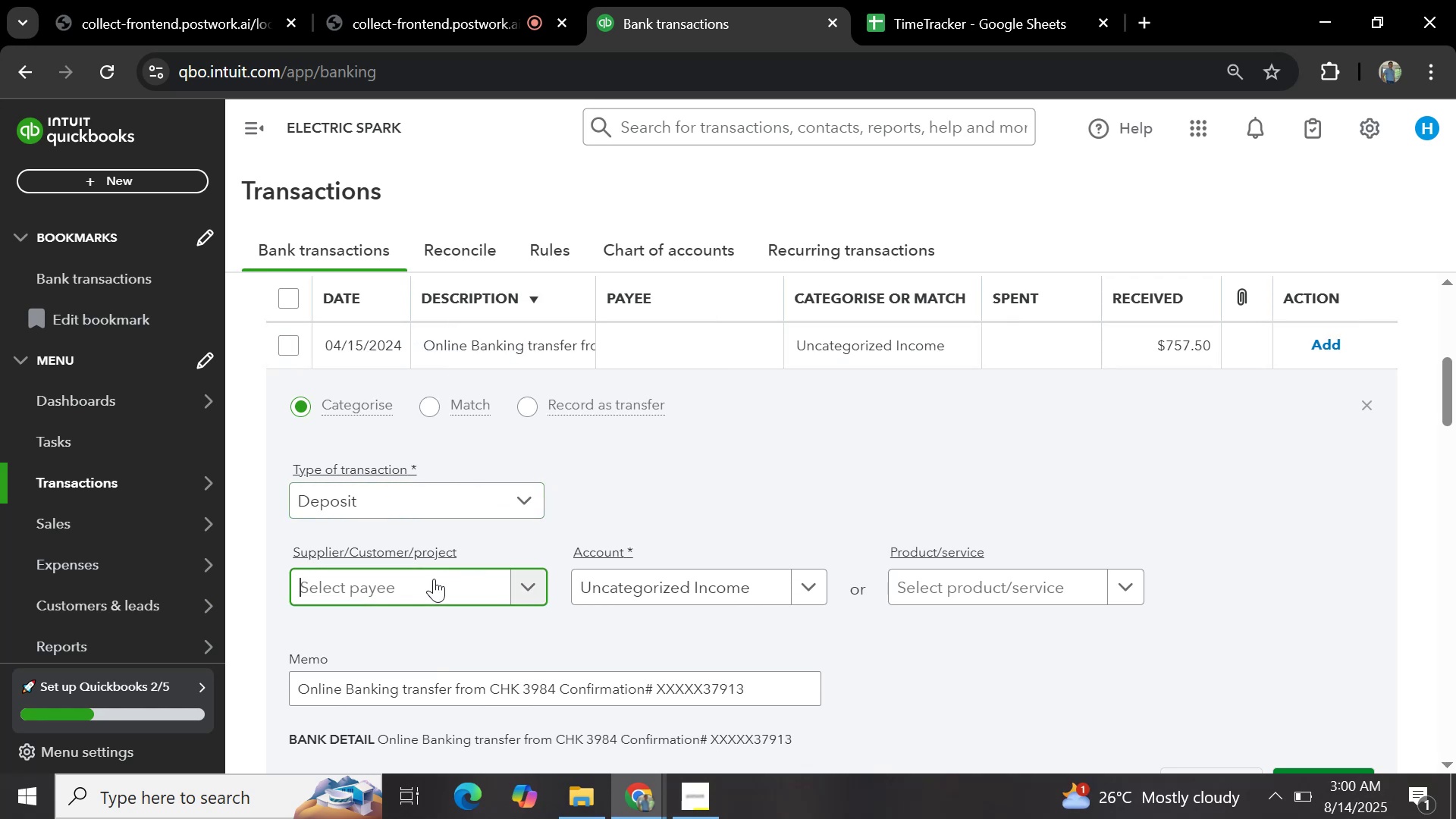 
key(Control+V)
 